 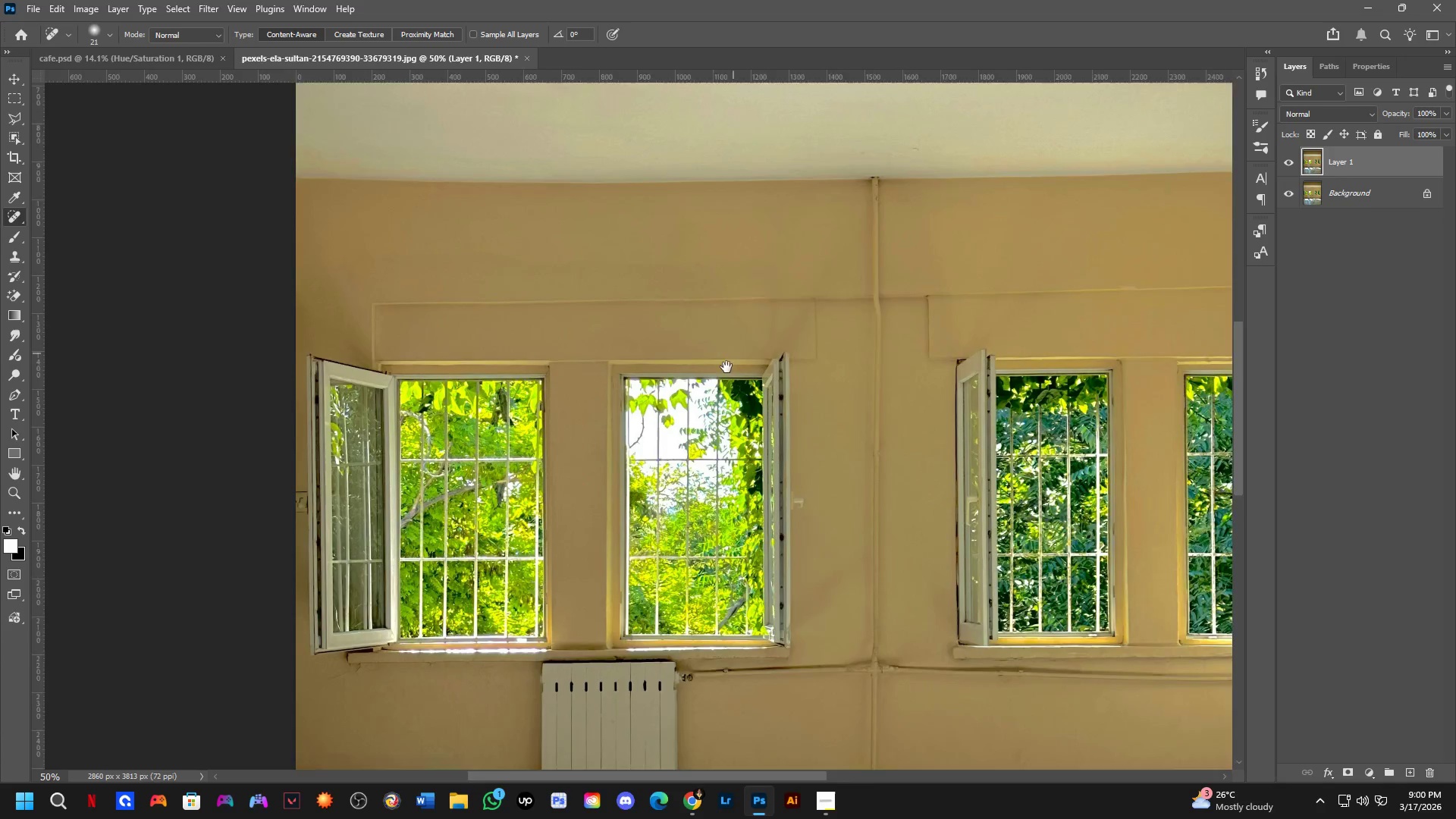 
hold_key(key=Space, duration=0.88)
 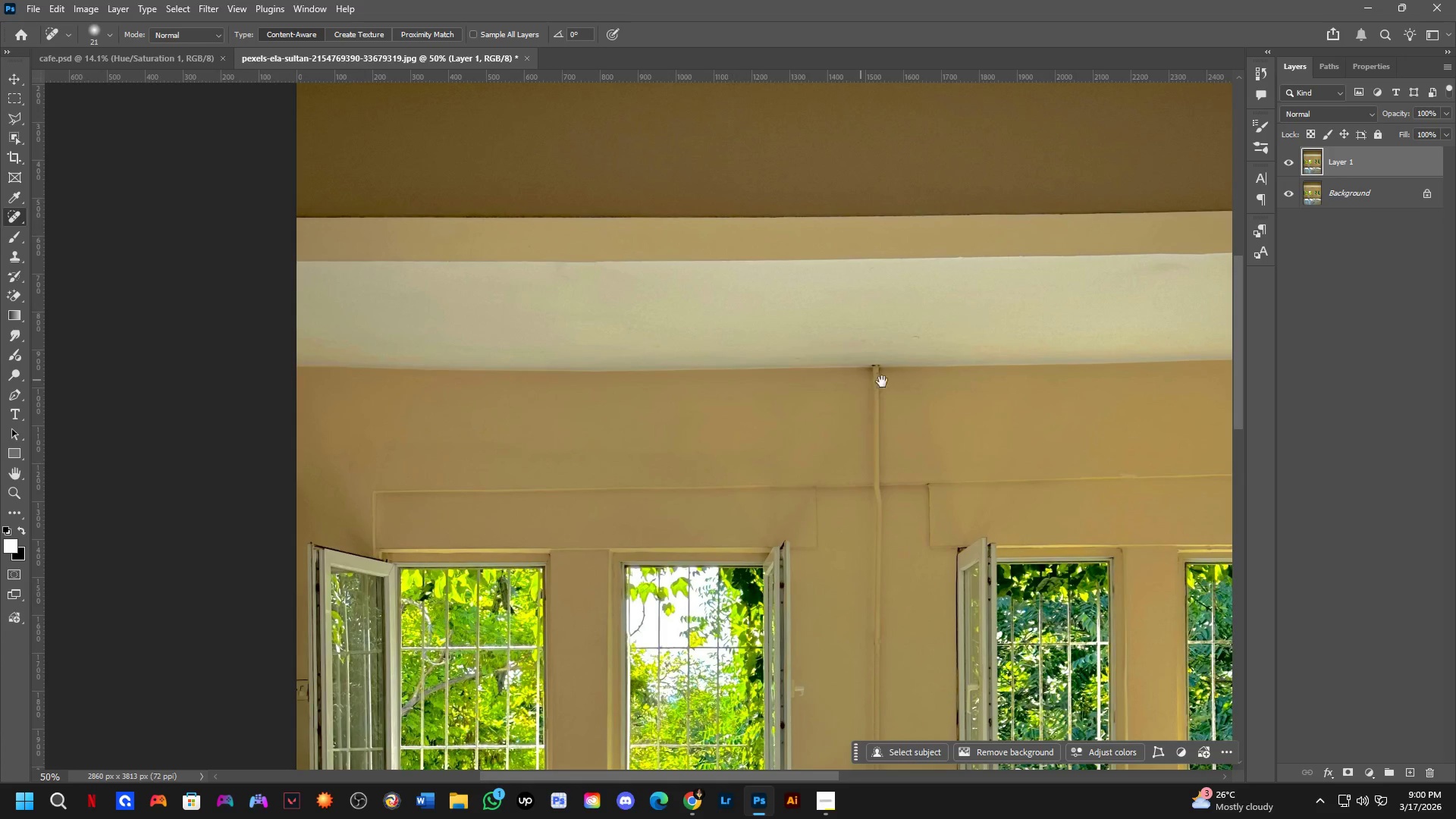 
hold_key(key=Space, duration=1.08)
 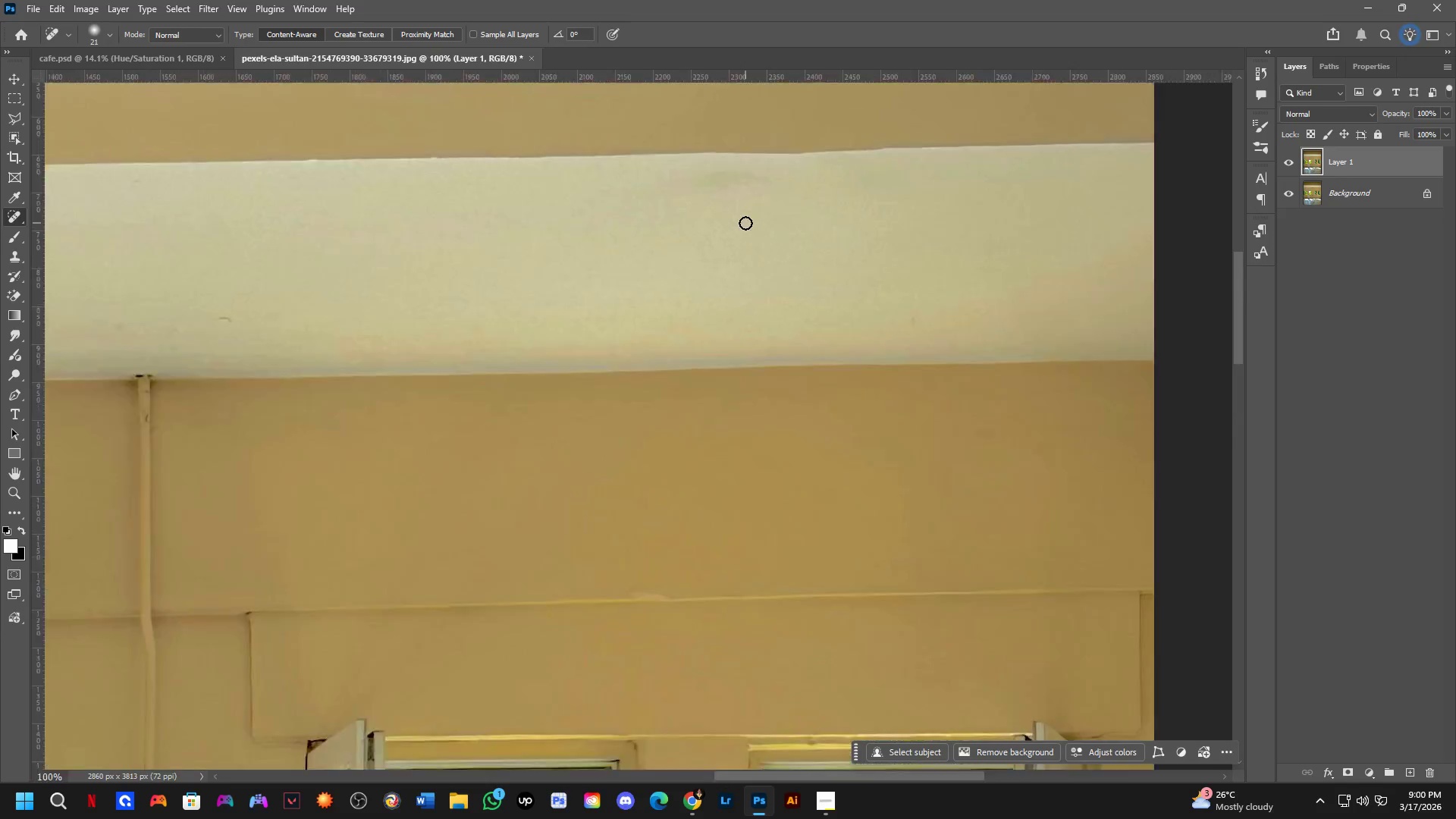 
left_click_drag(start_coordinate=[897, 390], to_coordinate=[468, 326])
 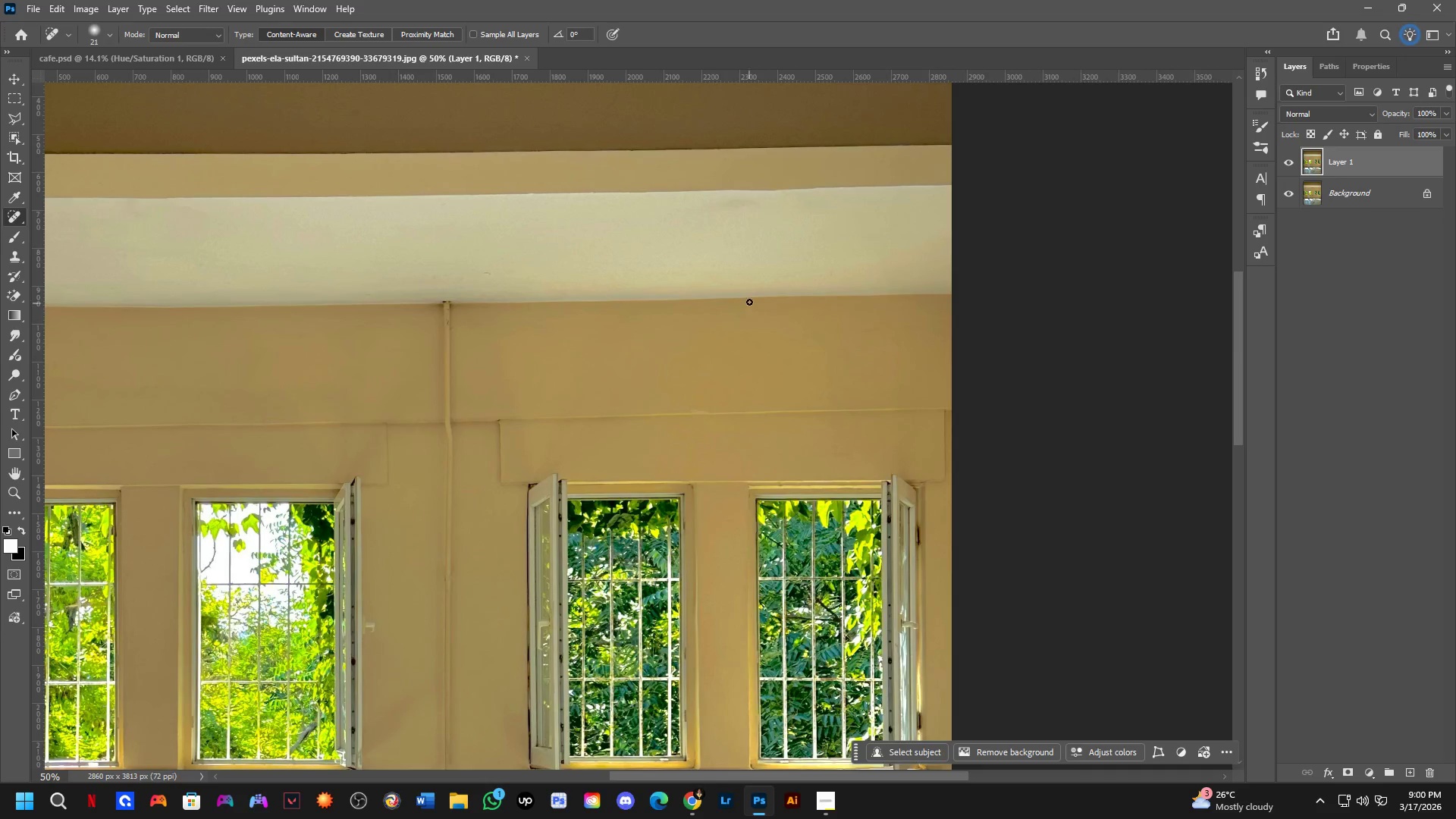 
key(Shift+ShiftLeft)
 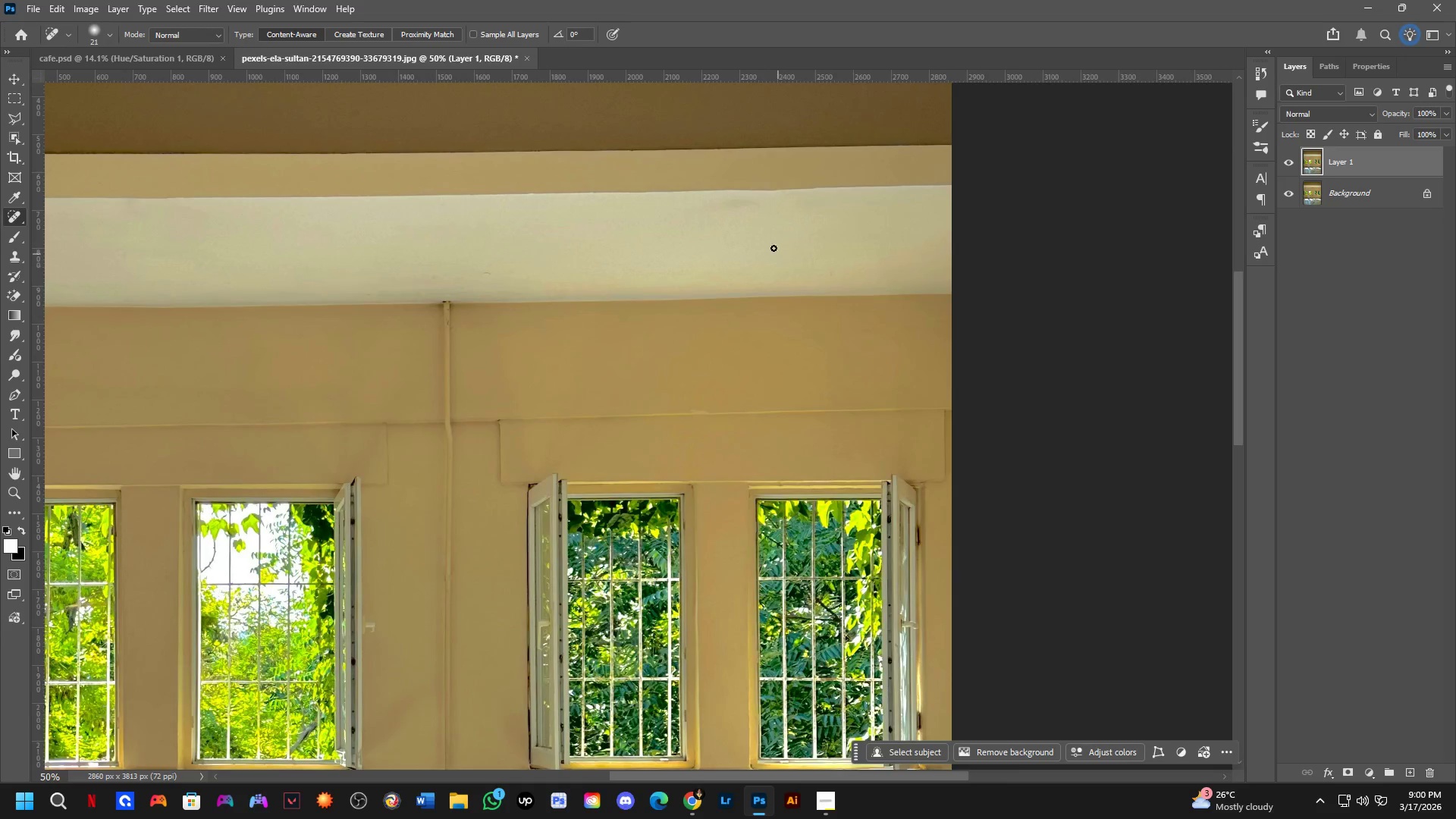 
scroll: coordinate [745, 223], scroll_direction: up, amount: 4.0
 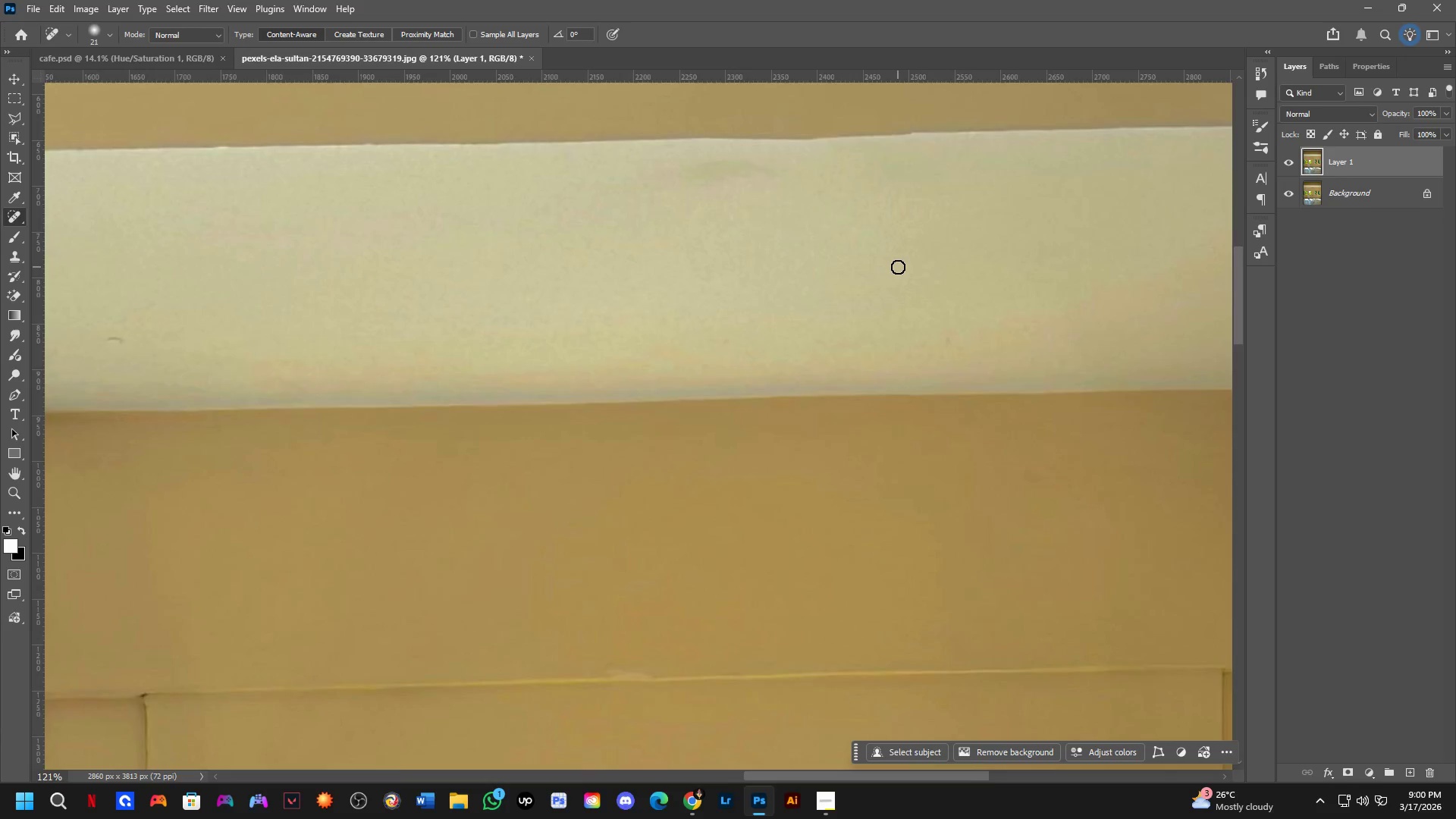 
hold_key(key=Space, duration=0.67)
 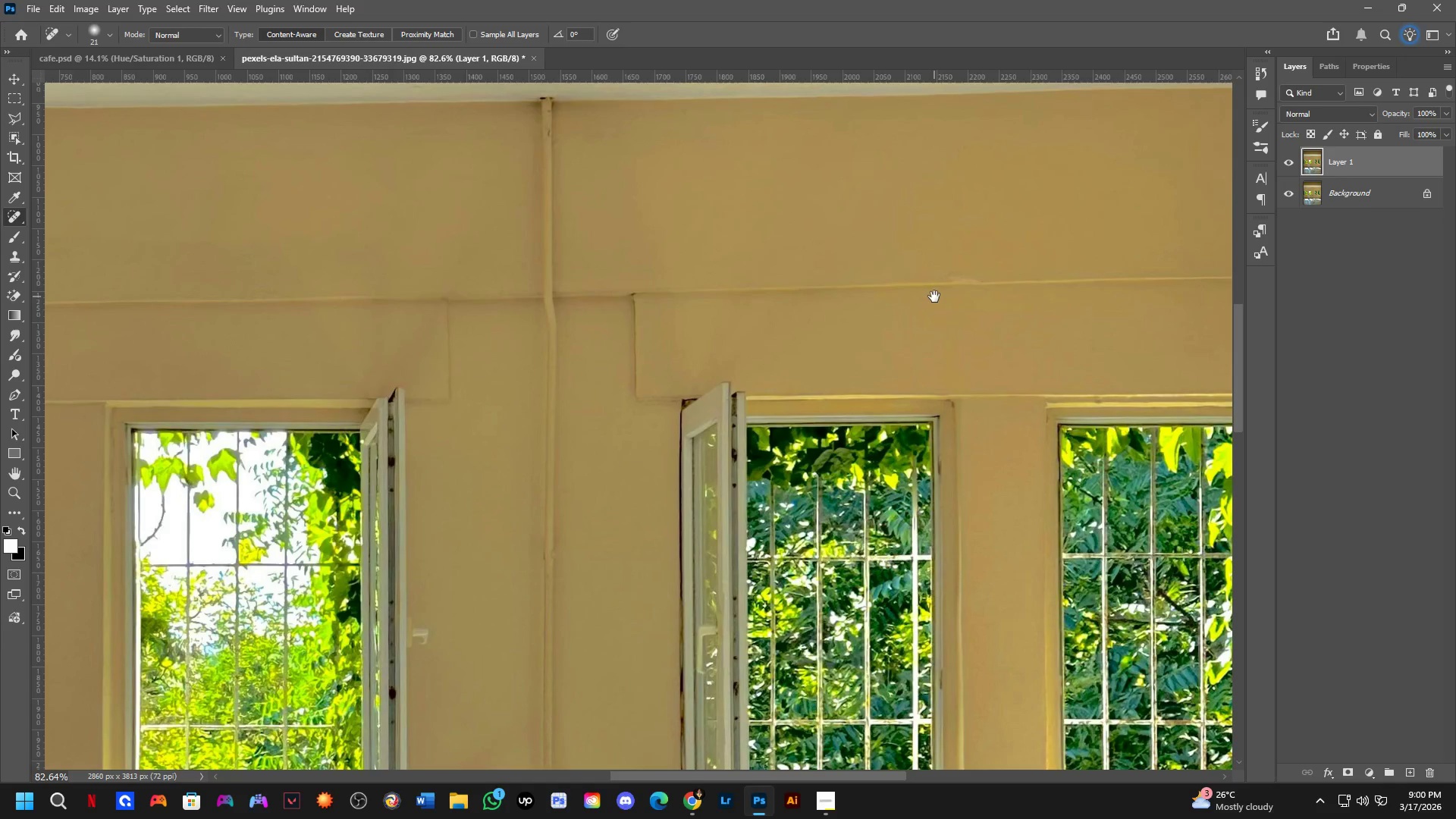 
left_click_drag(start_coordinate=[965, 400], to_coordinate=[745, 224])
 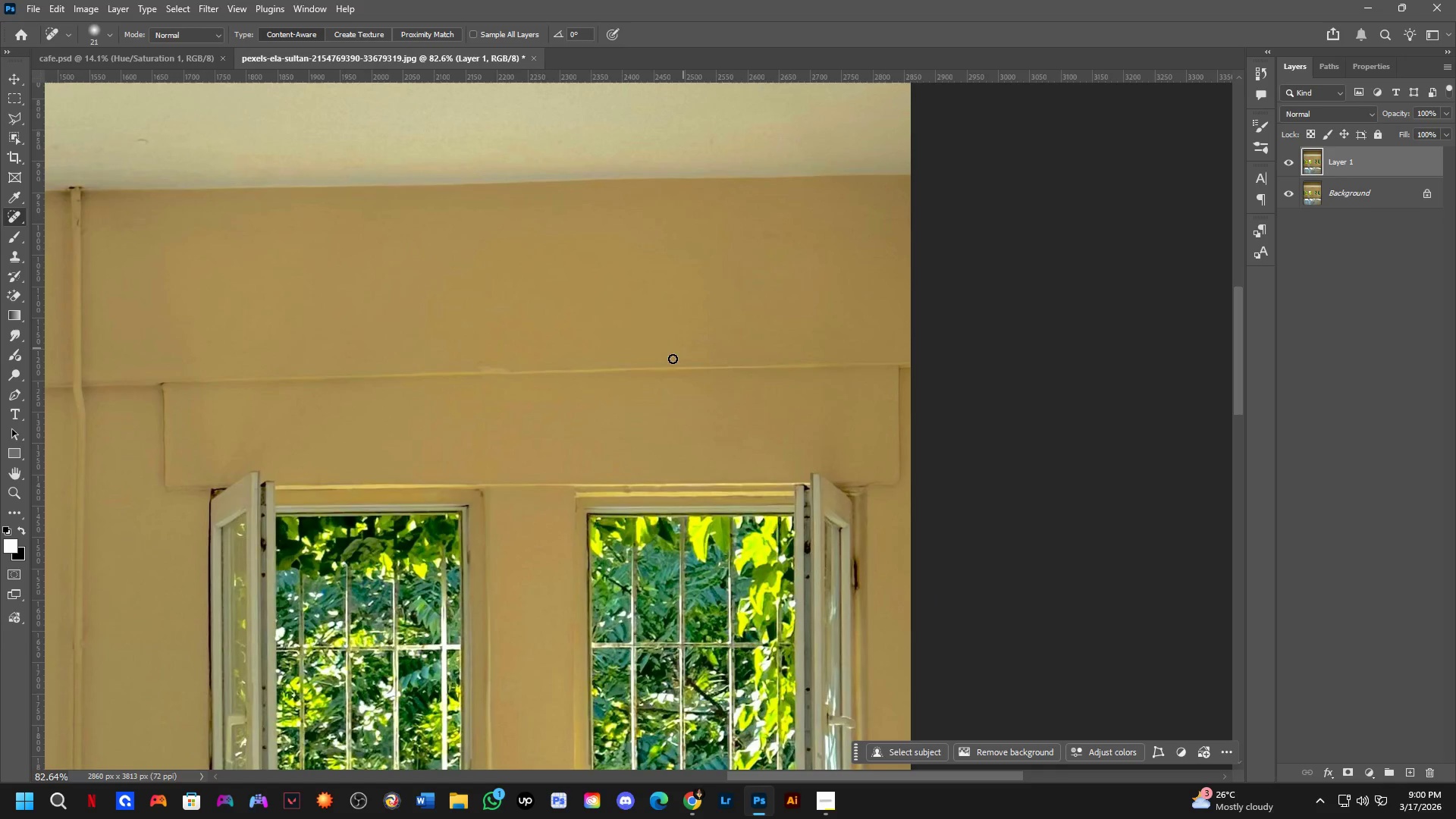 
scroll: coordinate [900, 269], scroll_direction: down, amount: 4.0
 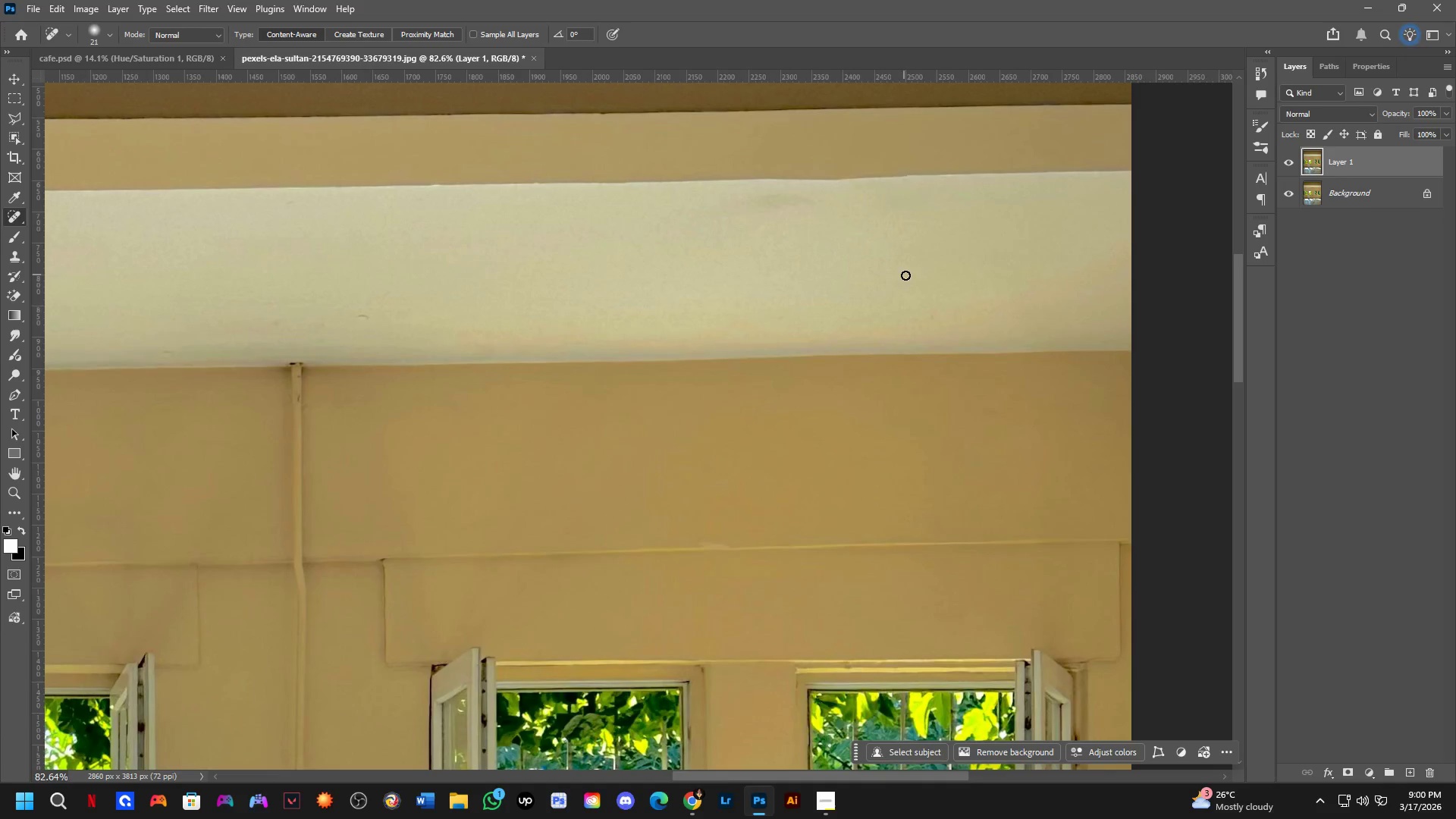 
hold_key(key=Space, duration=0.91)
 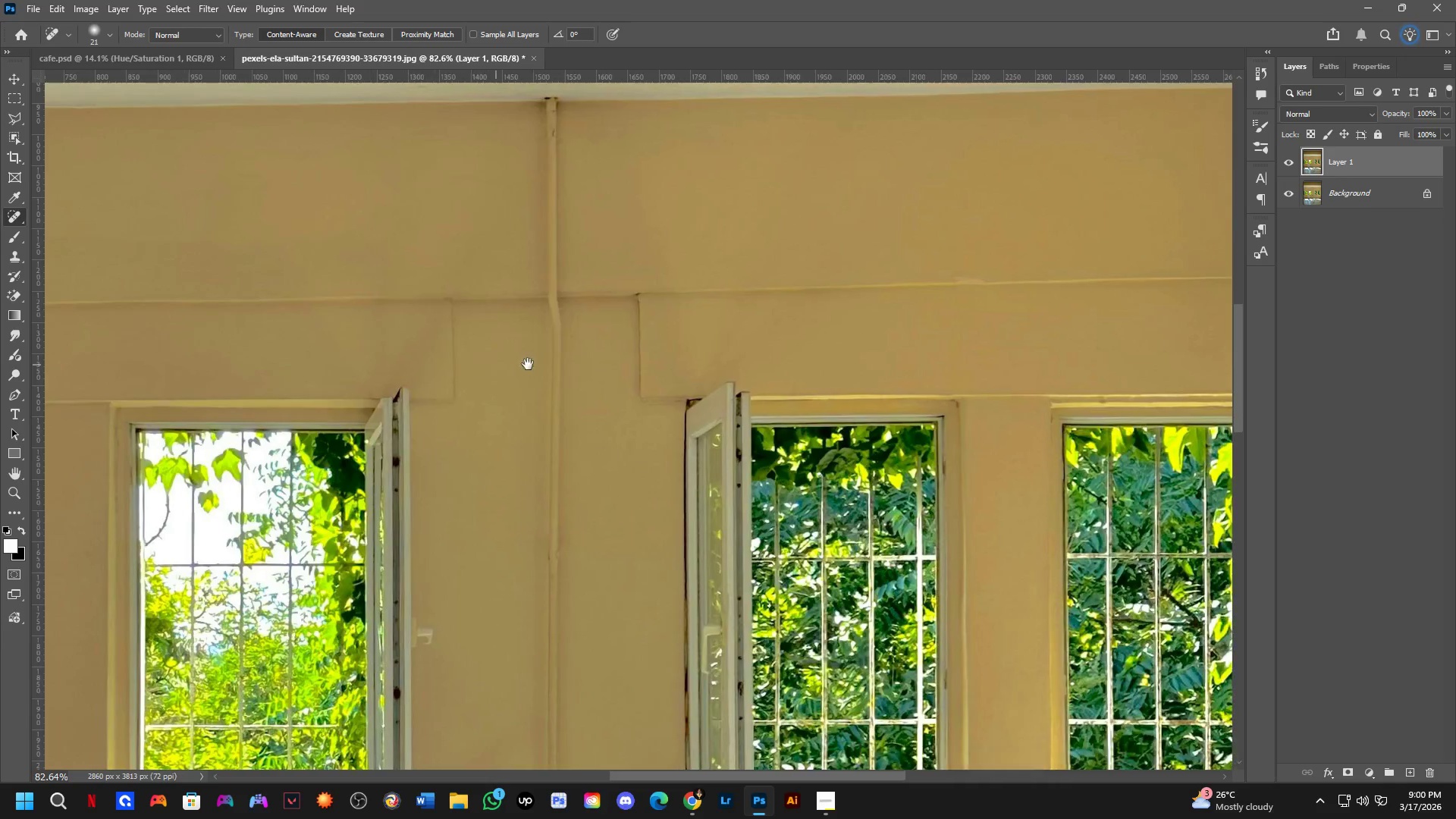 
left_click_drag(start_coordinate=[463, 386], to_coordinate=[934, 297])
 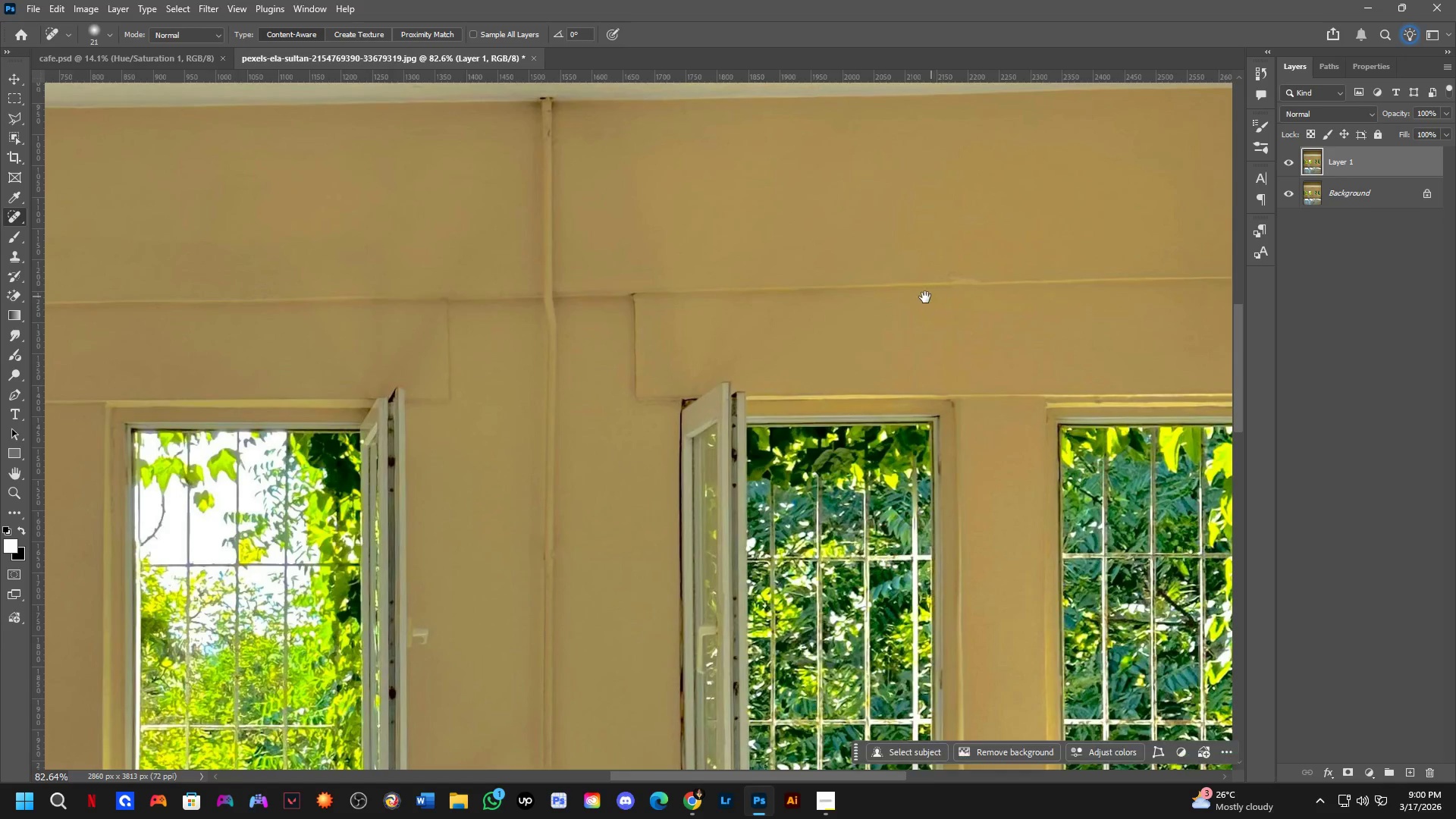 
hold_key(key=Space, duration=1.2)
 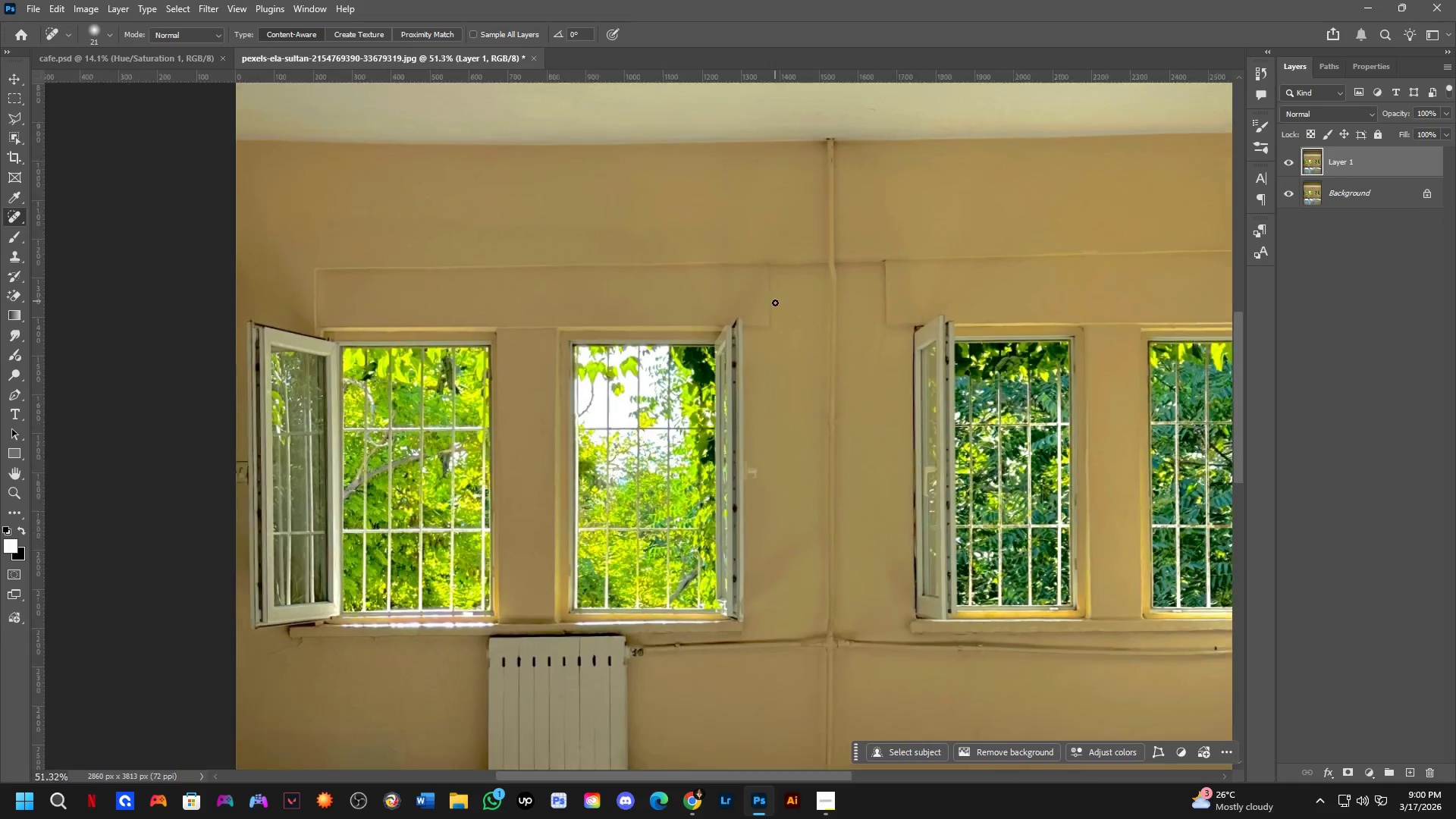 
left_click_drag(start_coordinate=[488, 365], to_coordinate=[805, 310])
 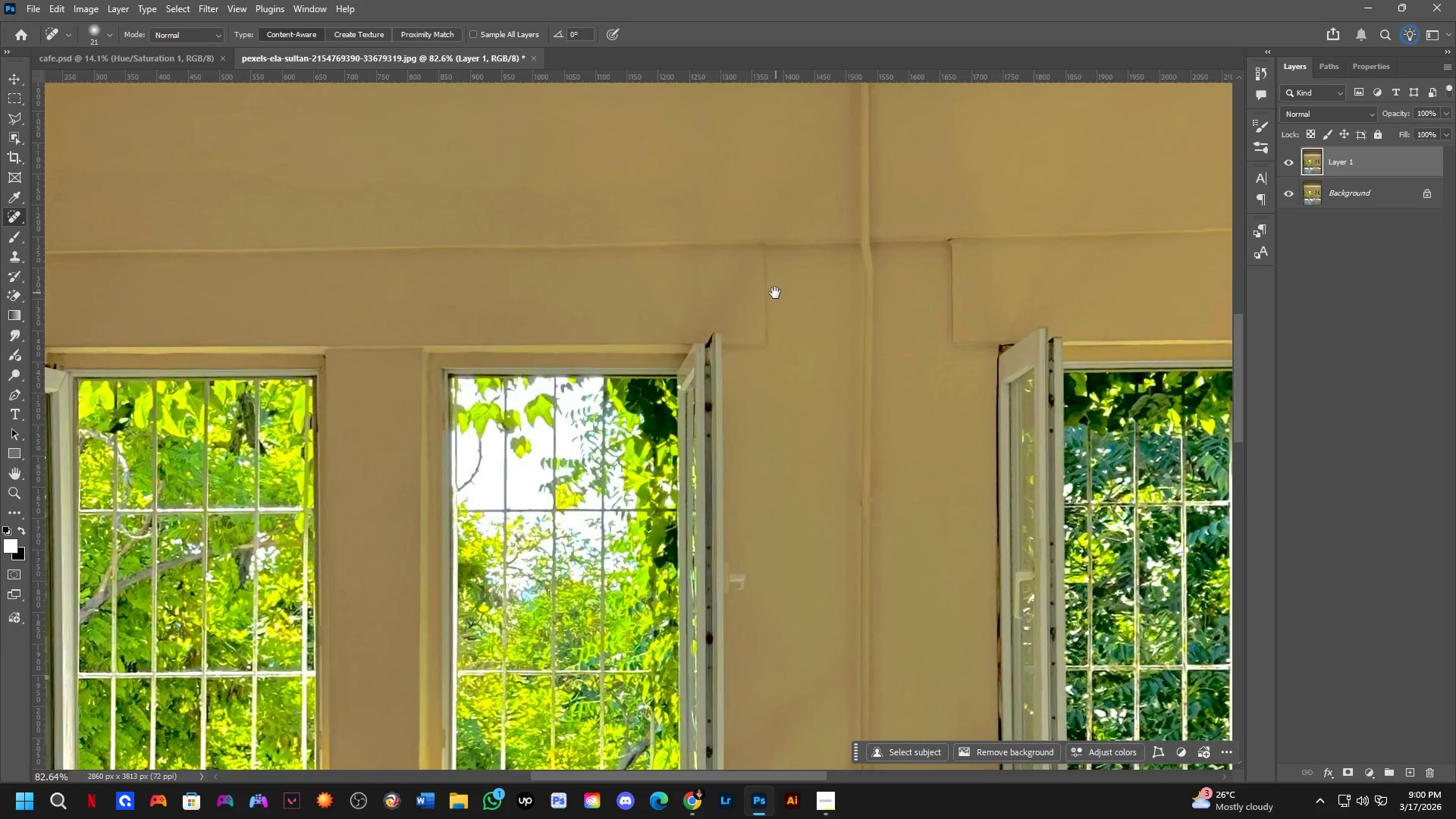 
key(Space)
 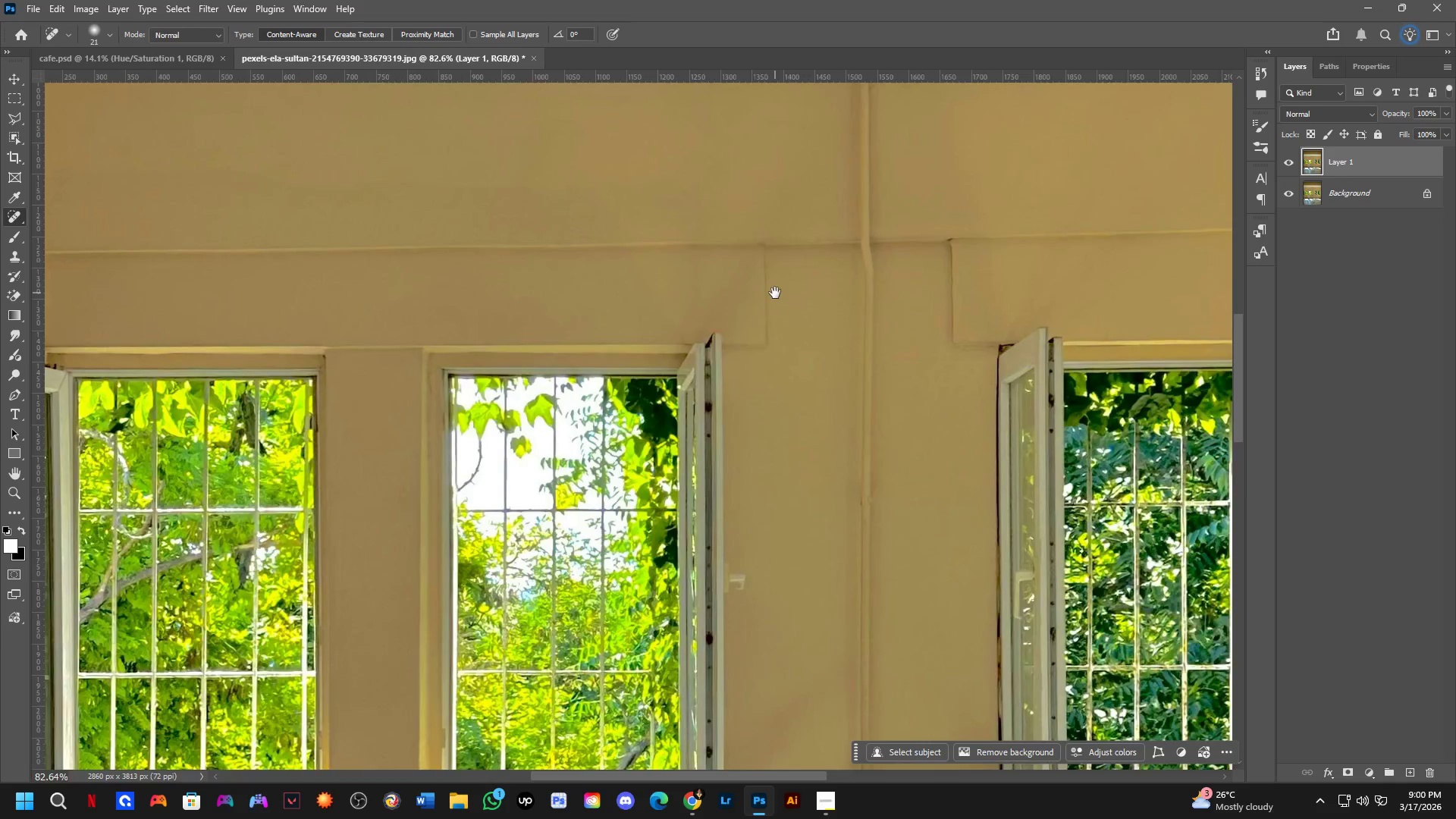 
key(Shift+ShiftLeft)
 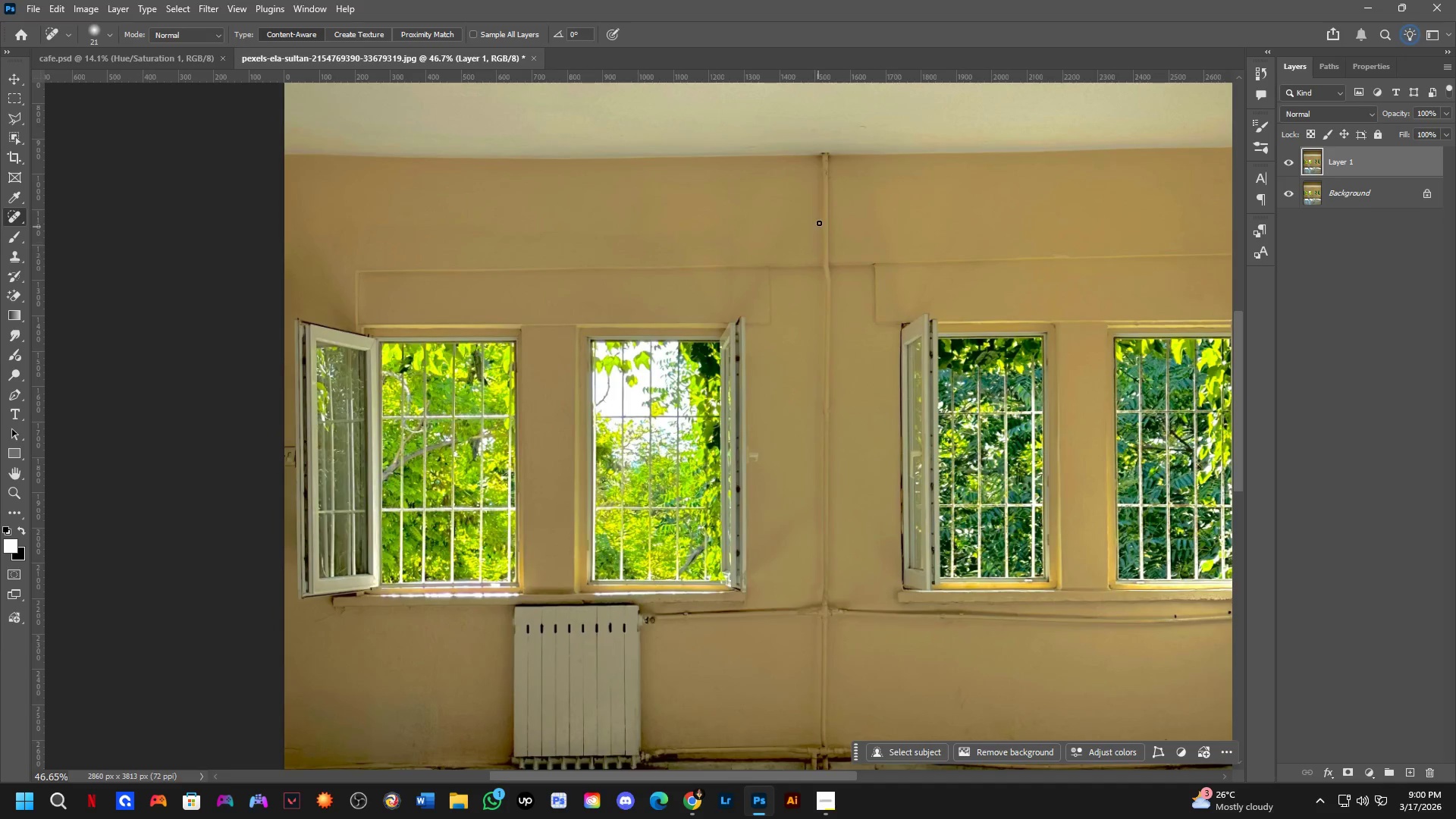 
scroll: coordinate [775, 303], scroll_direction: down, amount: 6.0
 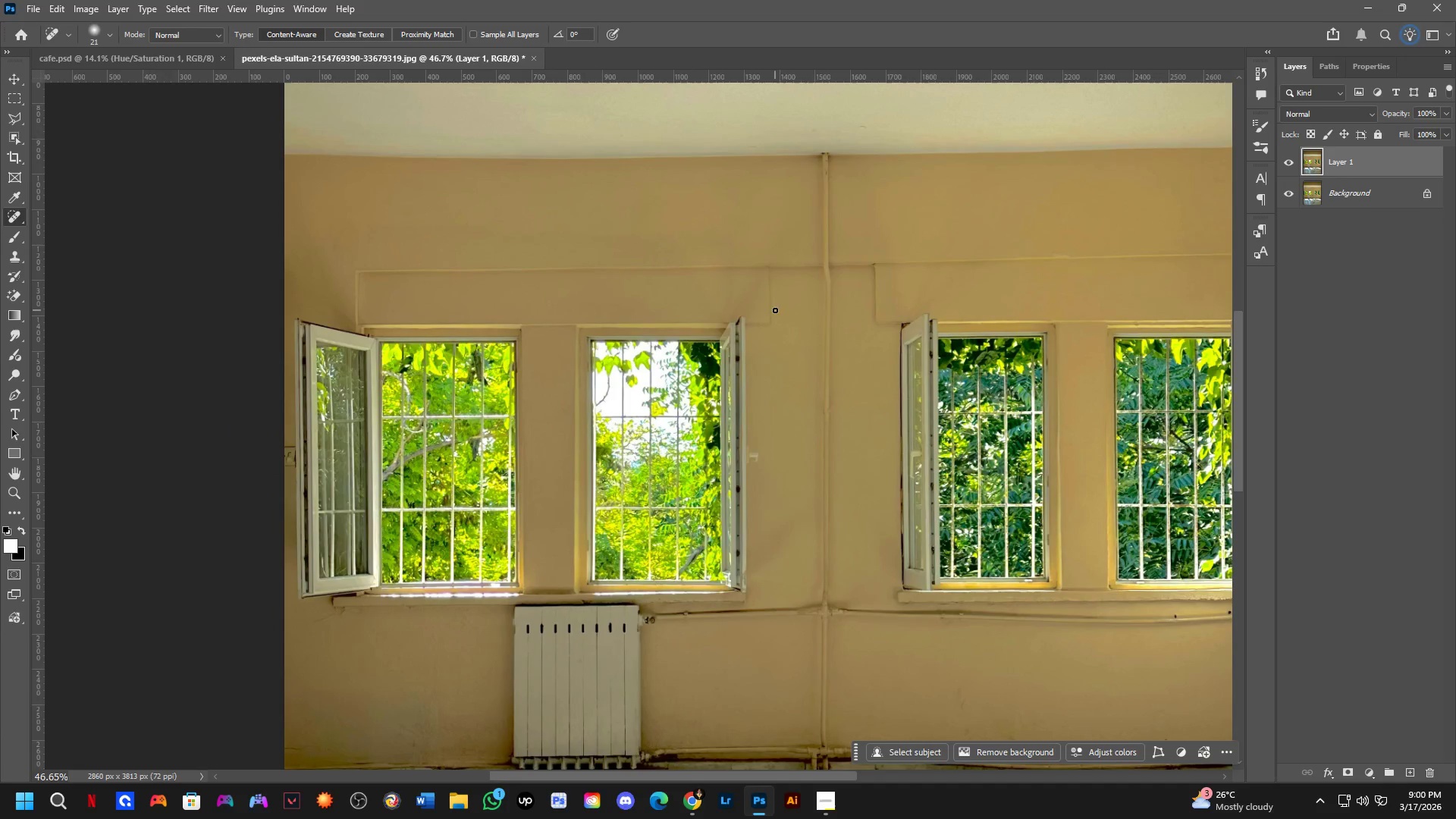 
hold_key(key=Space, duration=0.92)
 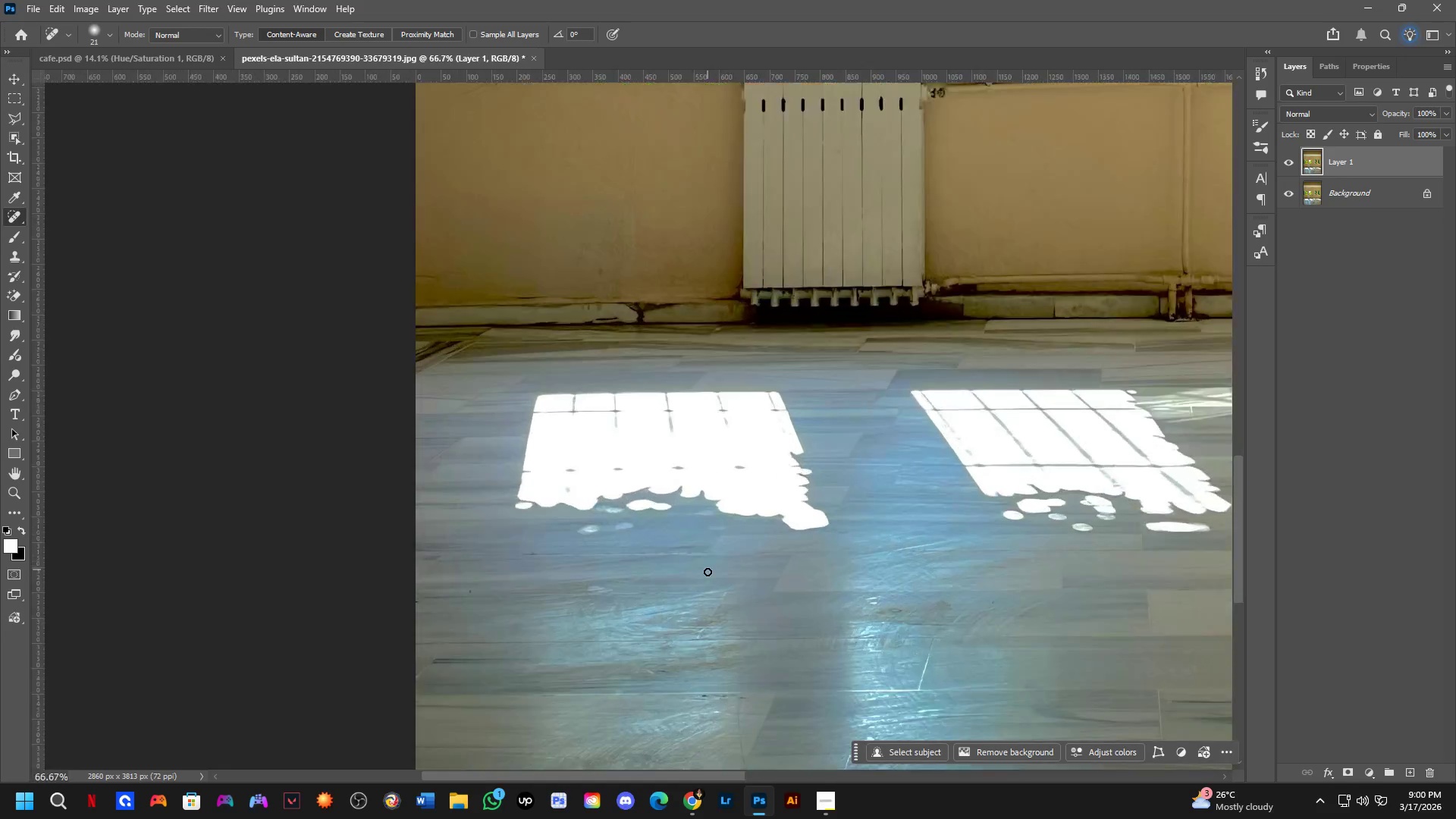 
left_click_drag(start_coordinate=[818, 215], to_coordinate=[952, 10])
 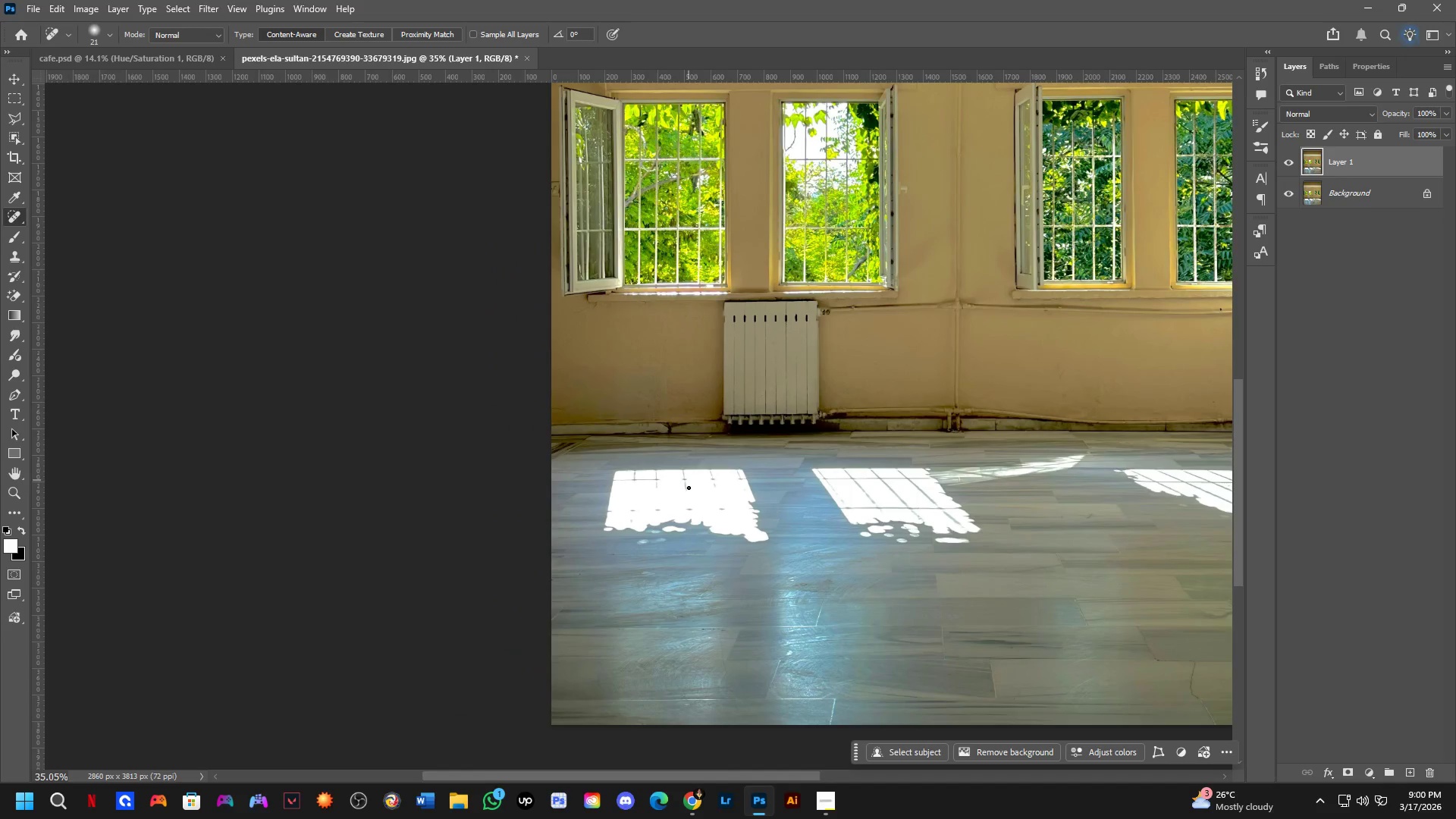 
scroll: coordinate [822, 209], scroll_direction: down, amount: 3.0
 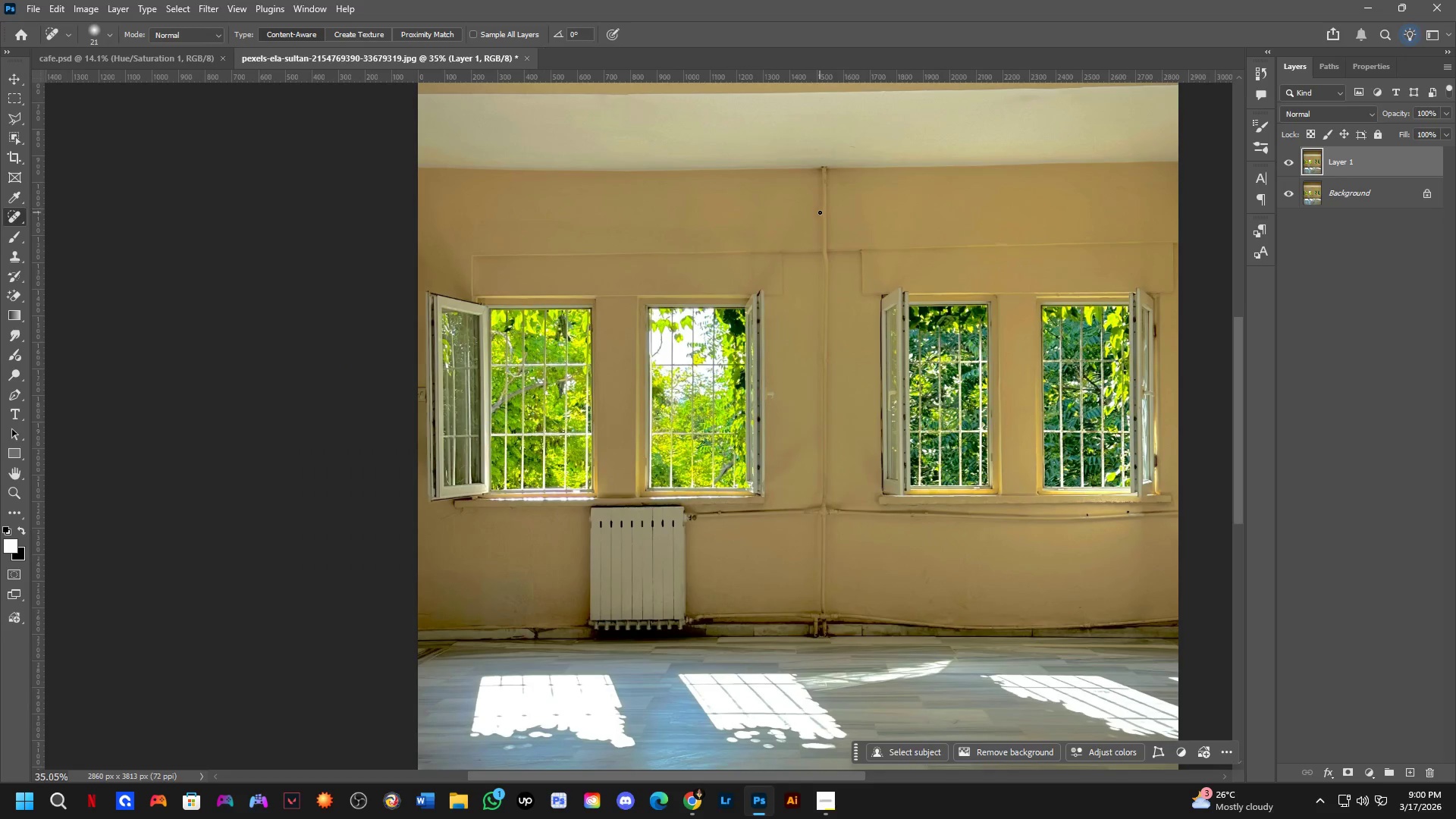 
key(Shift+ShiftLeft)
 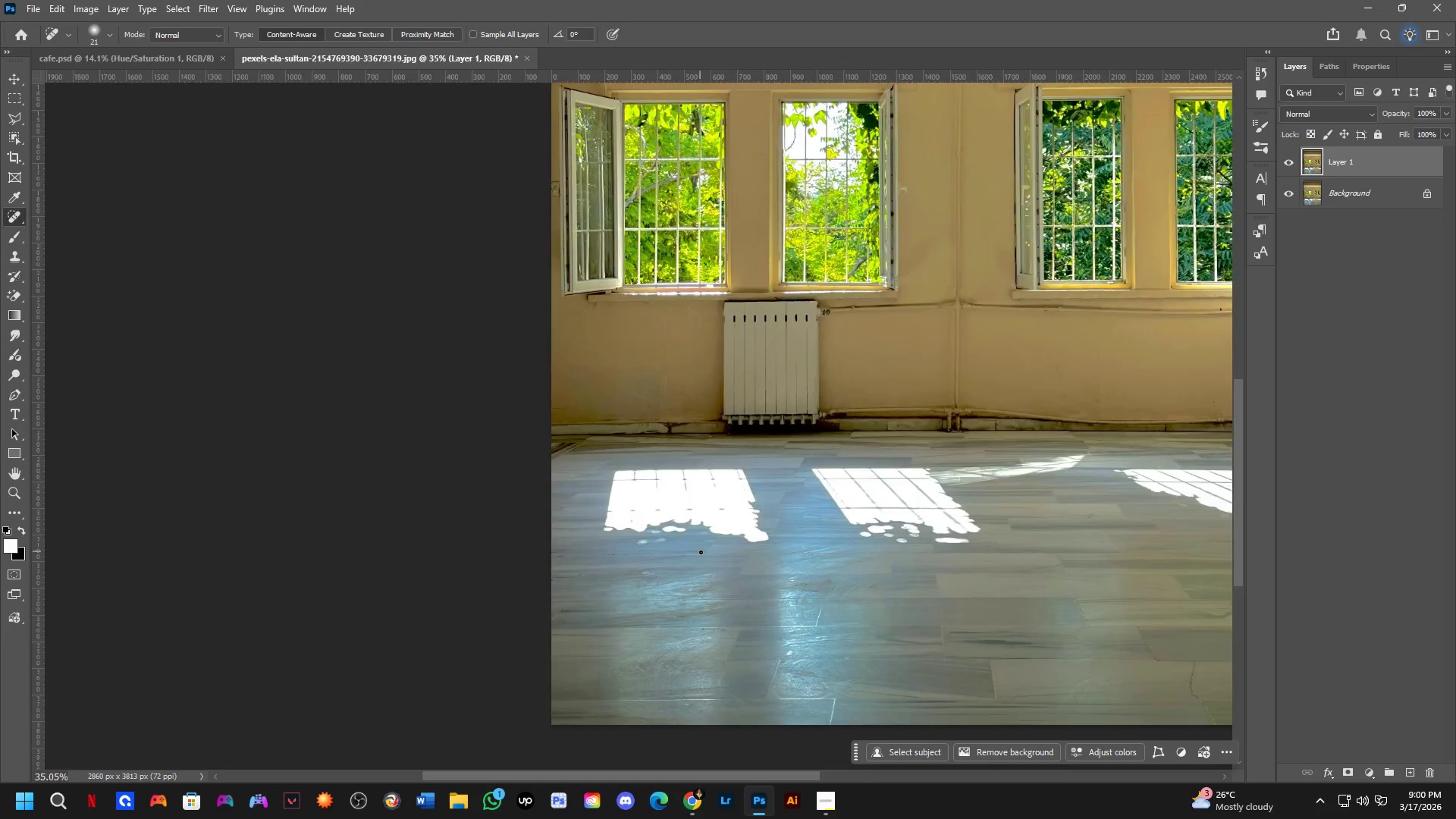 
key(Shift+ShiftLeft)
 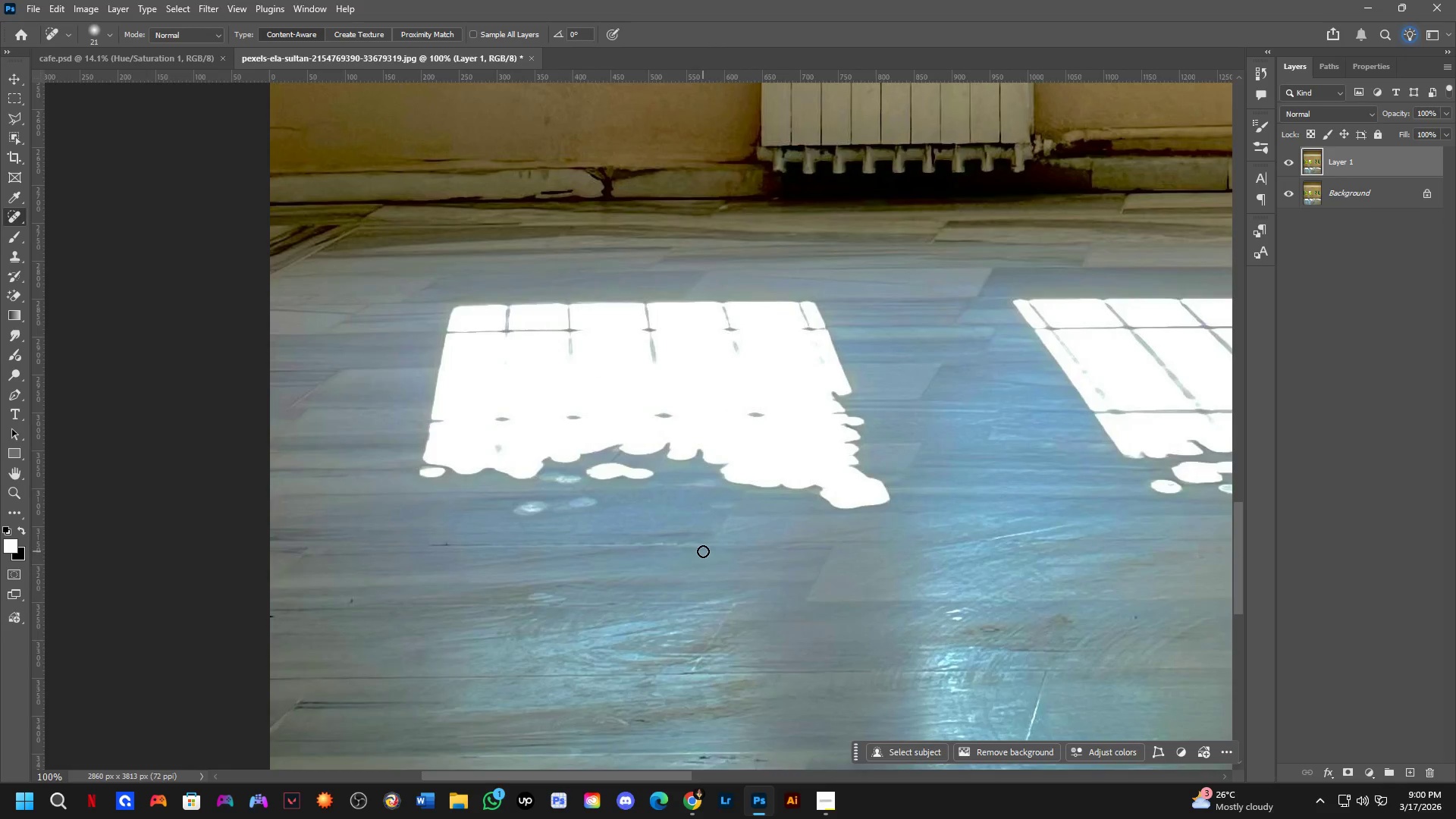 
scroll: coordinate [708, 573], scroll_direction: up, amount: 3.0
 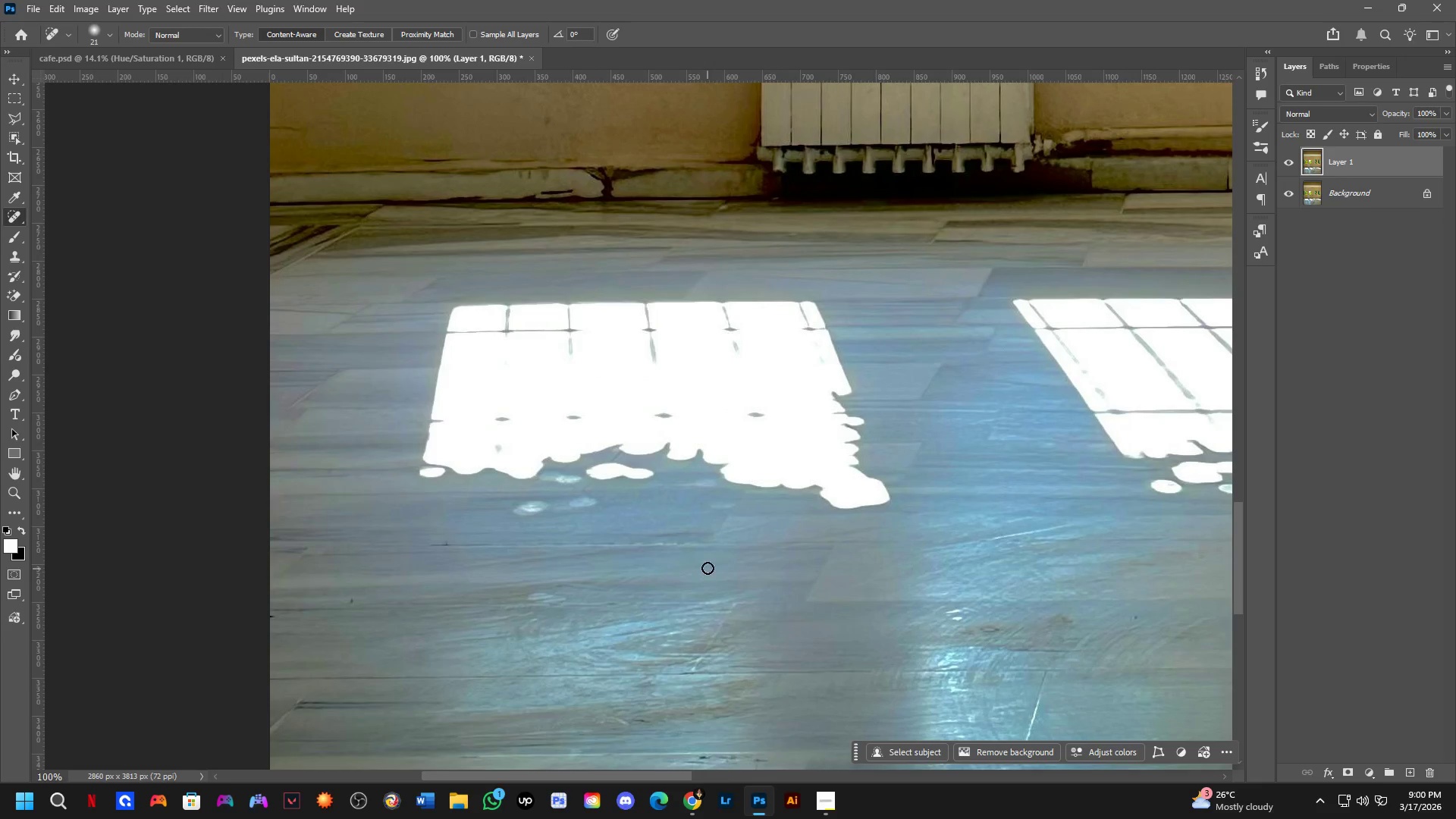 
hold_key(key=Space, duration=1.5)
 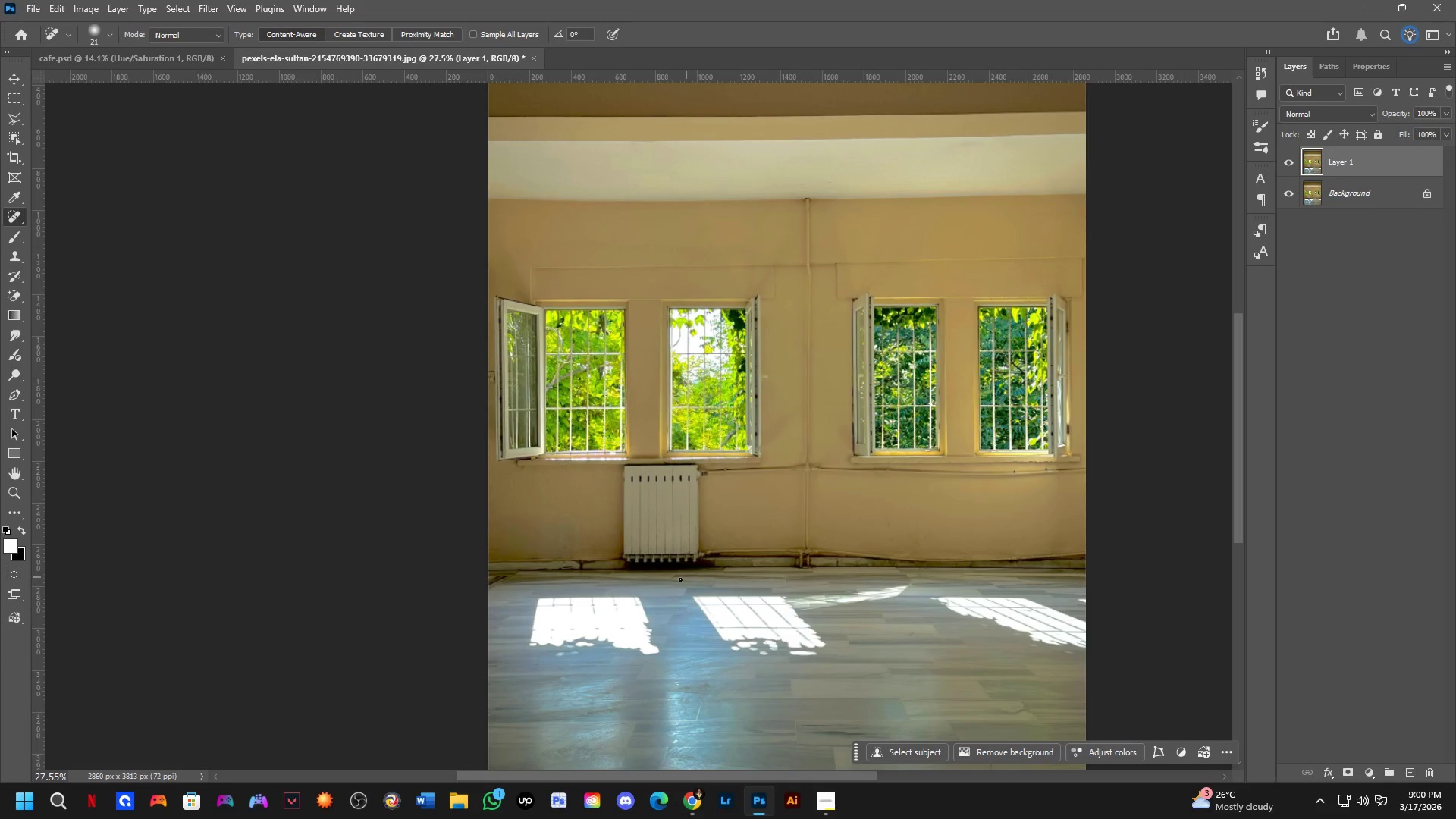 
left_click_drag(start_coordinate=[814, 447], to_coordinate=[719, 564])
 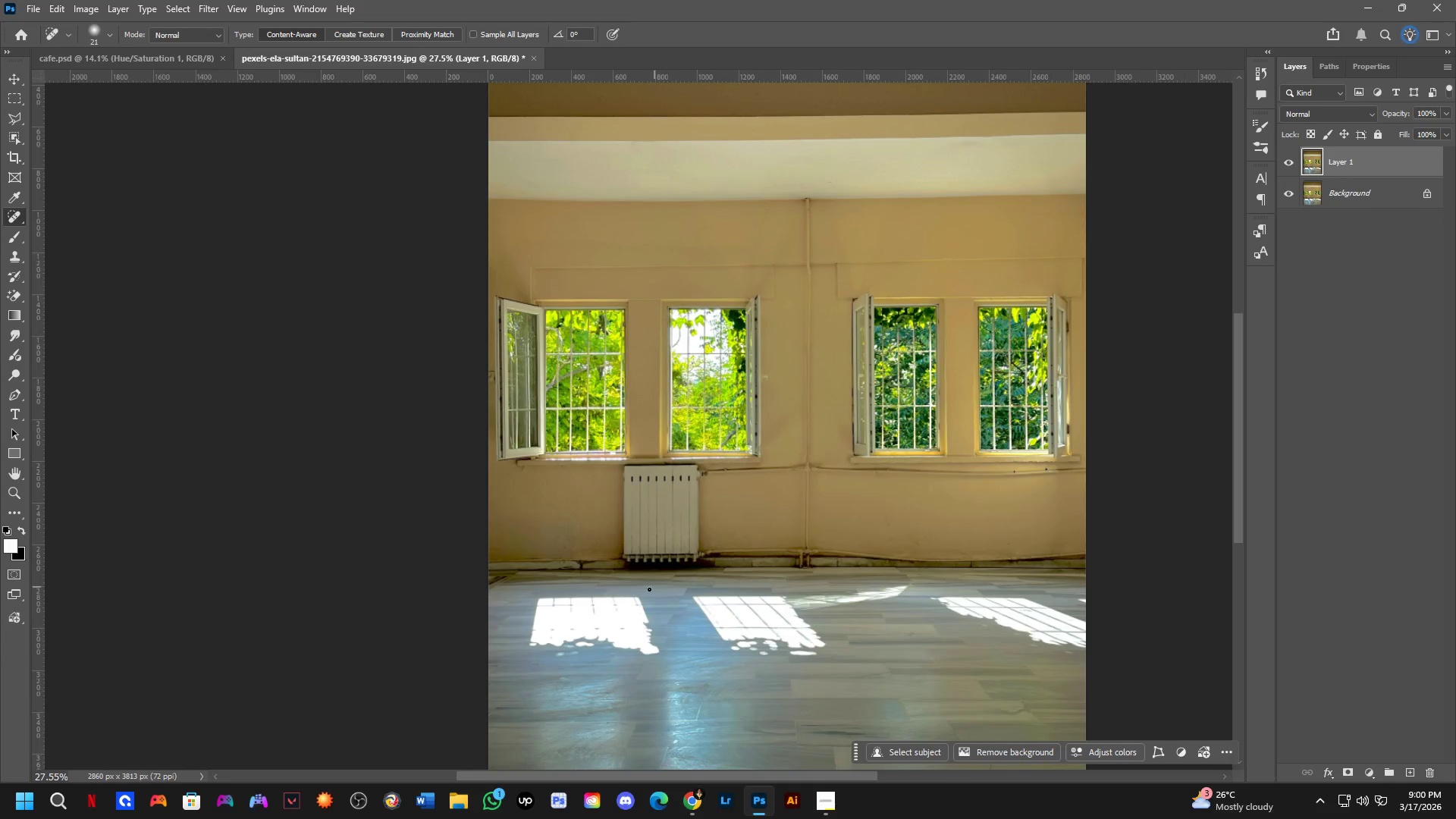 
scroll: coordinate [699, 541], scroll_direction: down, amount: 5.0
 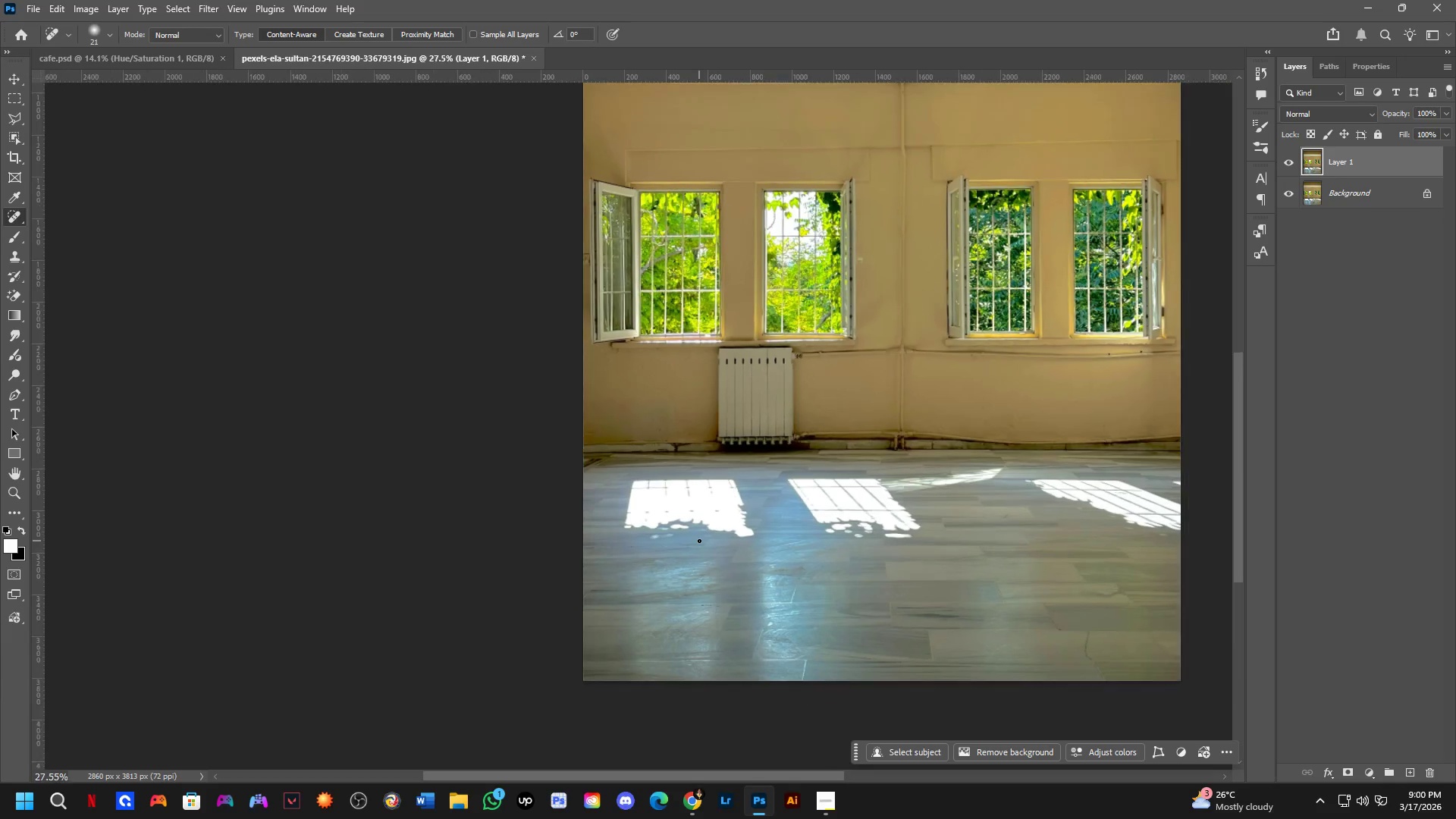 
key(Space)
 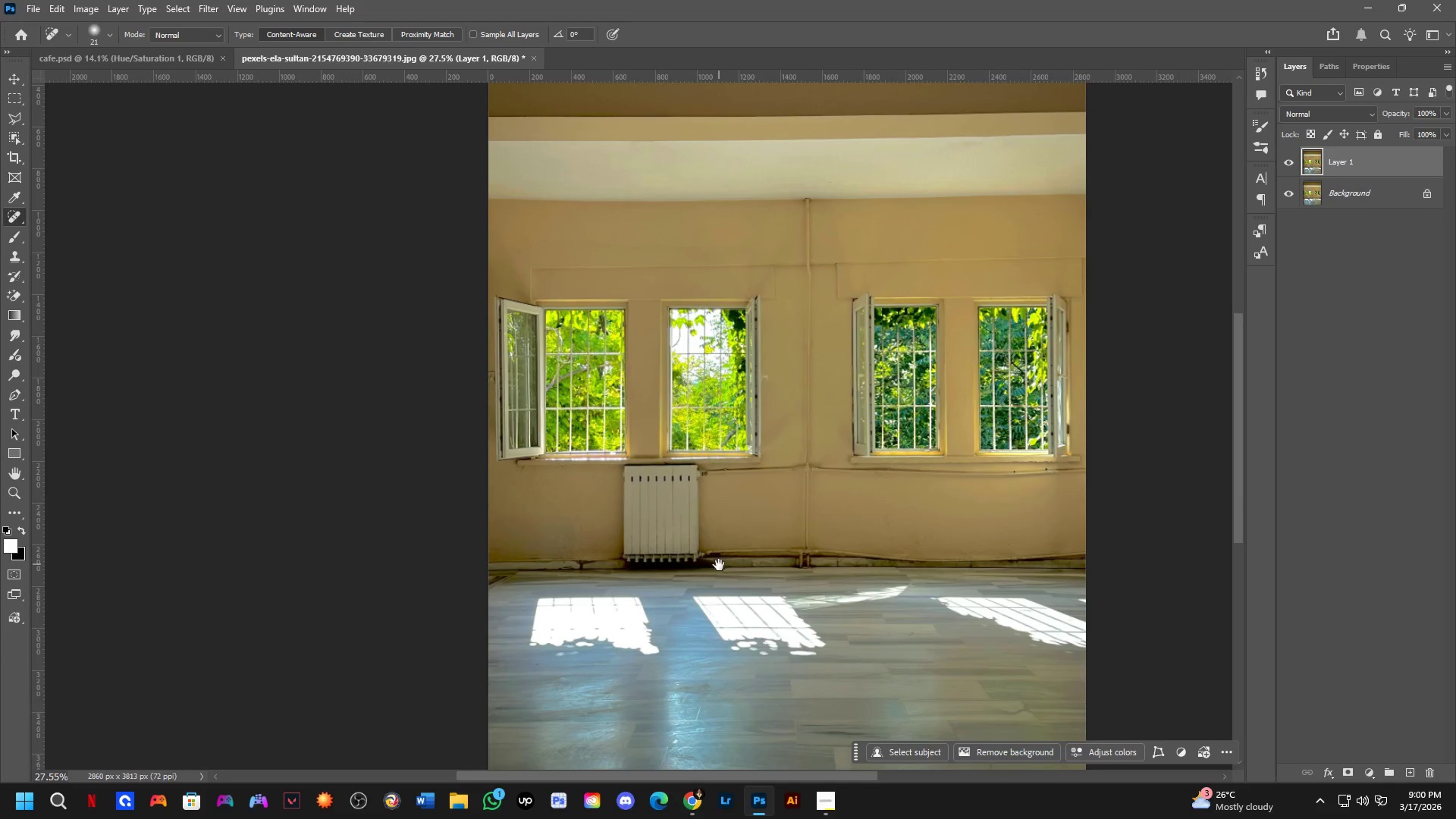 
key(Space)
 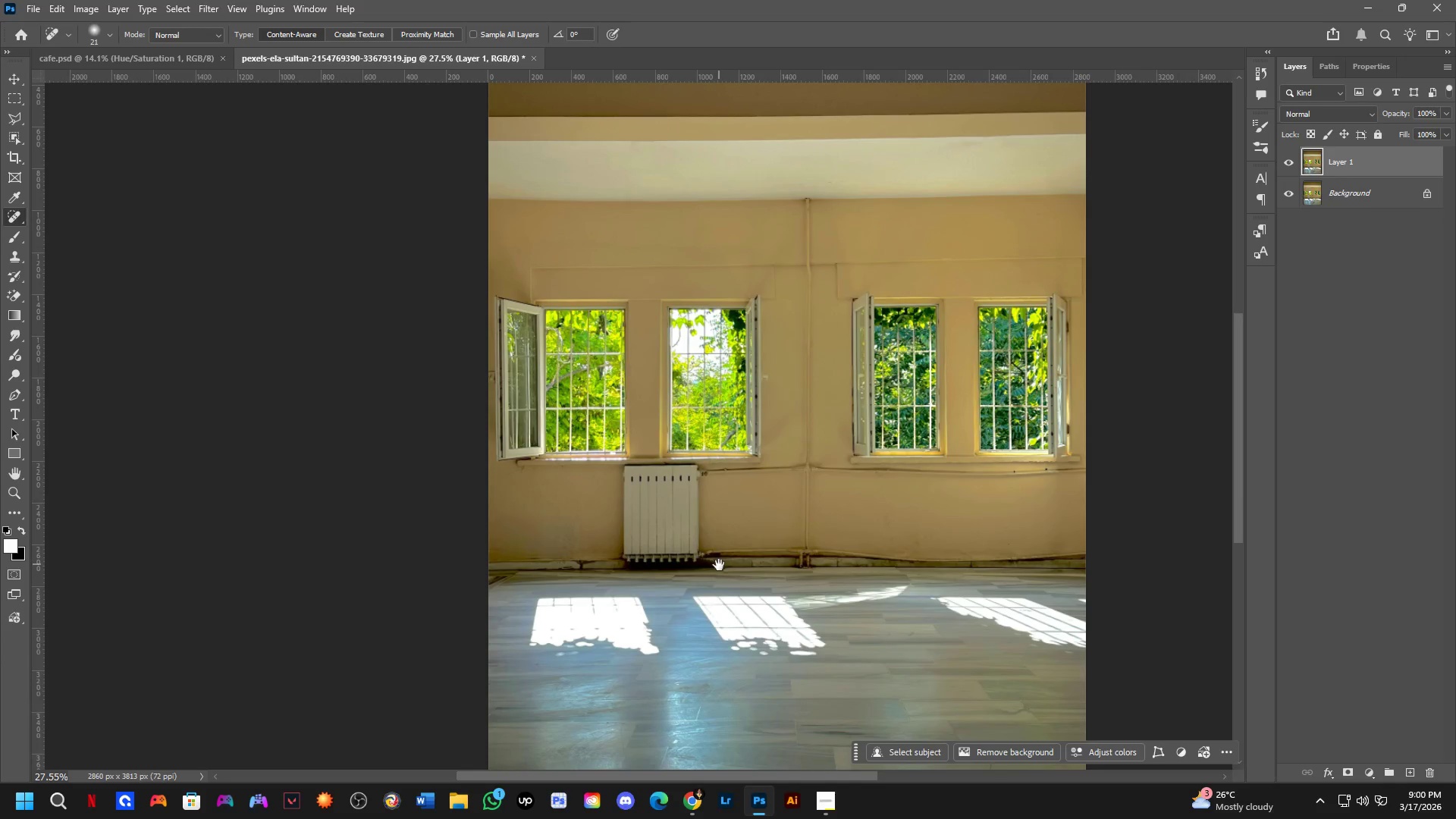 
key(Space)
 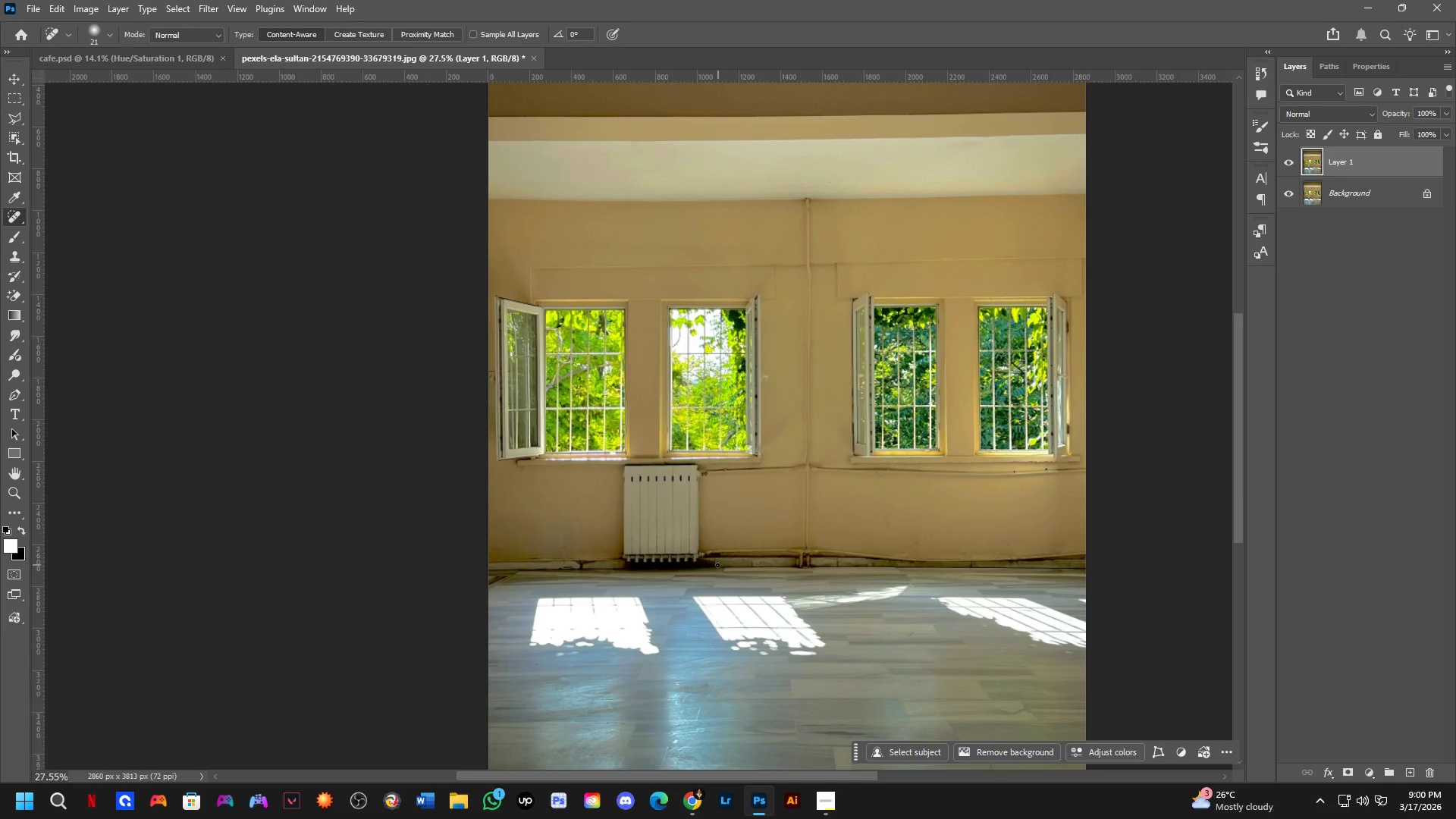 
key(Space)
 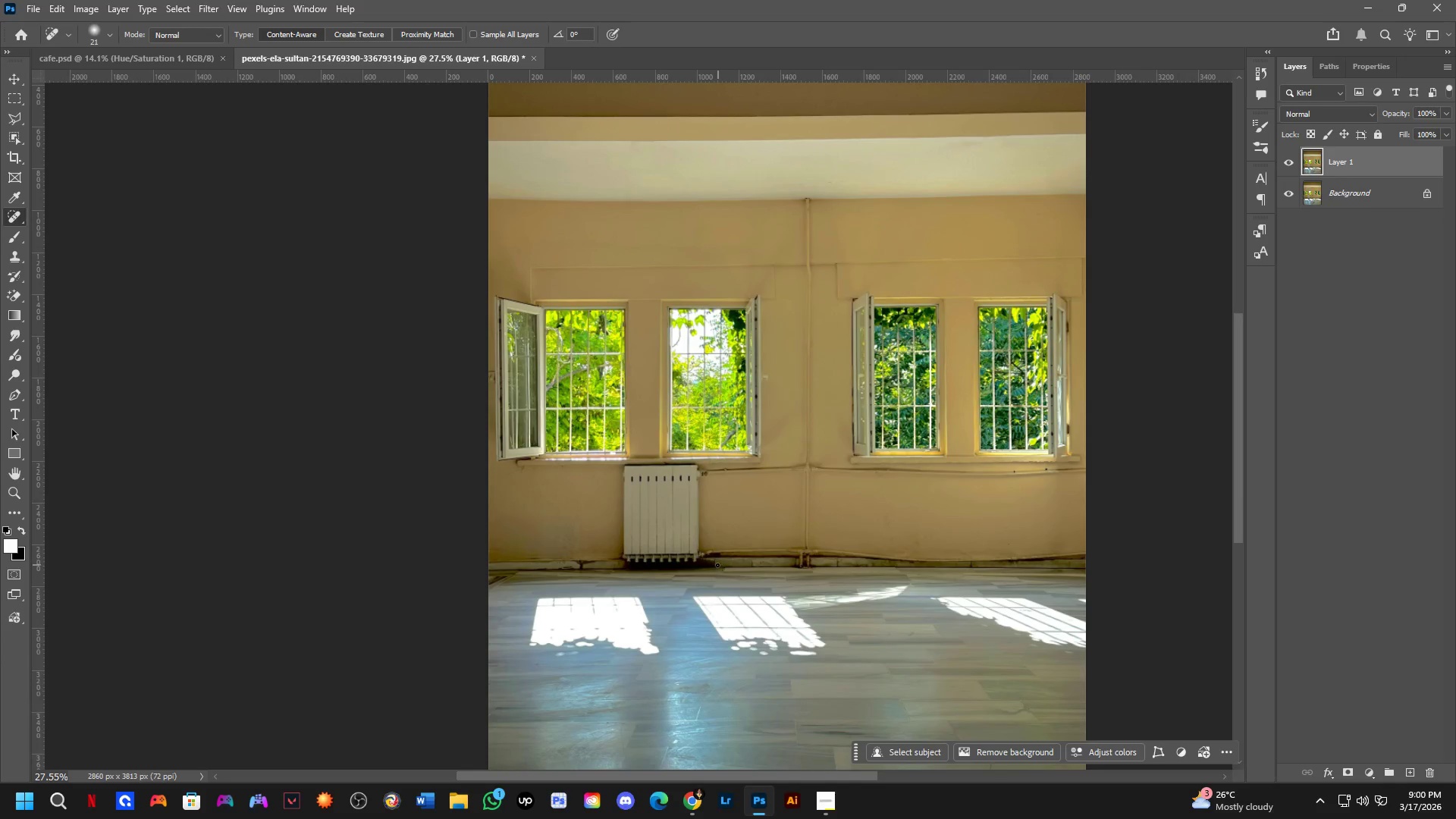 
key(Space)
 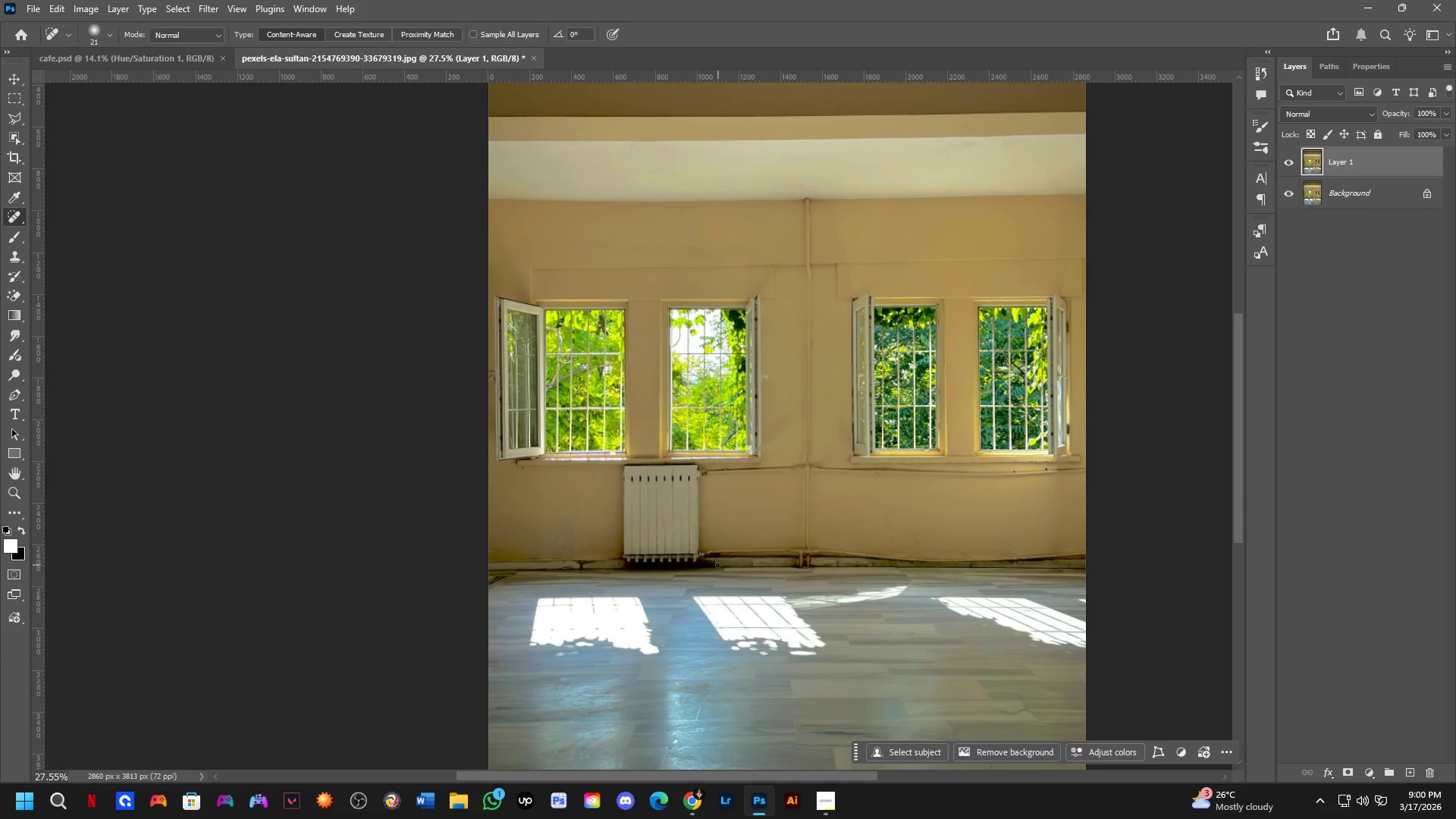 
key(Space)
 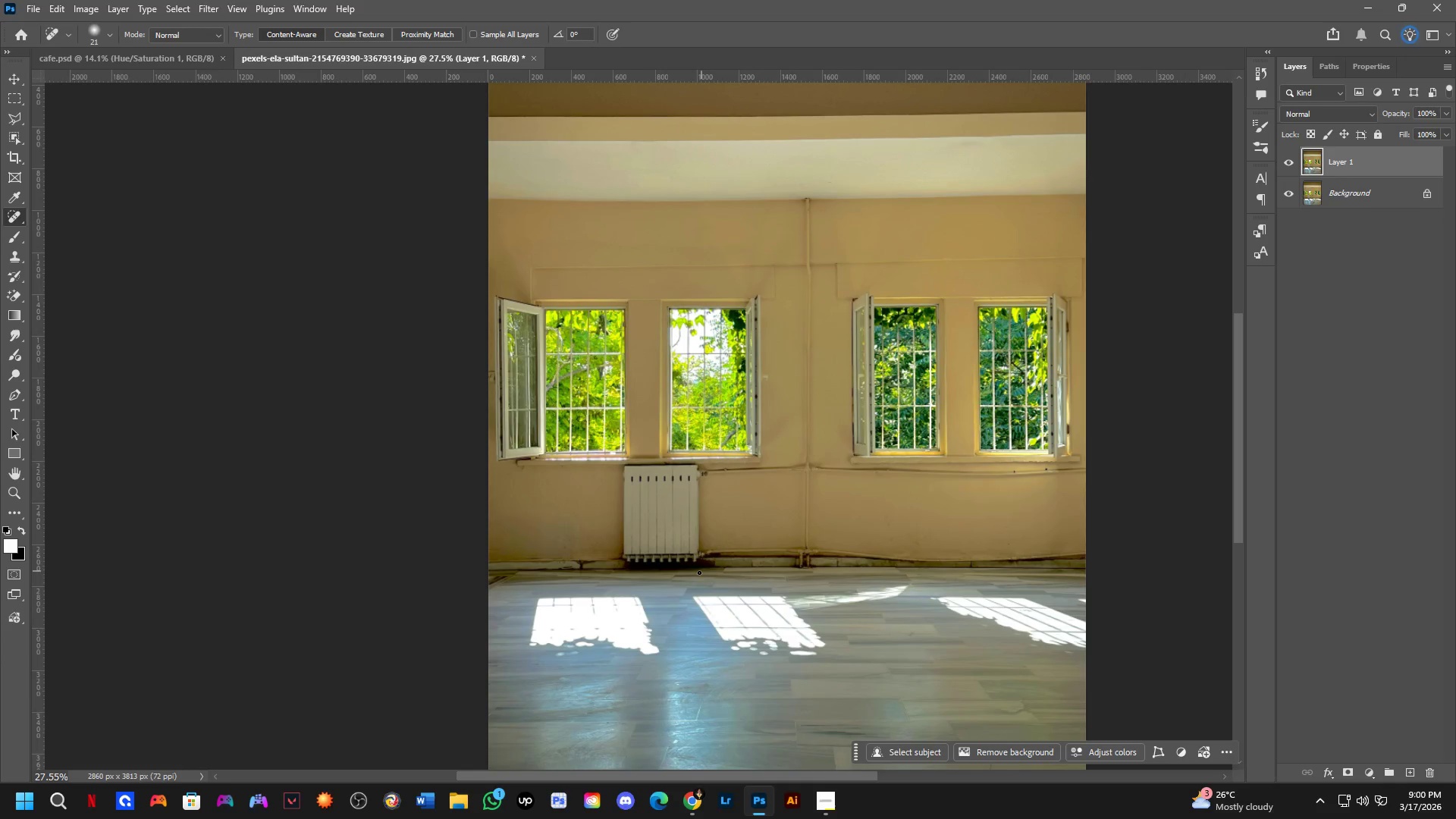 
hold_key(key=ShiftLeft, duration=0.31)
scroll: coordinate [610, 604], scroll_direction: up, amount: 4.0
 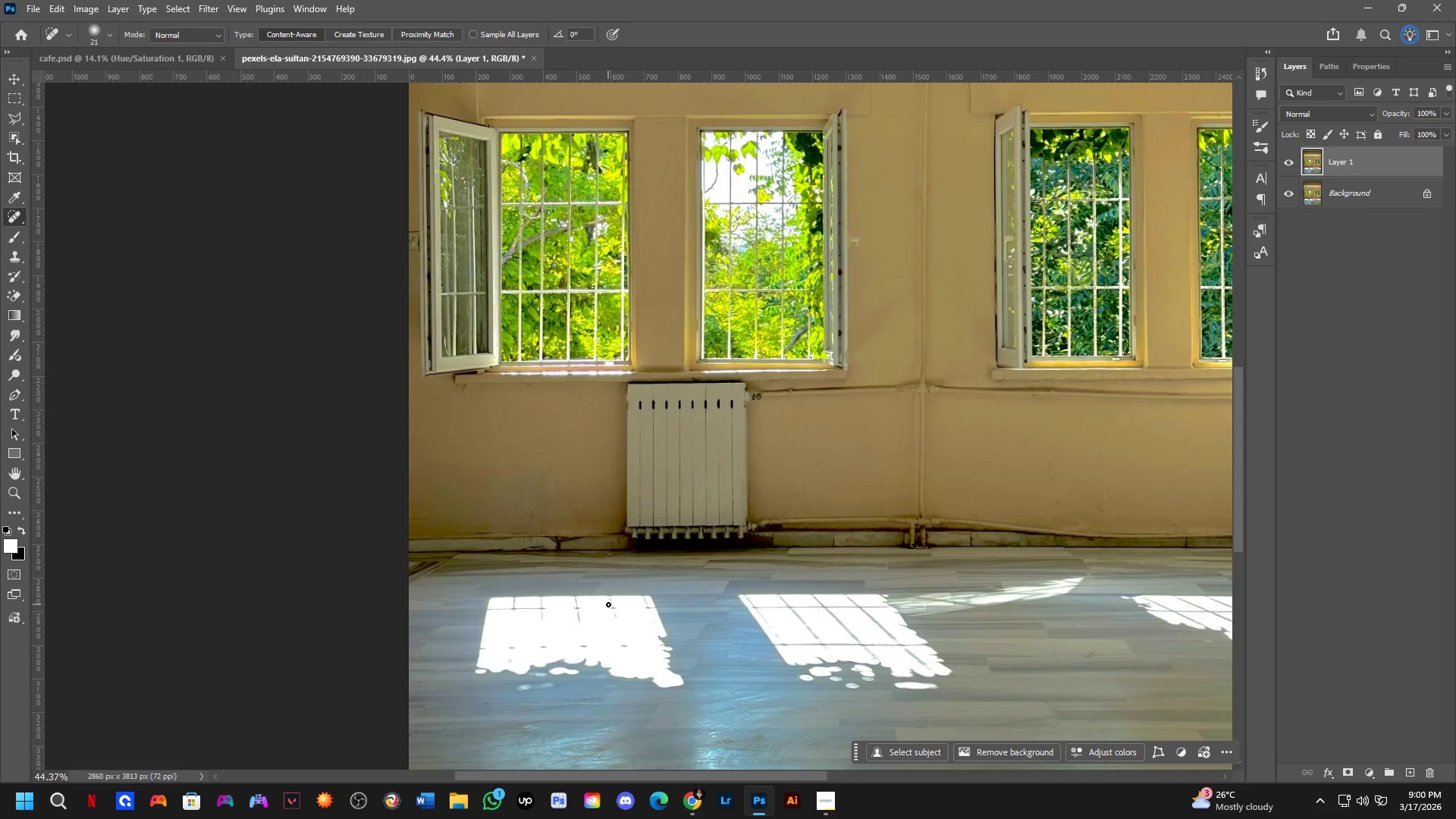 
hold_key(key=Space, duration=0.8)
 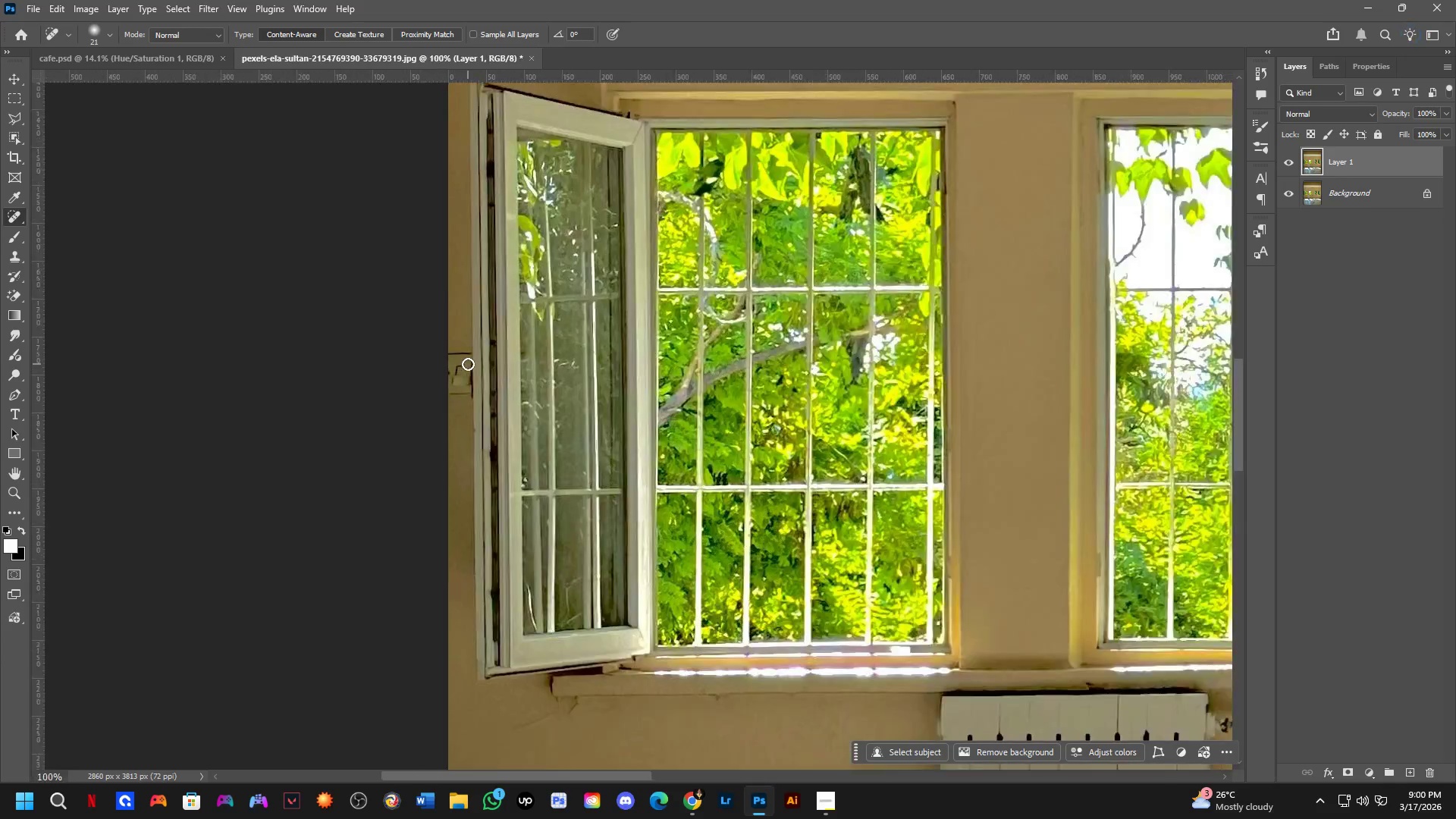 
left_click_drag(start_coordinate=[594, 559], to_coordinate=[597, 595])
 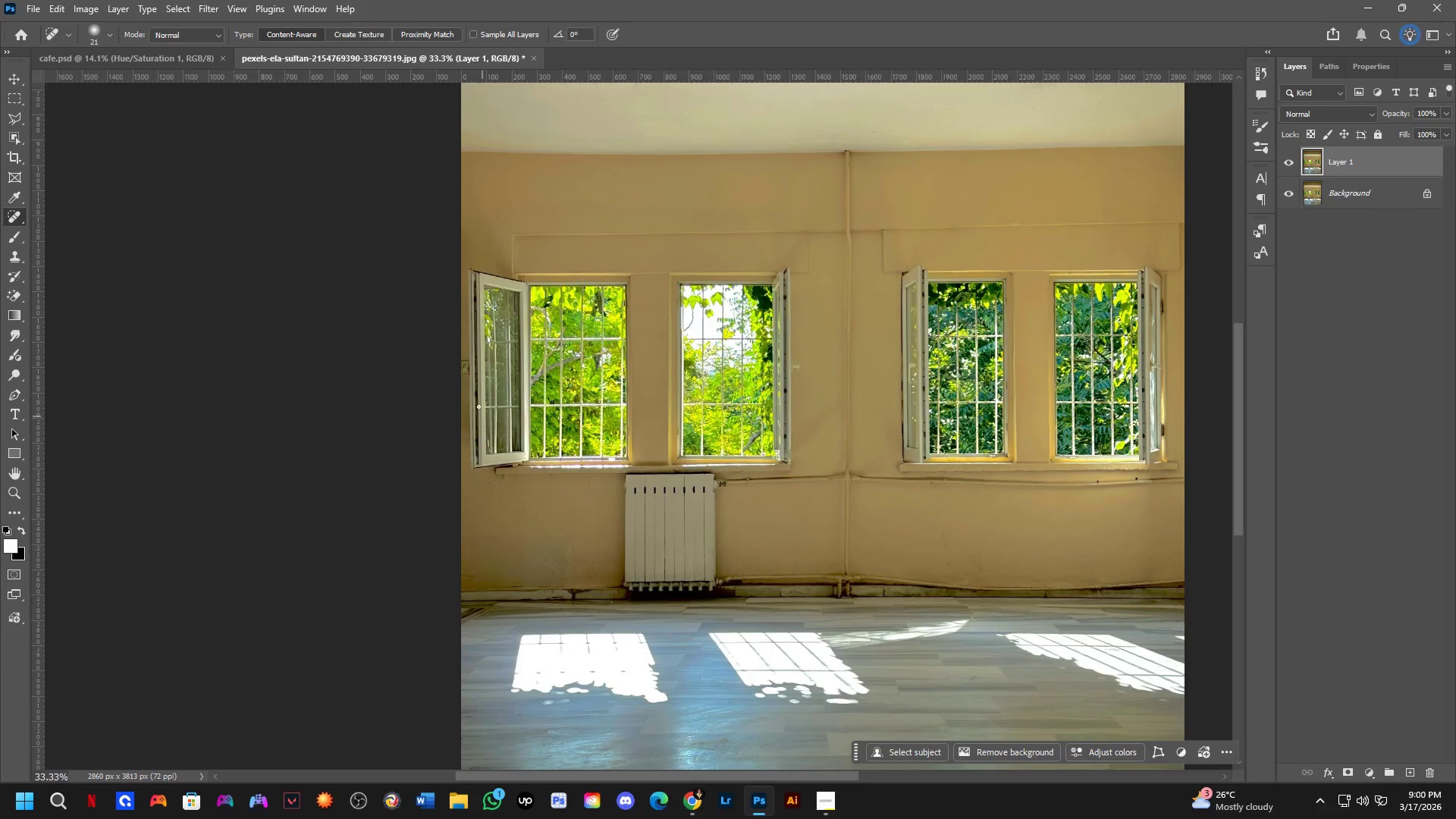 
scroll: coordinate [608, 604], scroll_direction: down, amount: 3.0
 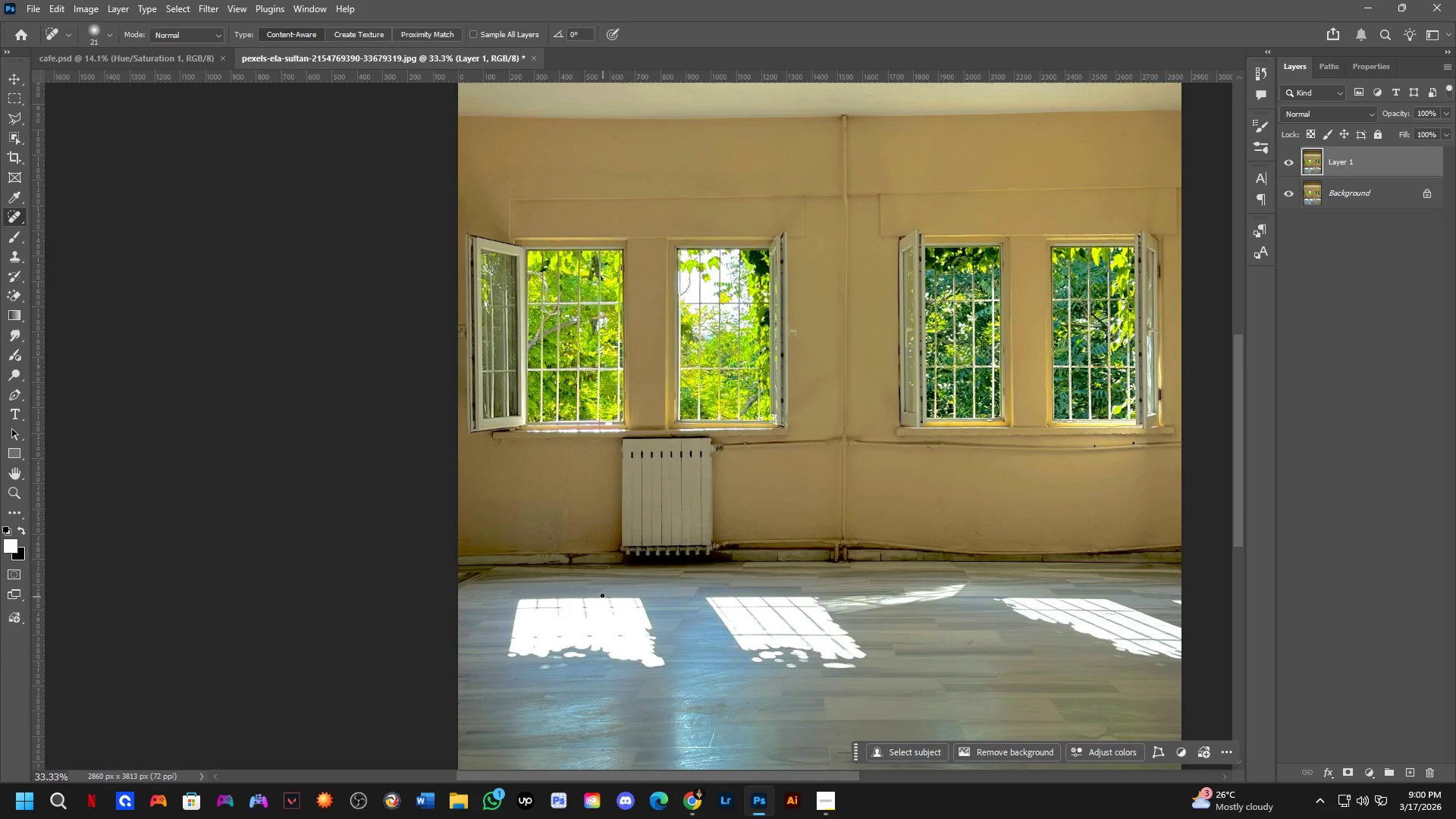 
hold_key(key=ShiftLeft, duration=0.34)
 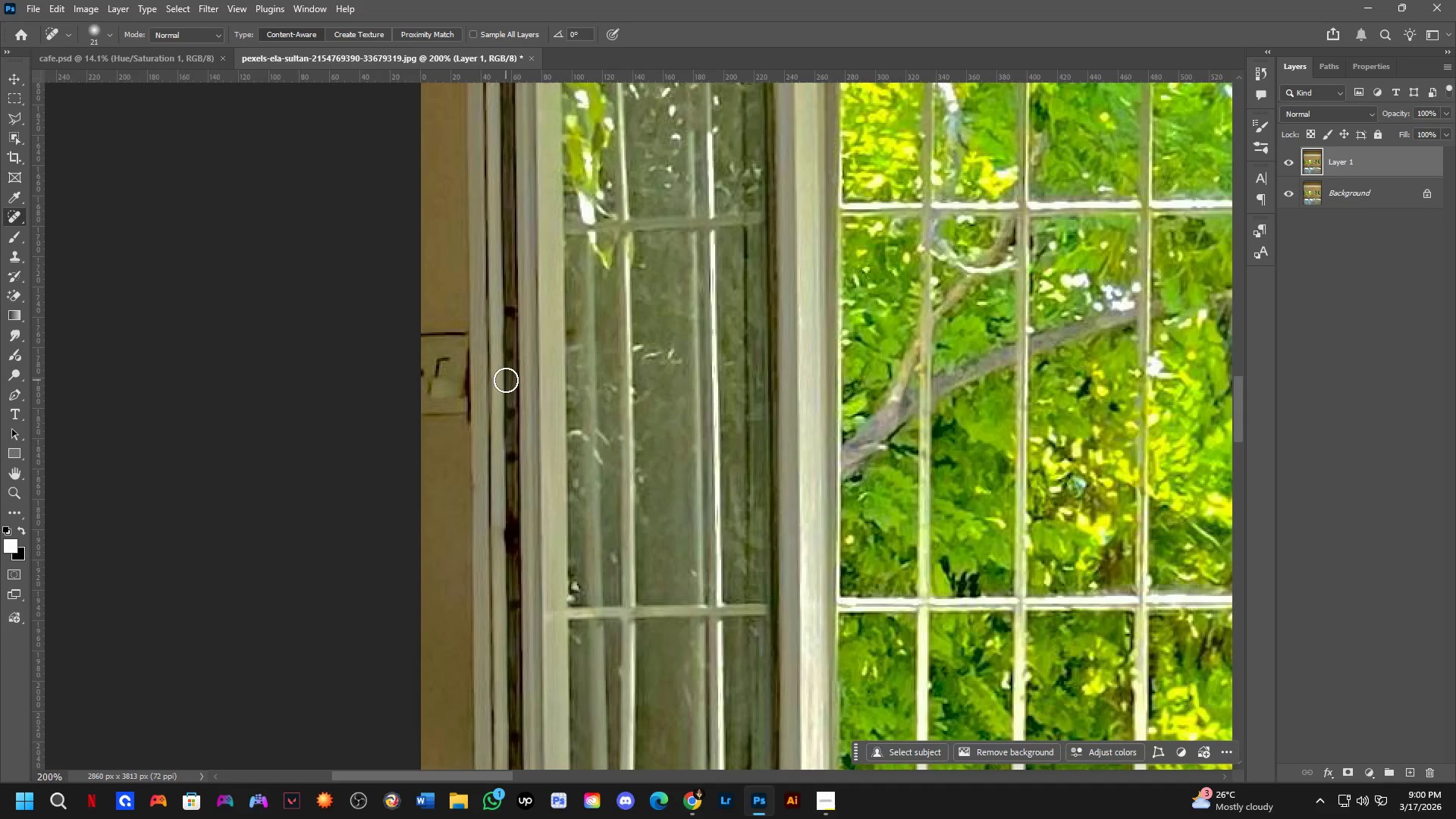 
key(Shift+ShiftLeft)
 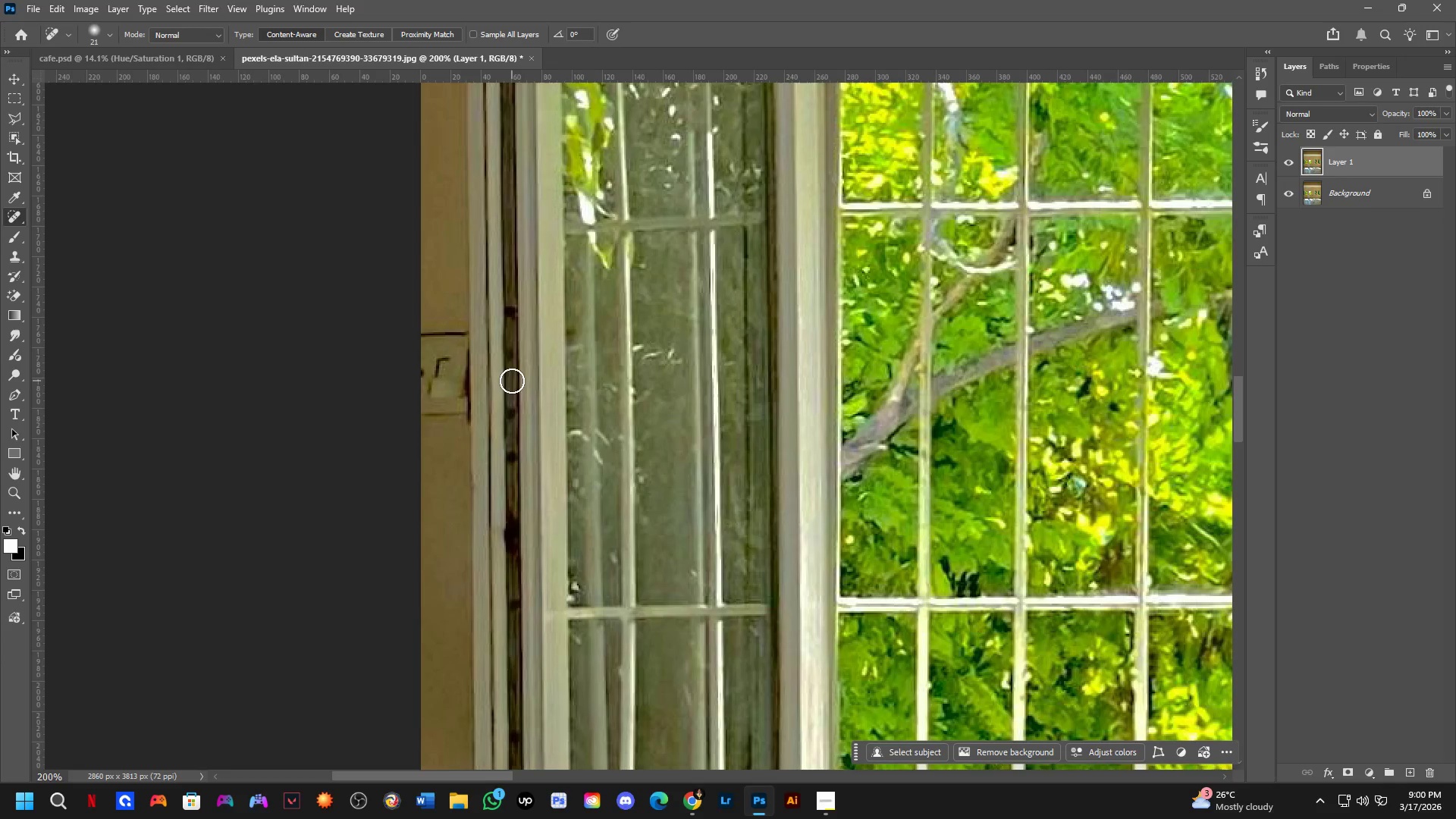 
hold_key(key=Space, duration=0.48)
 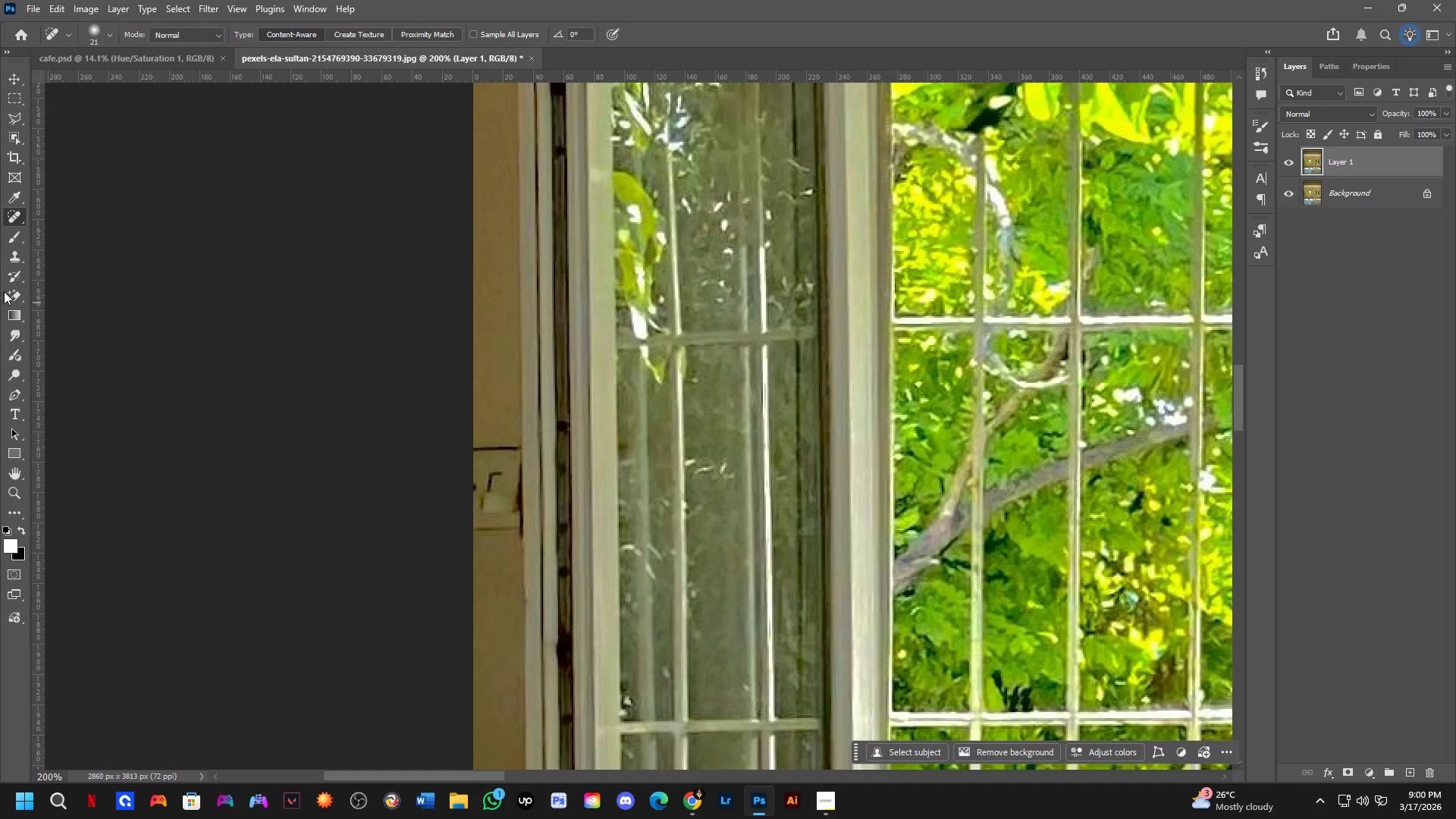 
left_click_drag(start_coordinate=[487, 410], to_coordinate=[539, 524])
 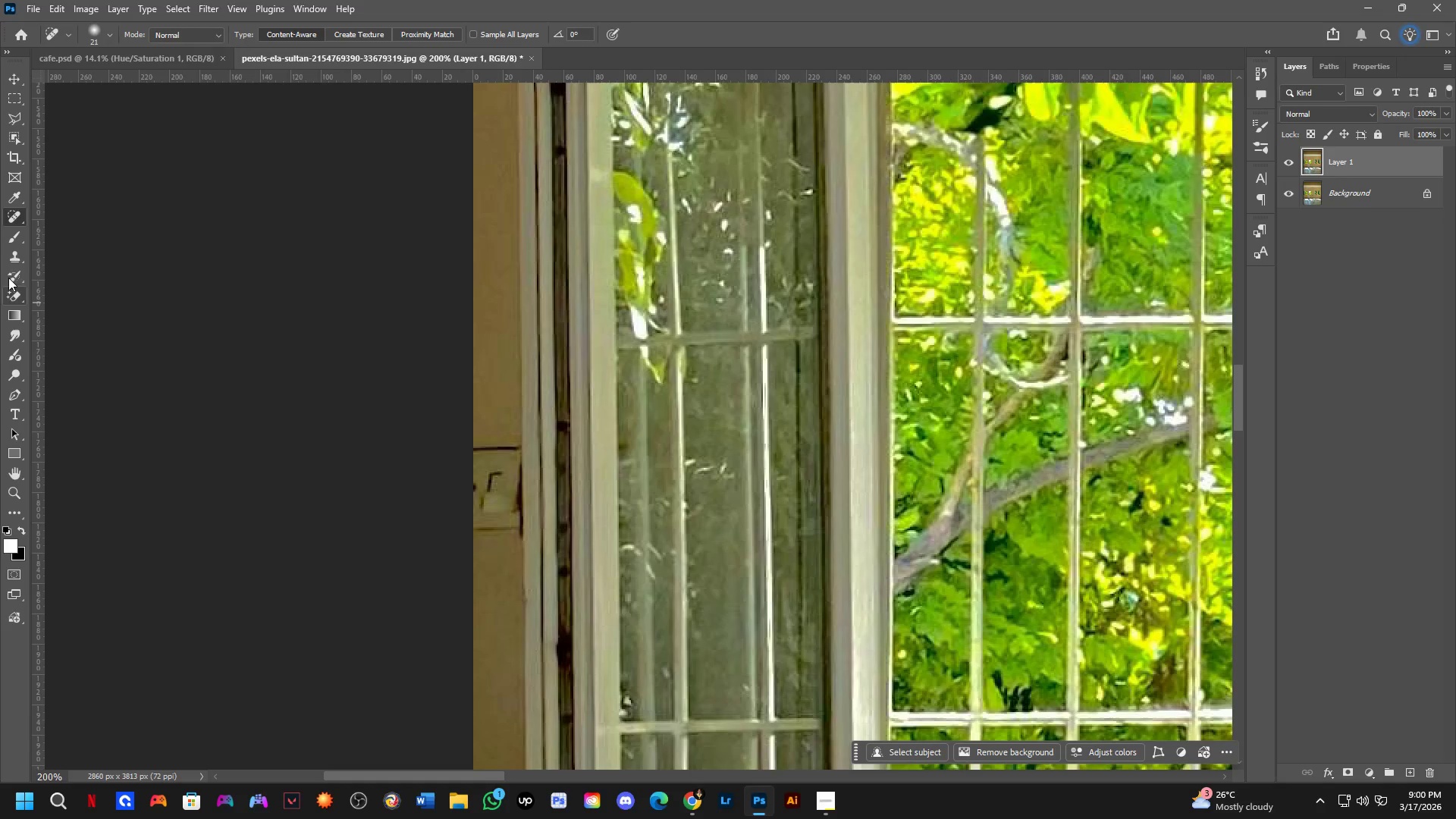 
scroll: coordinate [491, 378], scroll_direction: up, amount: 8.0
 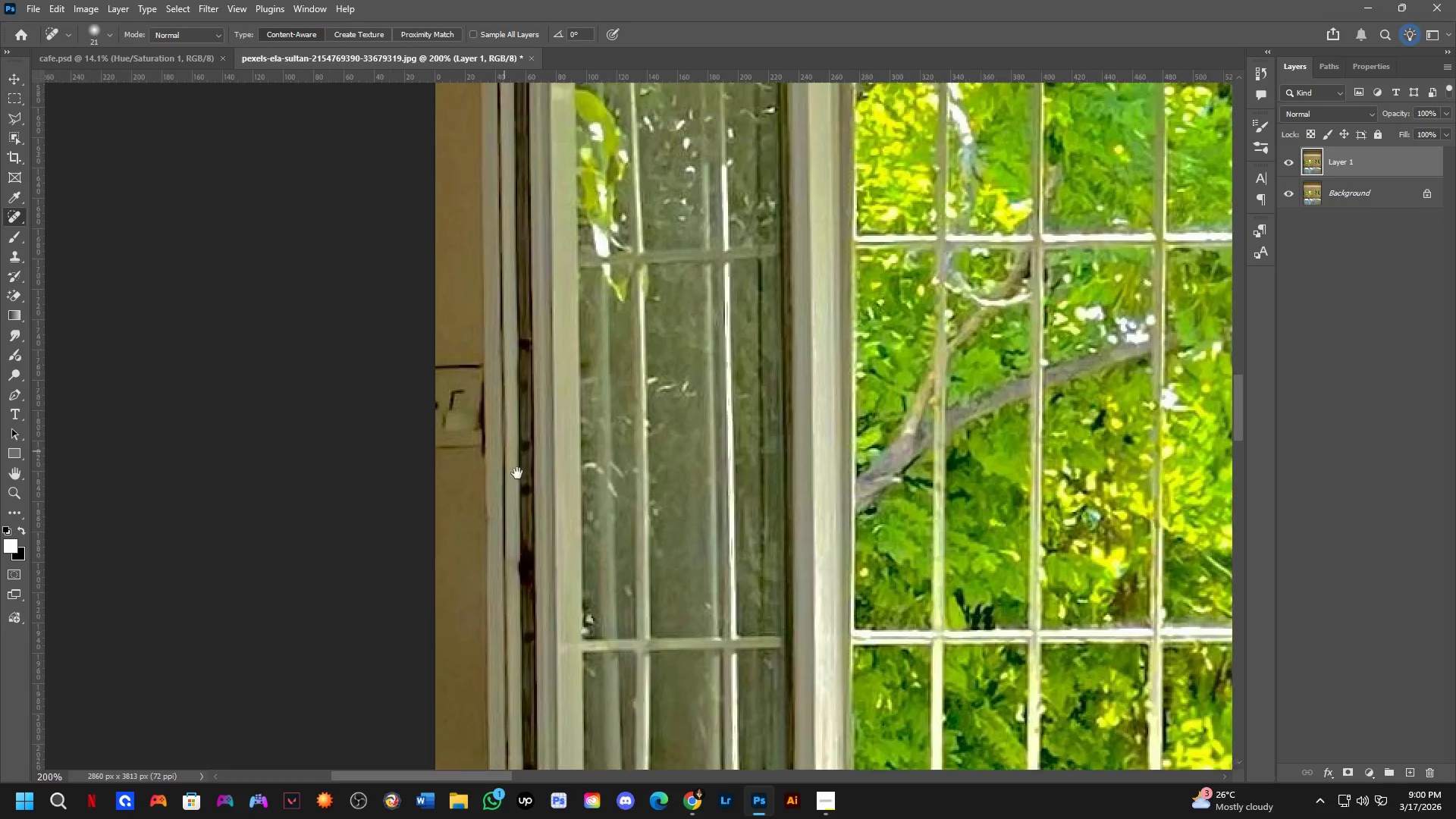 
left_click([8, 262])
 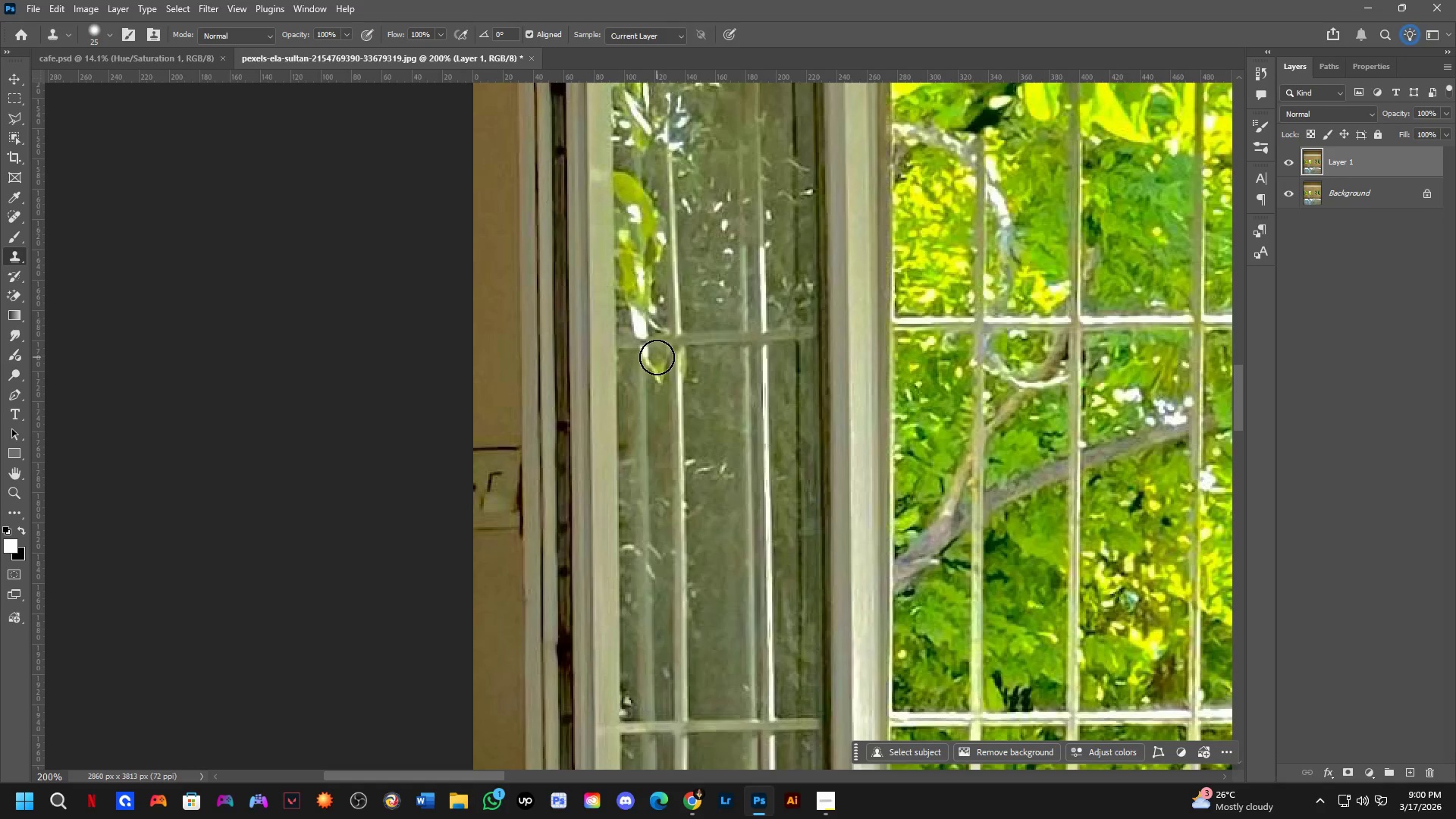 
hold_key(key=AltLeft, duration=0.86)
 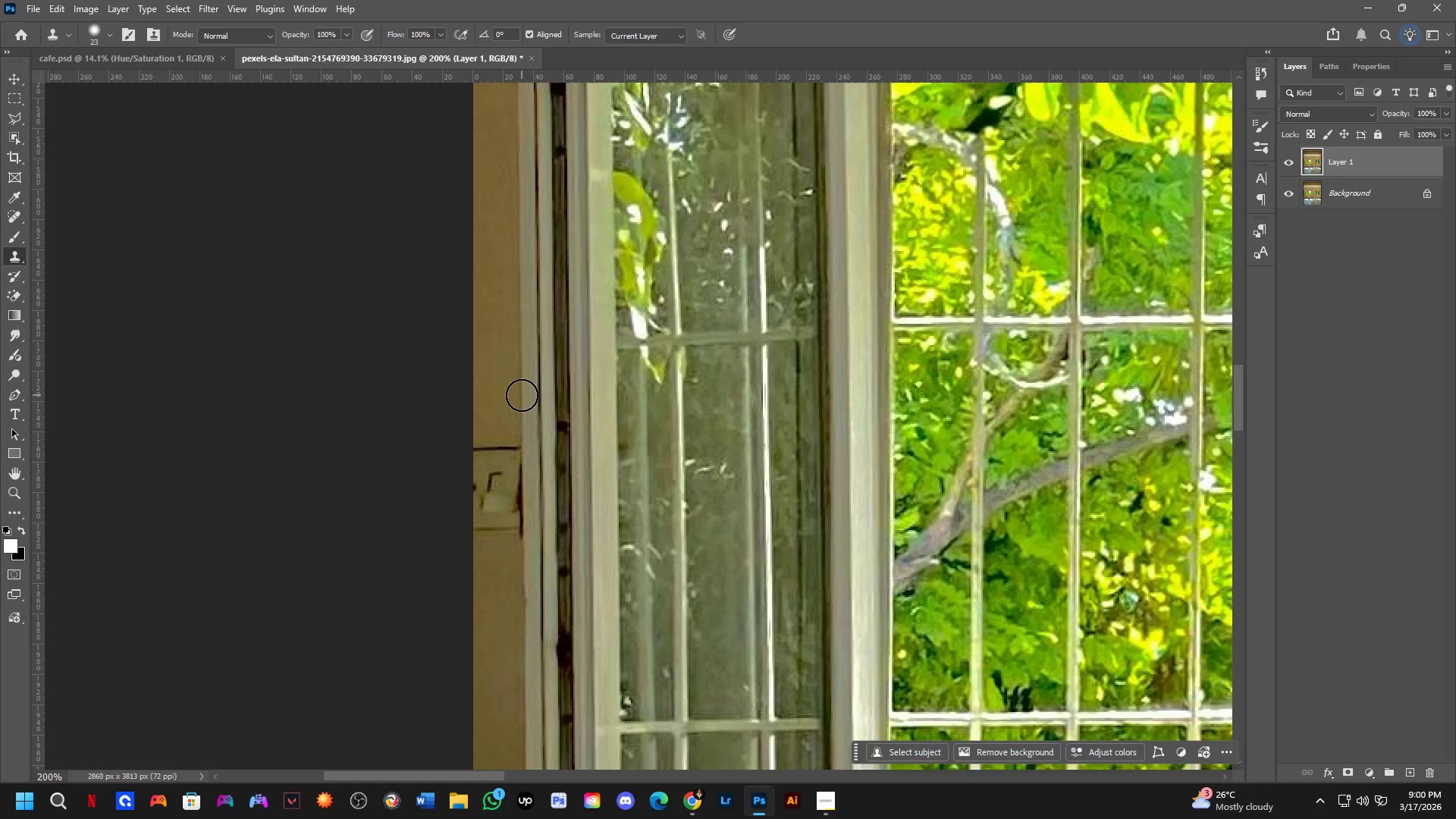 
hold_key(key=AltLeft, duration=1.01)
 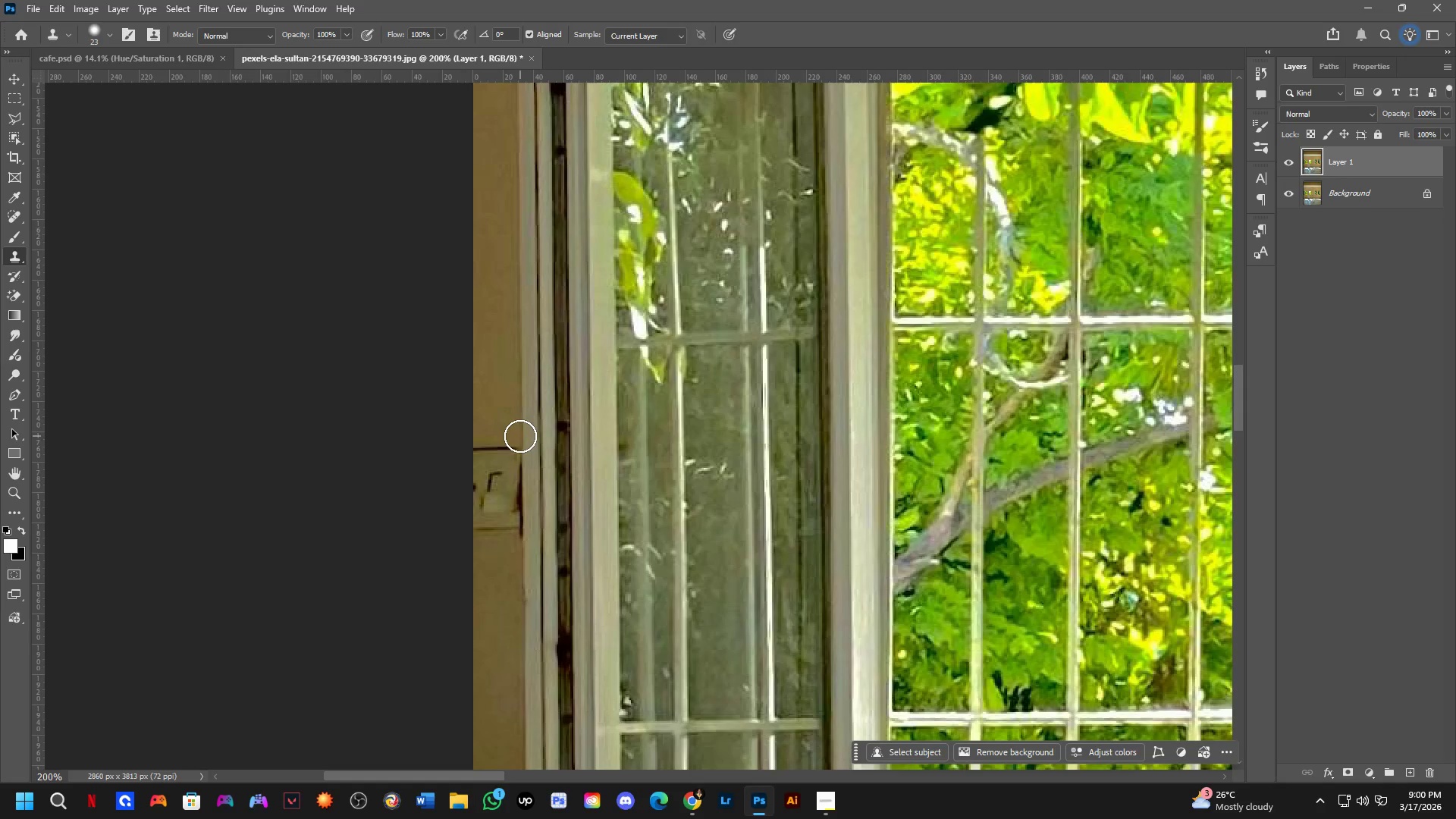 
left_click_drag(start_coordinate=[519, 437], to_coordinate=[471, 458])
 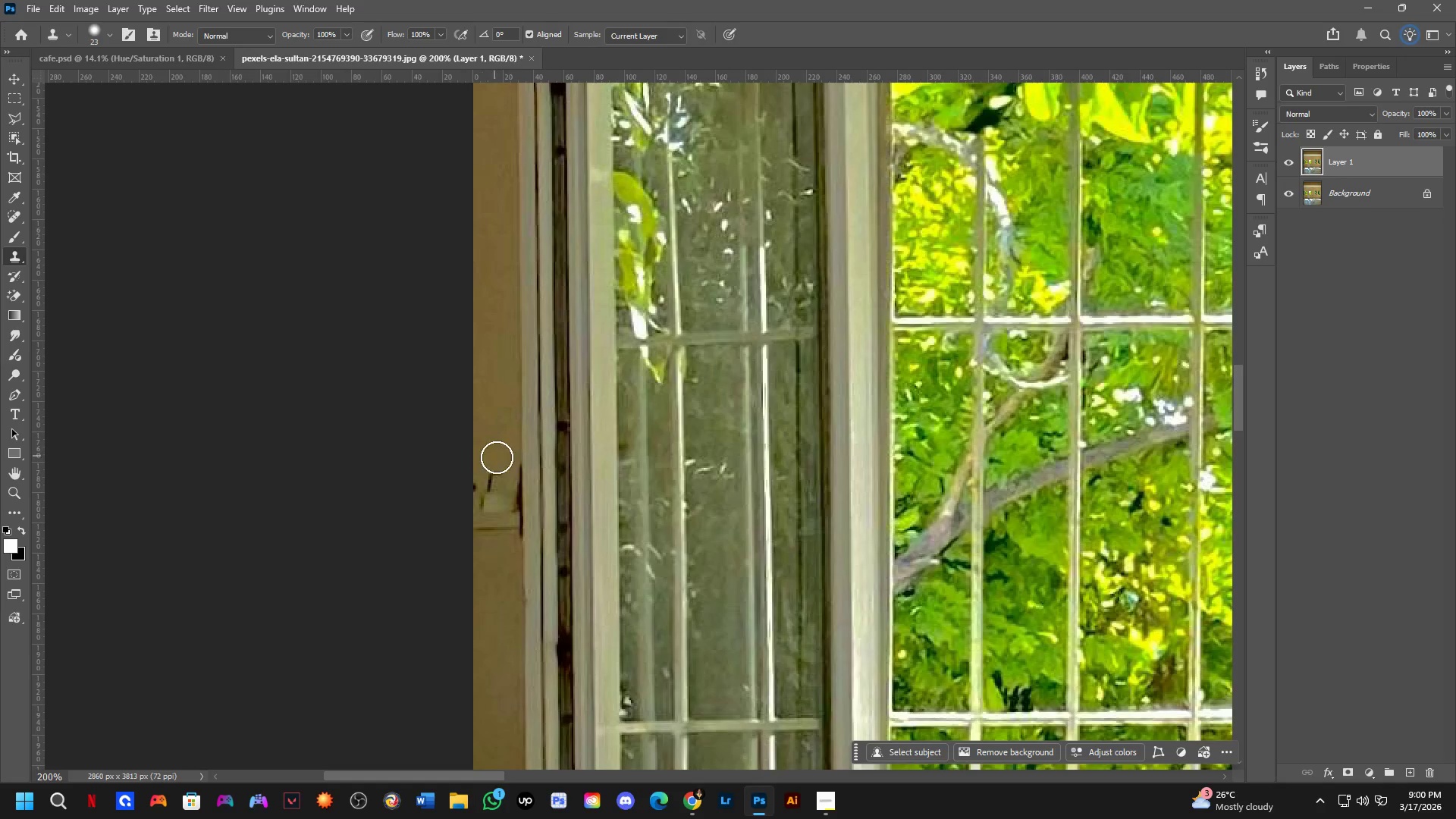 
left_click_drag(start_coordinate=[504, 463], to_coordinate=[514, 487])
 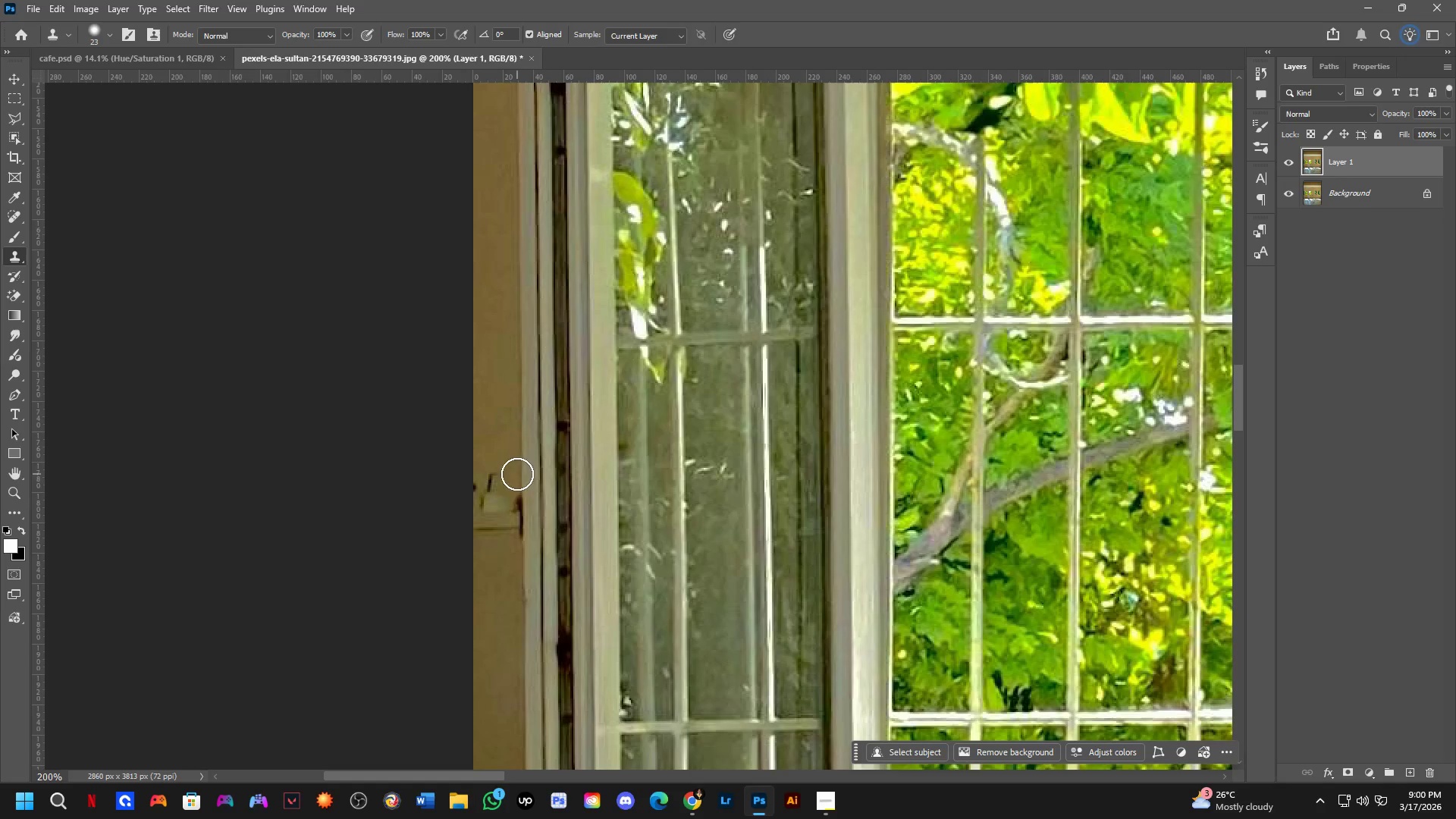 
left_click_drag(start_coordinate=[517, 478], to_coordinate=[515, 511])
 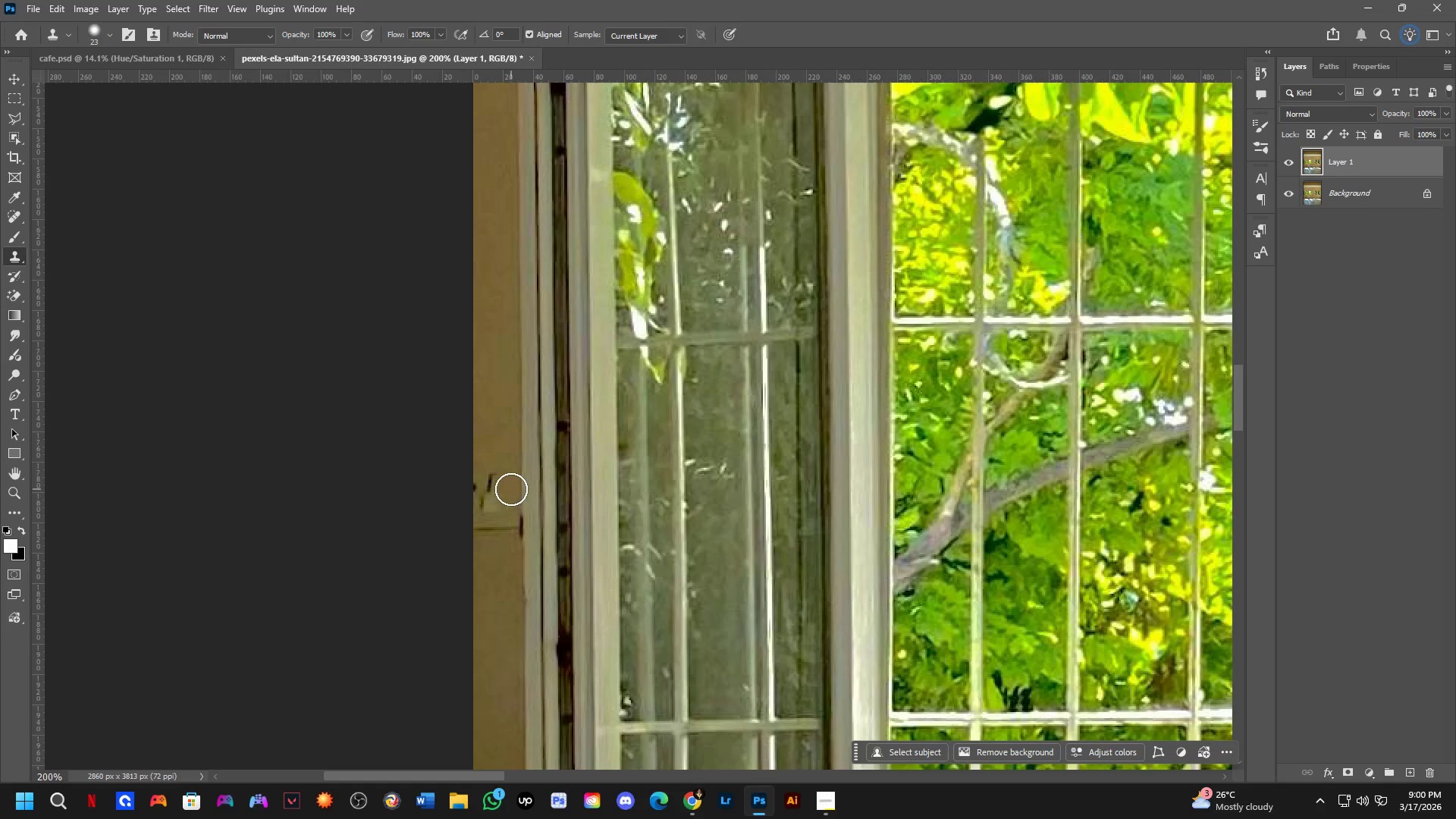 
left_click_drag(start_coordinate=[511, 489], to_coordinate=[482, 473])
 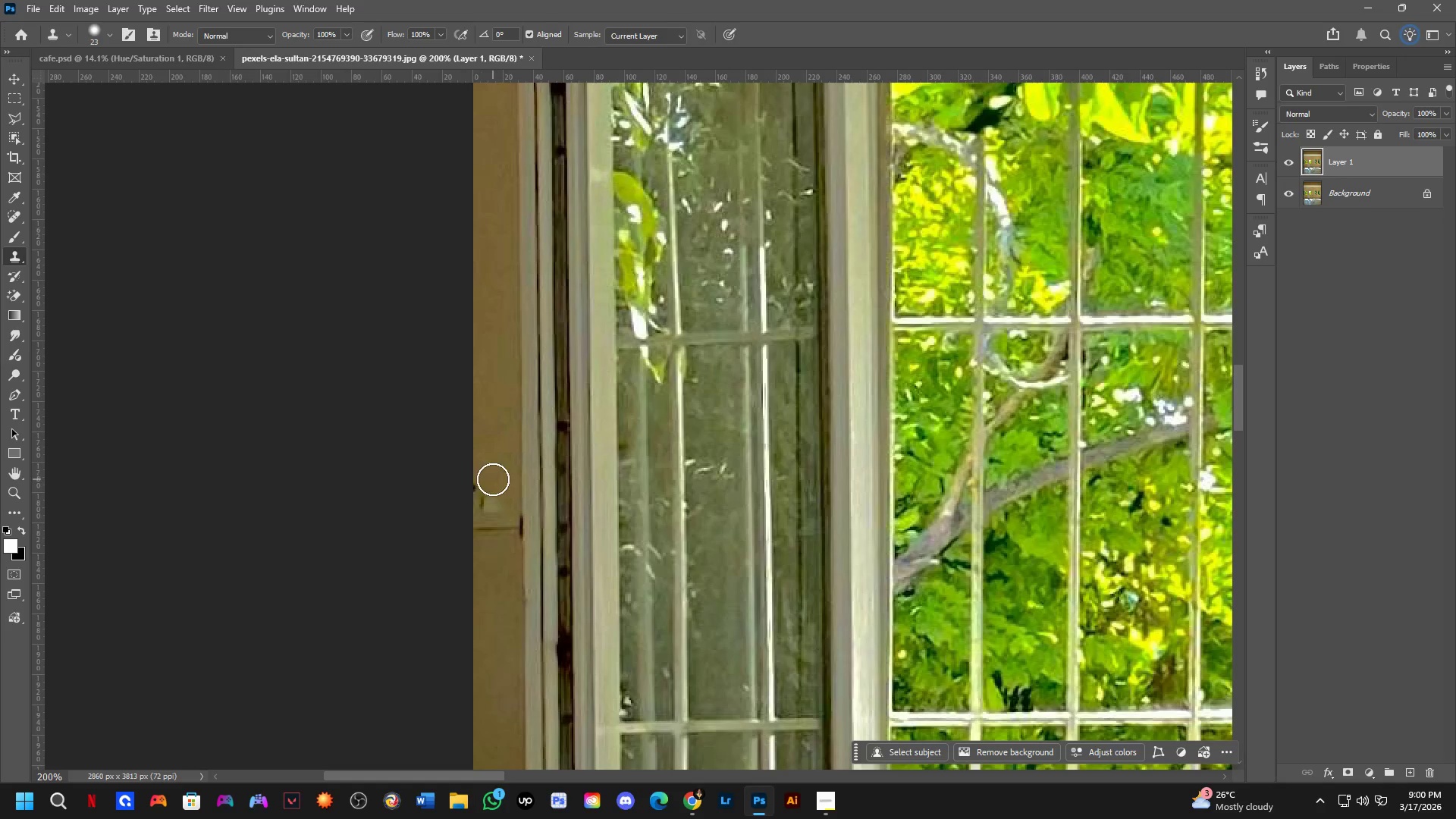 
left_click_drag(start_coordinate=[493, 479], to_coordinate=[478, 497])
 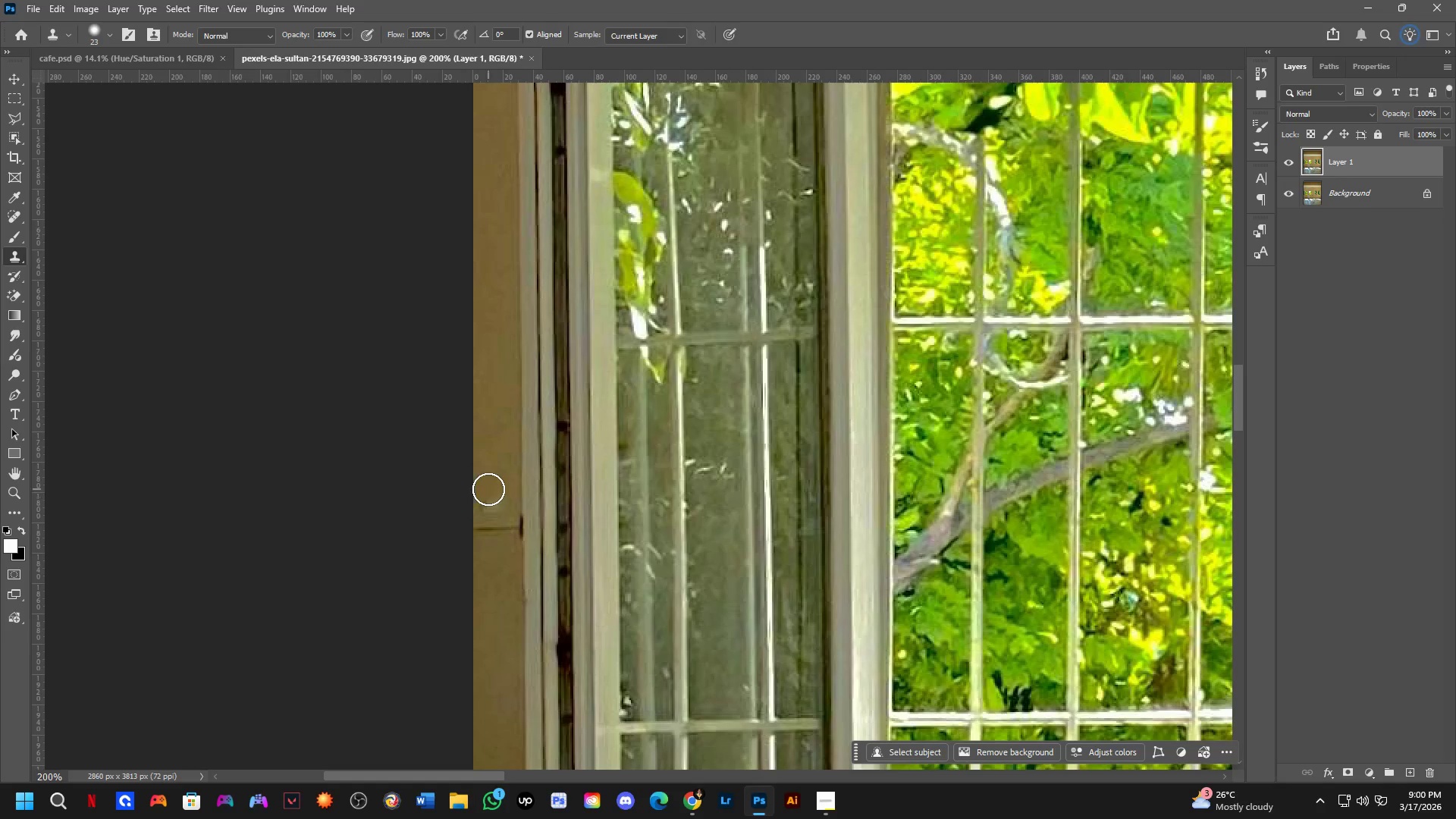 
left_click_drag(start_coordinate=[491, 492], to_coordinate=[504, 507])
 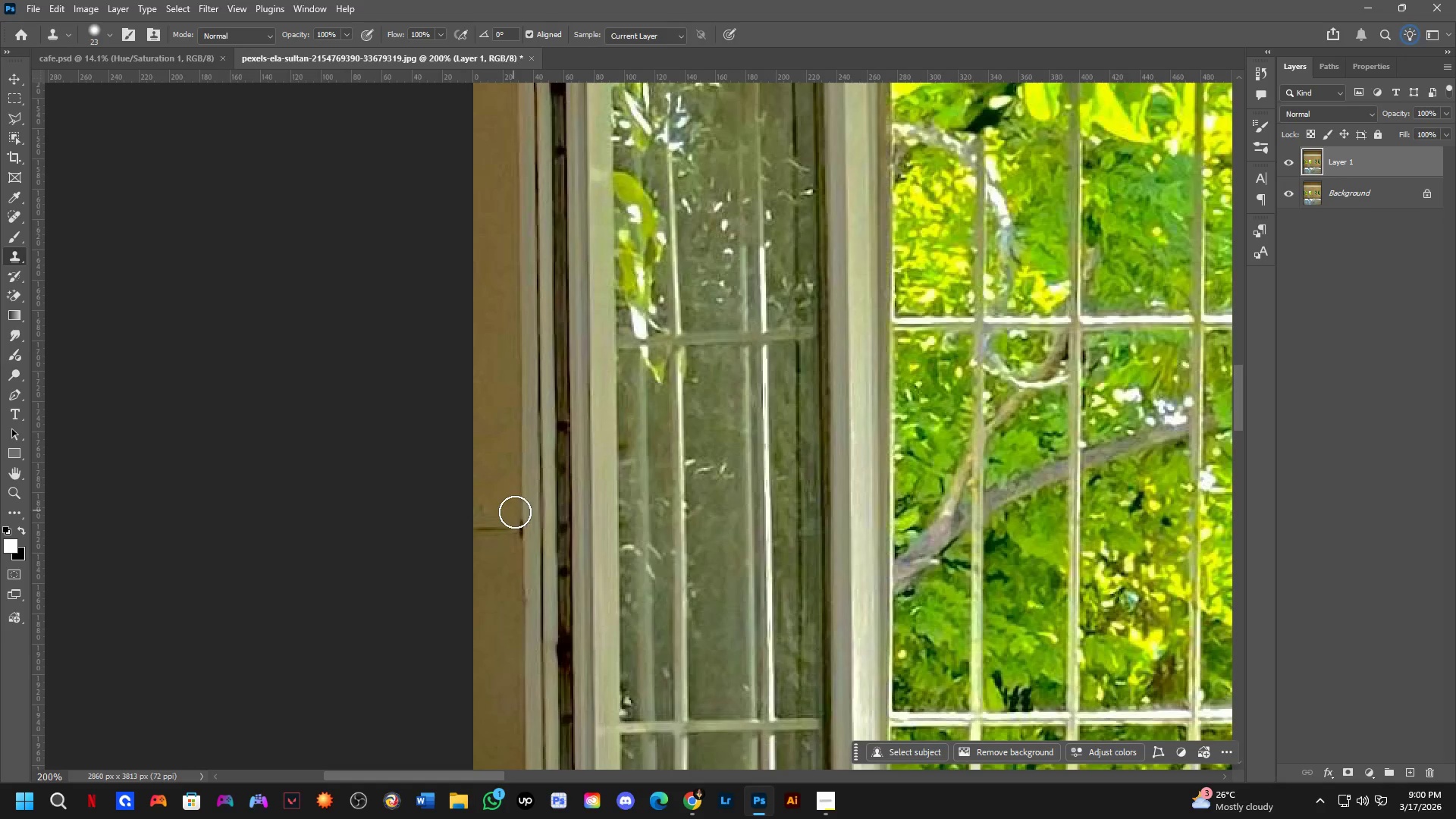 
left_click_drag(start_coordinate=[516, 515], to_coordinate=[519, 526])
 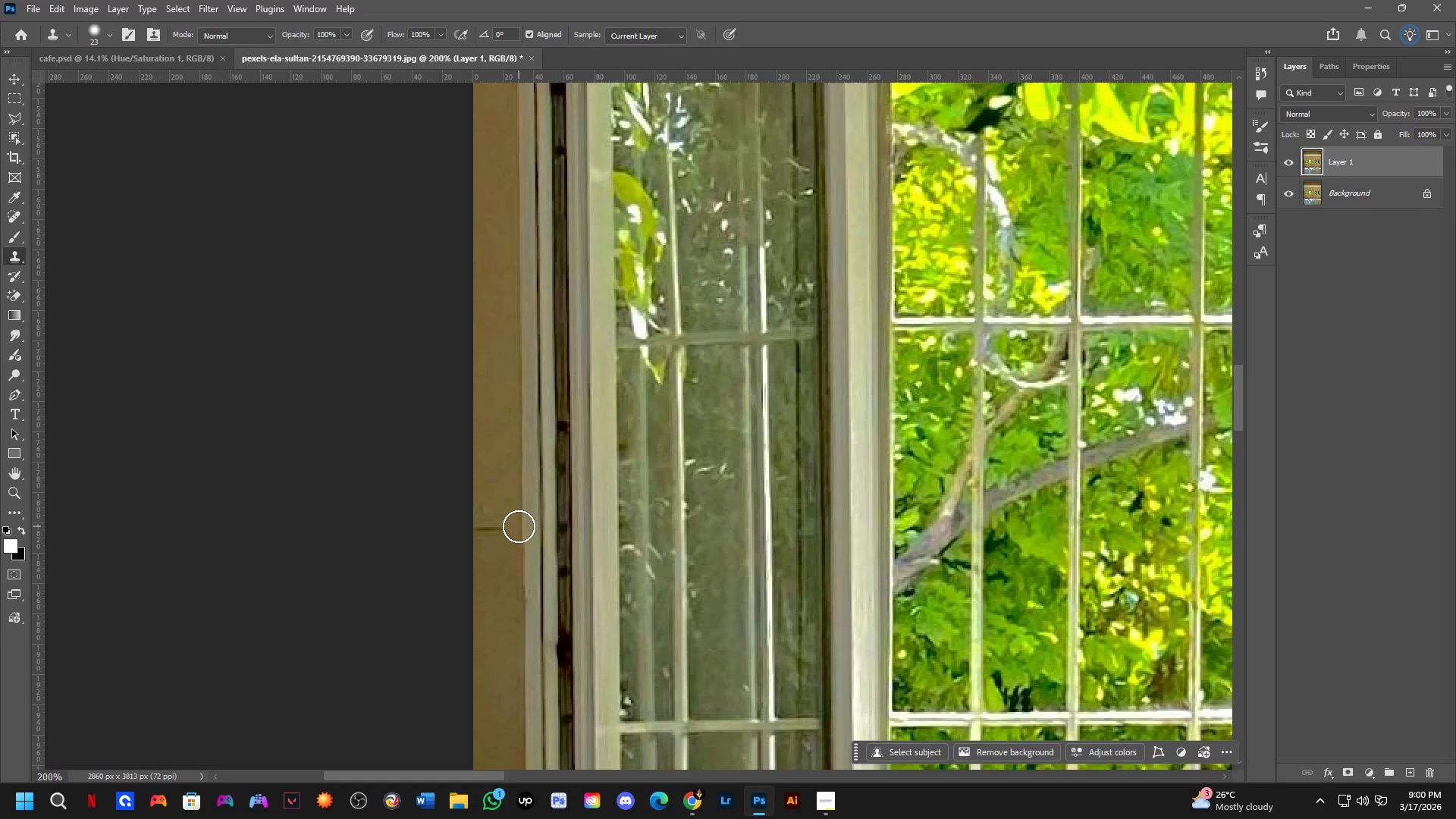 
left_click_drag(start_coordinate=[519, 530], to_coordinate=[519, 536])
 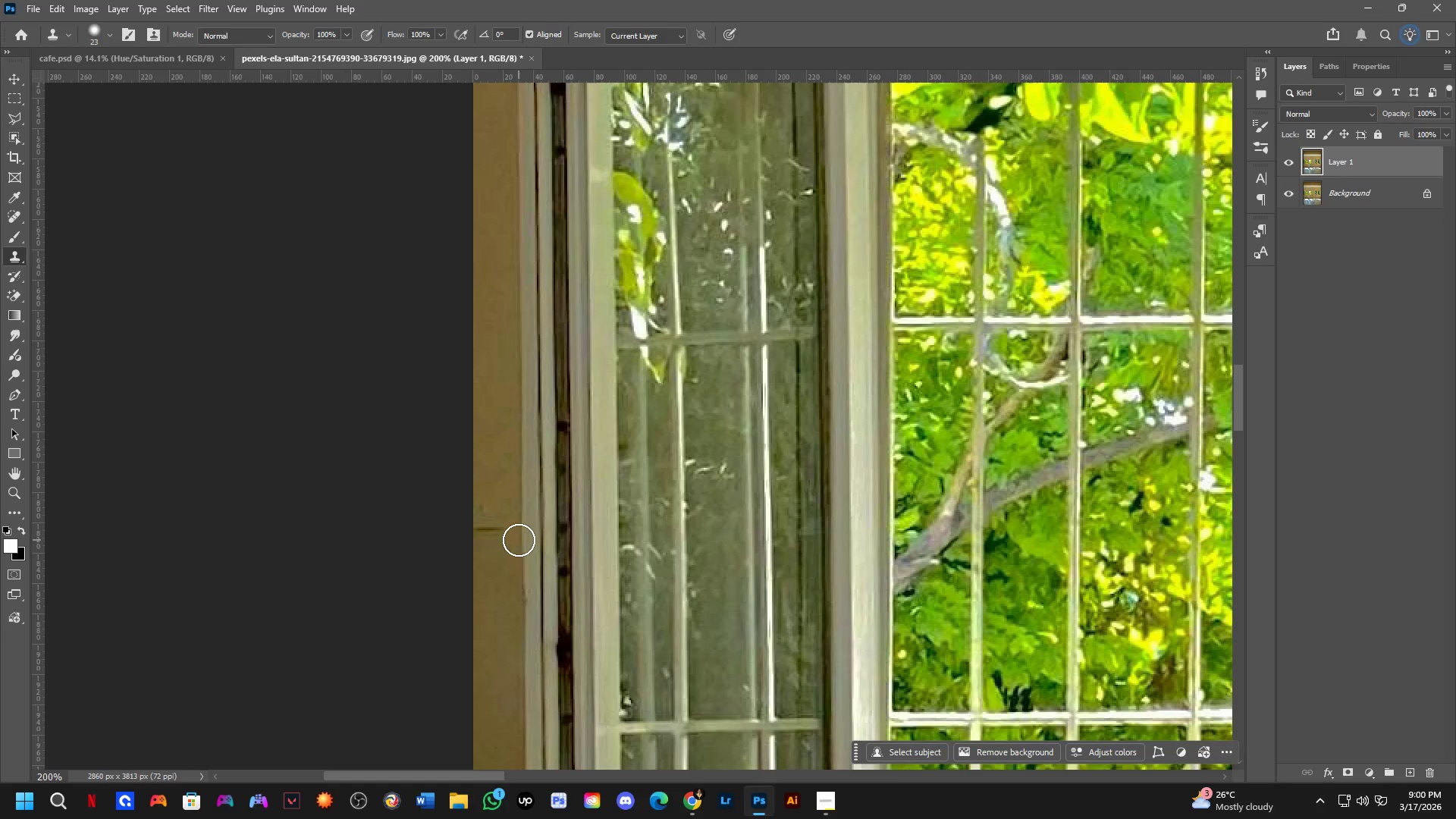 
left_click_drag(start_coordinate=[519, 540], to_coordinate=[514, 532])
 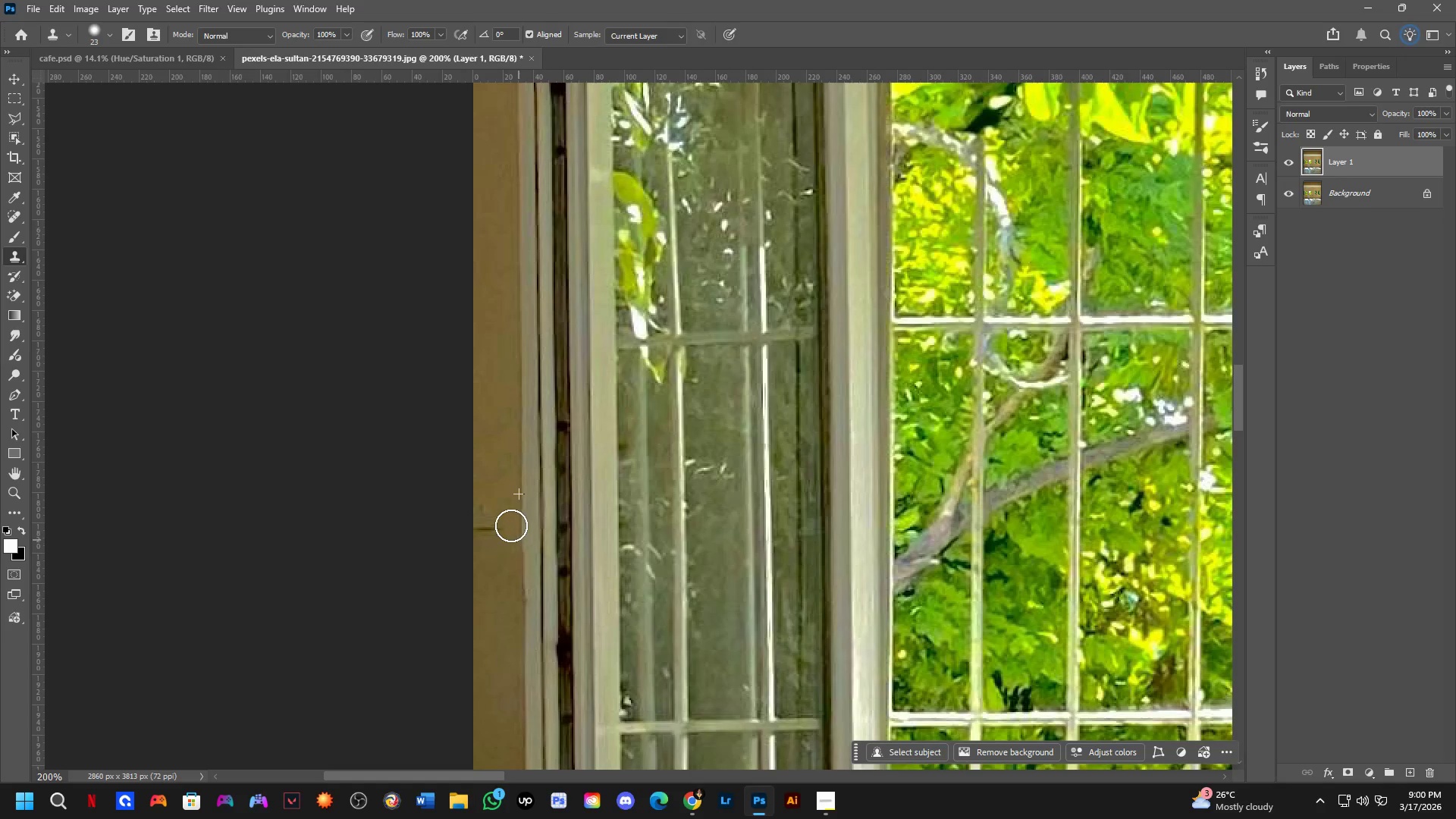 
left_click_drag(start_coordinate=[510, 524], to_coordinate=[453, 510])
 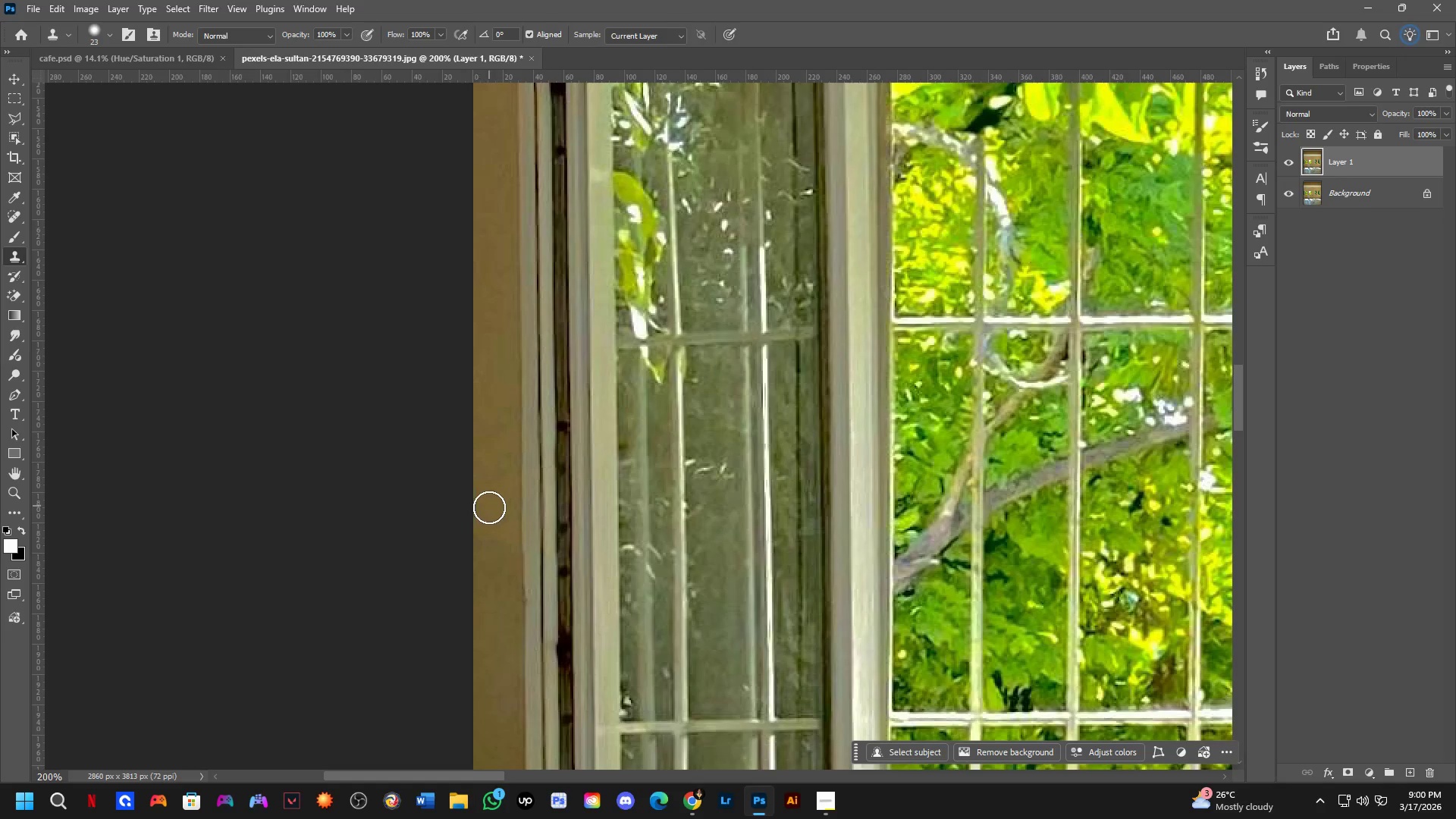 
left_click_drag(start_coordinate=[489, 507], to_coordinate=[468, 567])
 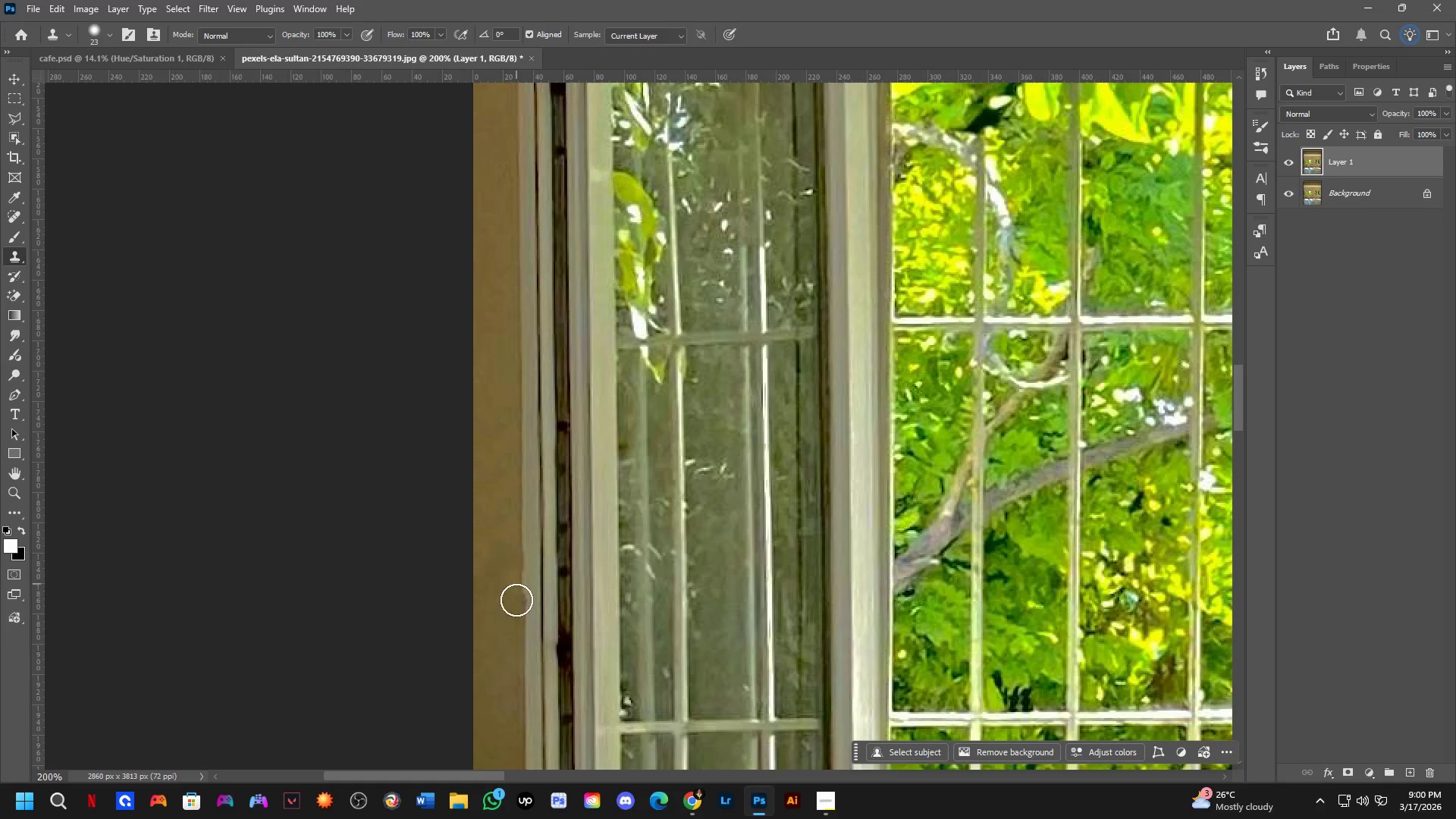 
hold_key(key=AltLeft, duration=0.52)
left_click([524, 633])
 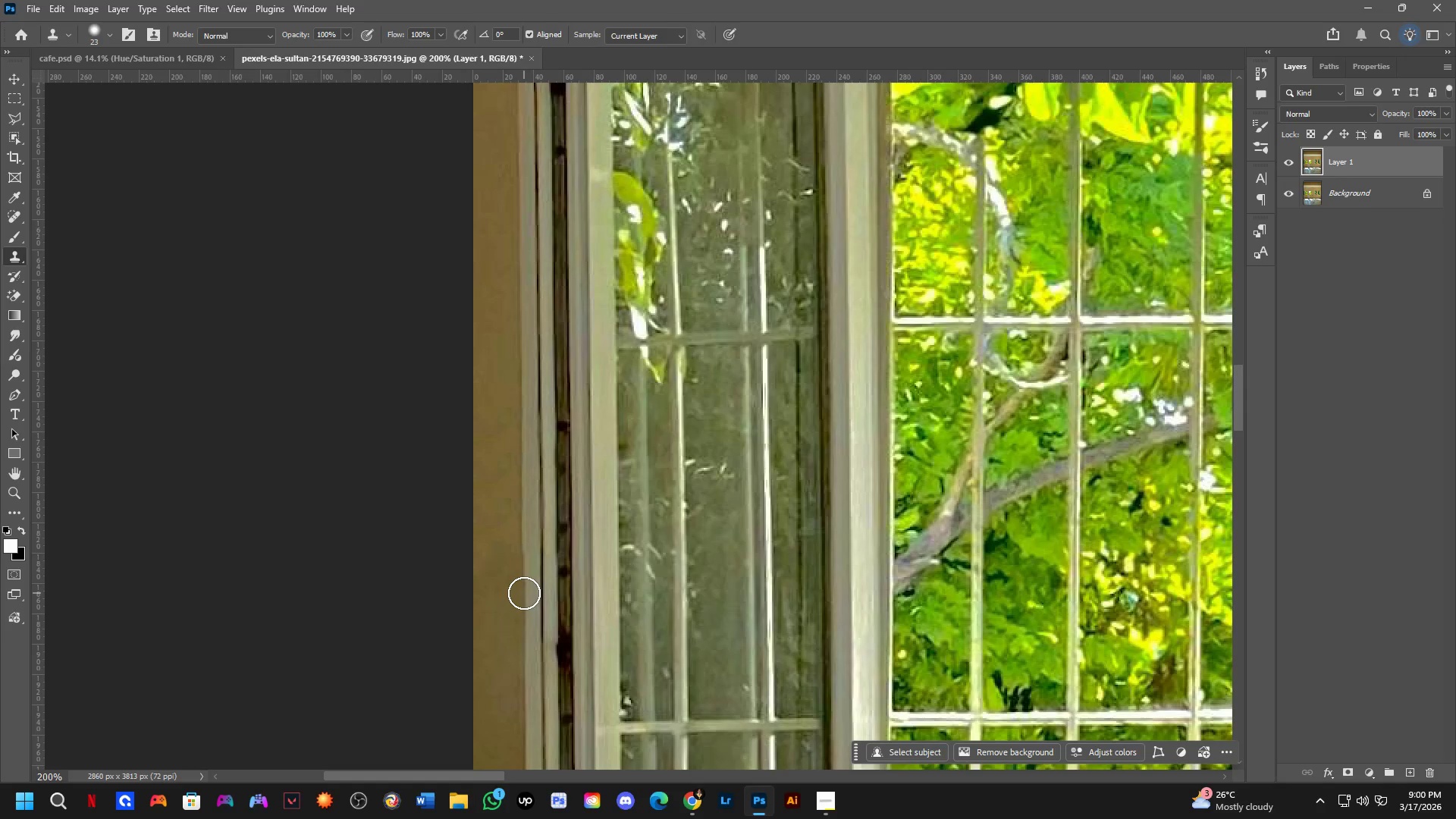 
left_click([524, 587])
 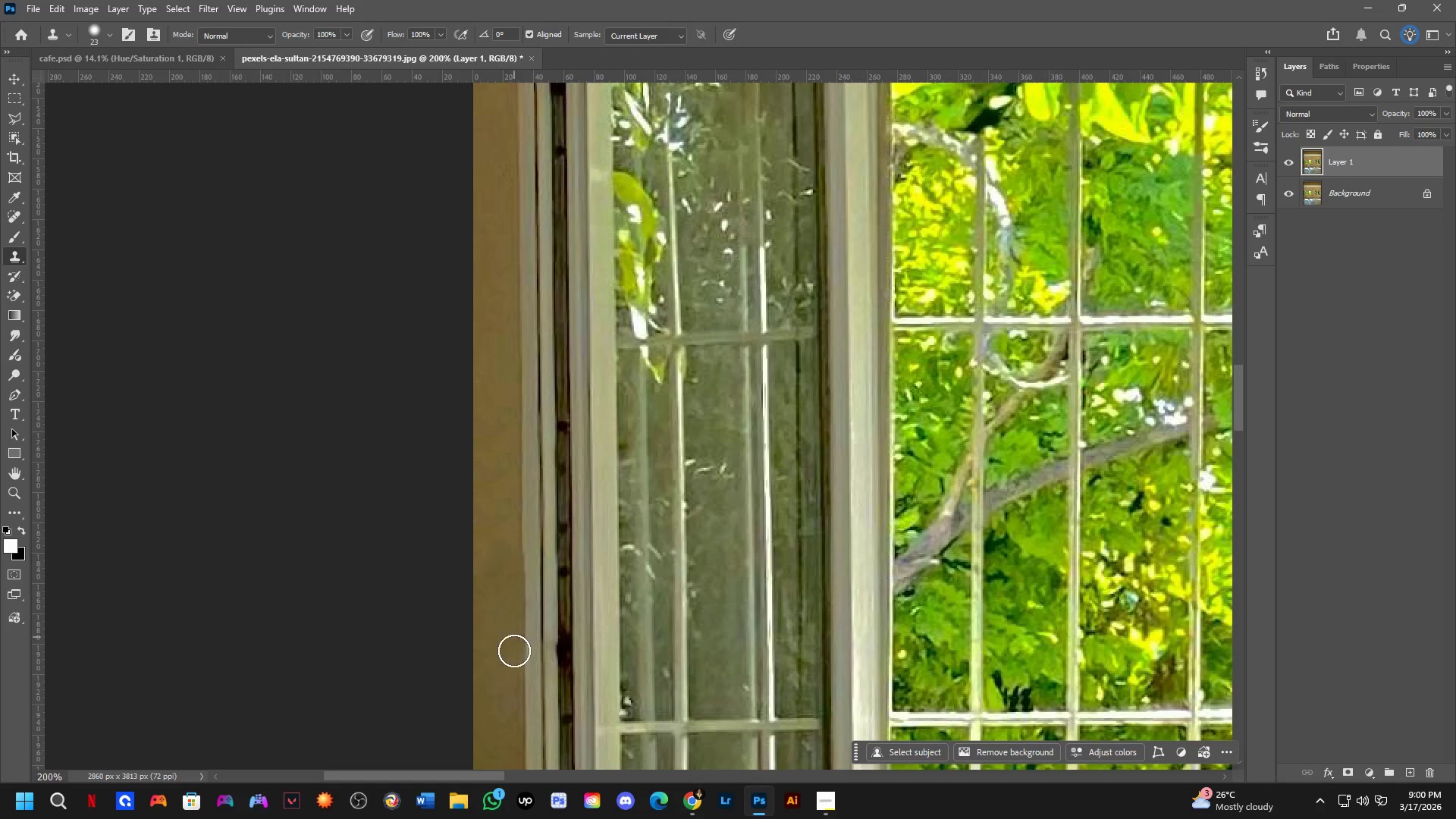 
hold_key(key=Space, duration=0.69)
 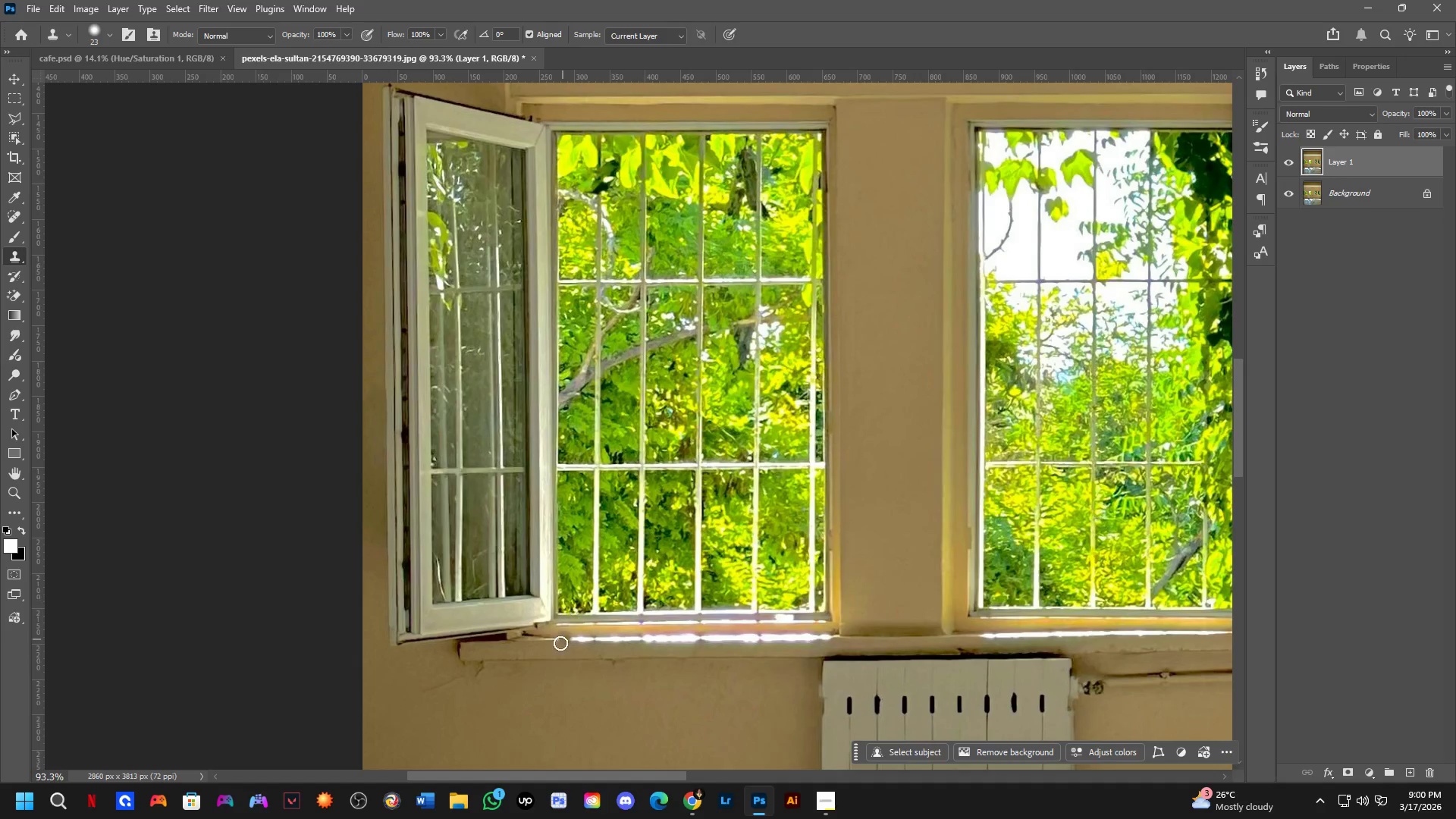 
left_click_drag(start_coordinate=[821, 521], to_coordinate=[611, 386])
 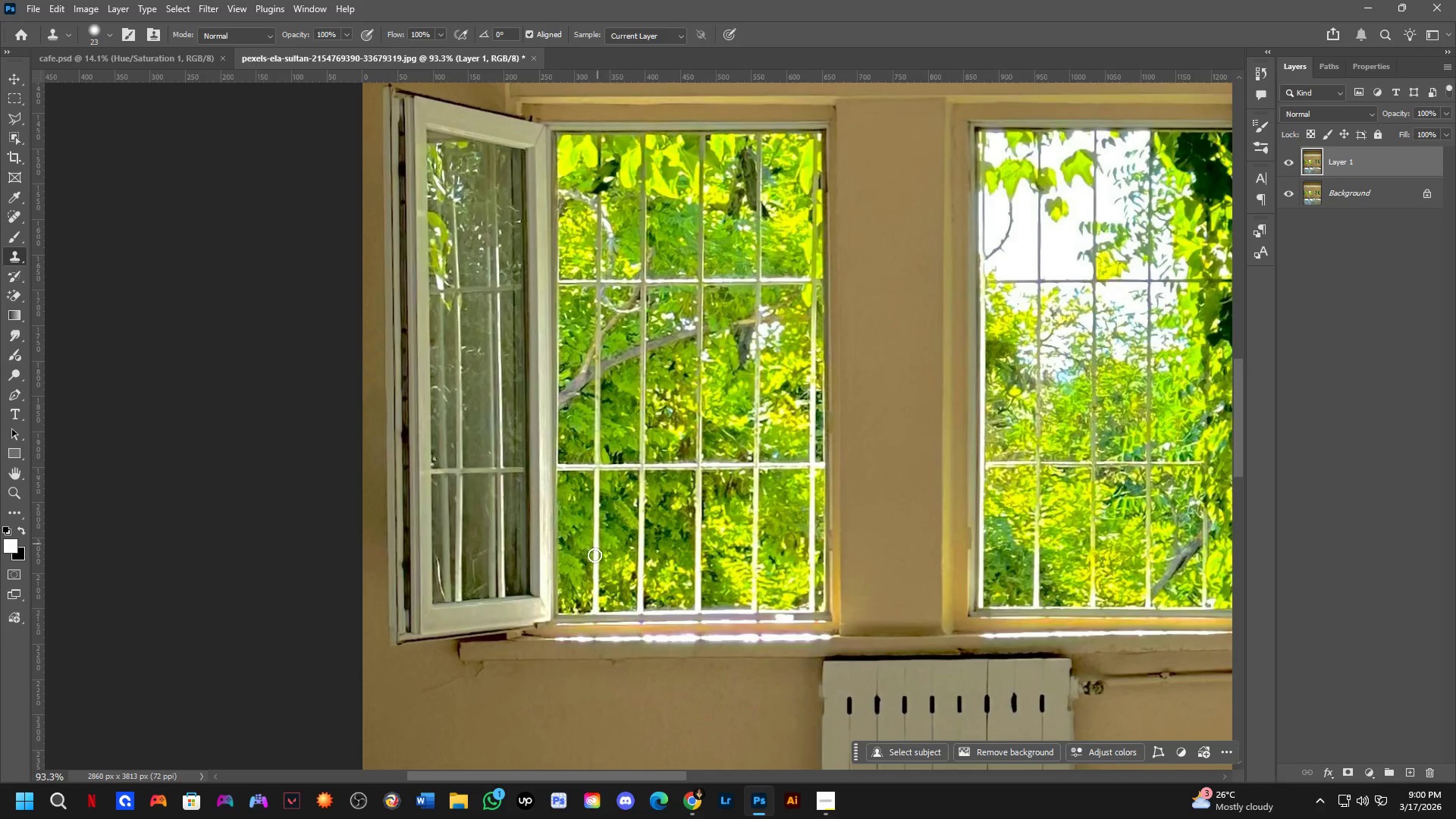 
scroll: coordinate [748, 464], scroll_direction: down, amount: 8.0
 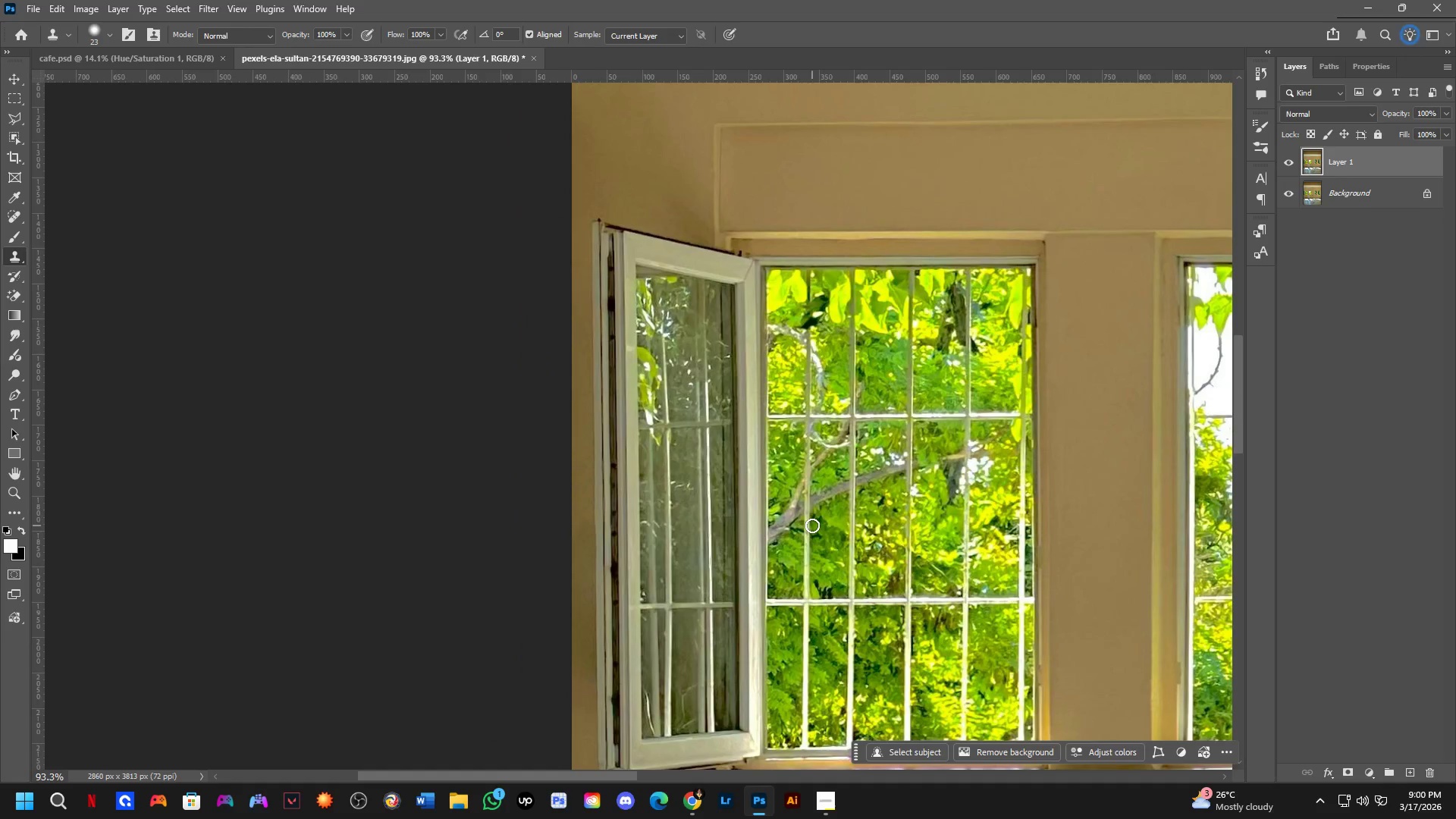 
key(Shift+ShiftLeft)
 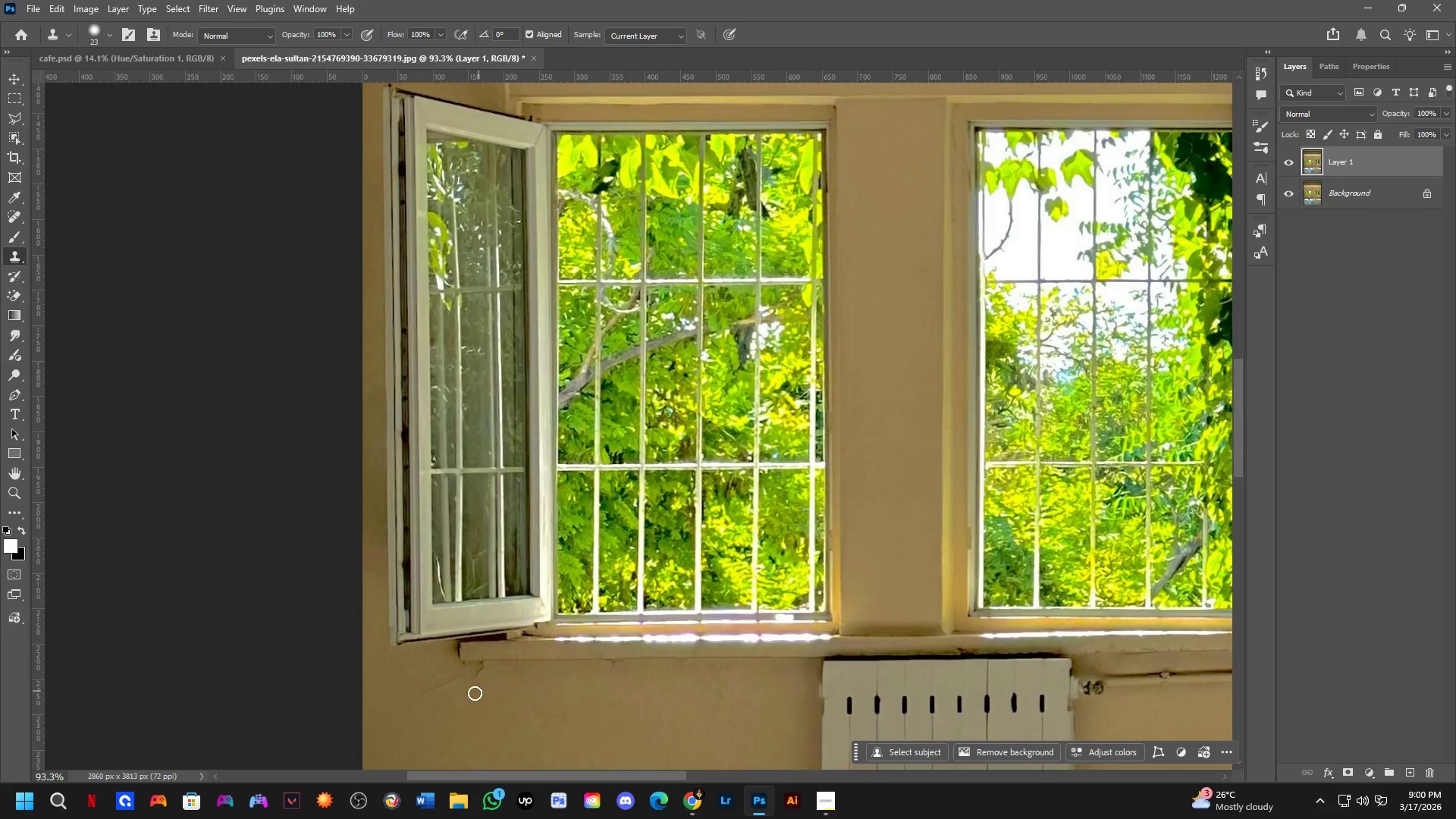 
scroll: coordinate [399, 704], scroll_direction: up, amount: 6.0
 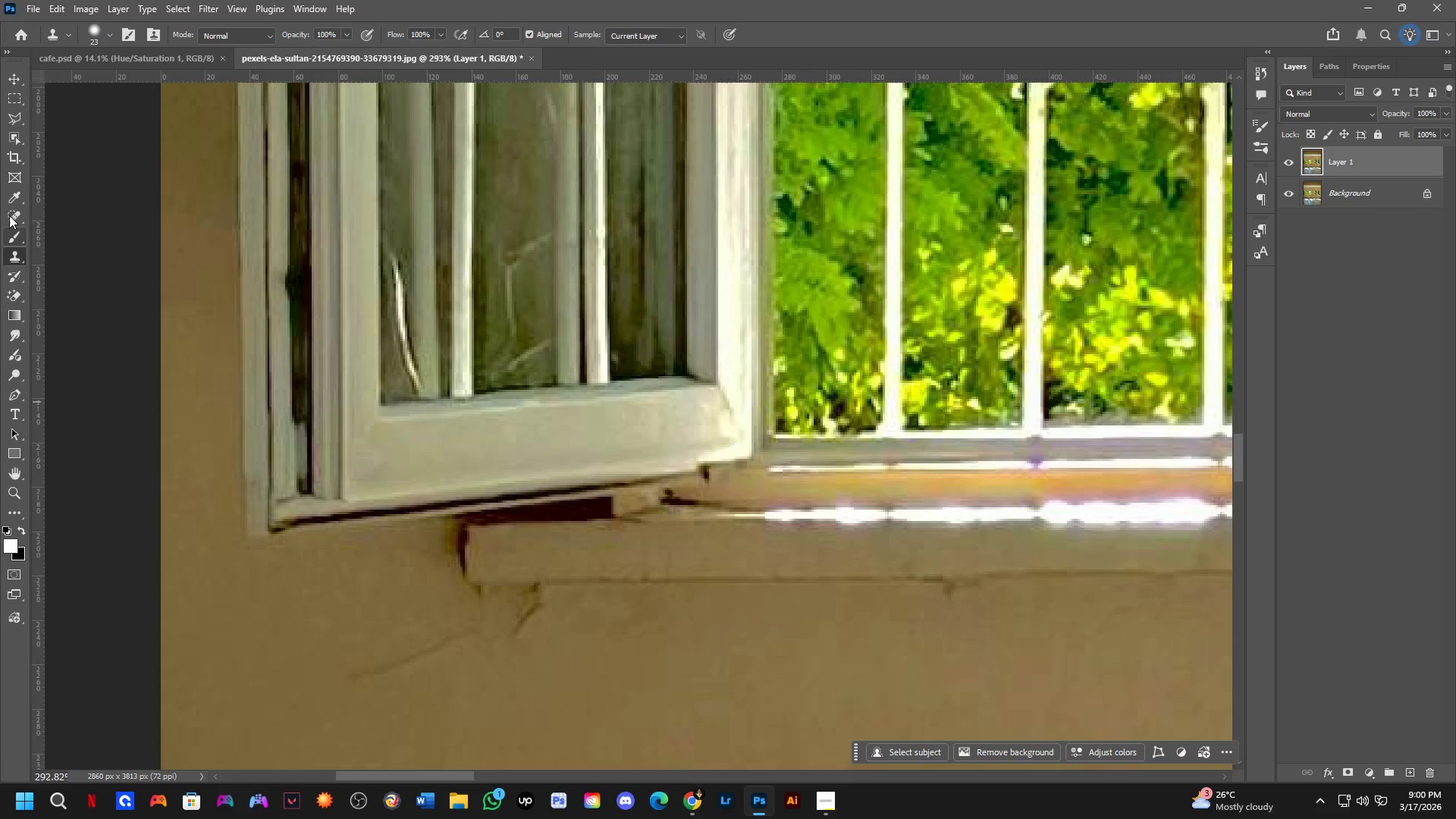 
left_click([9, 215])
 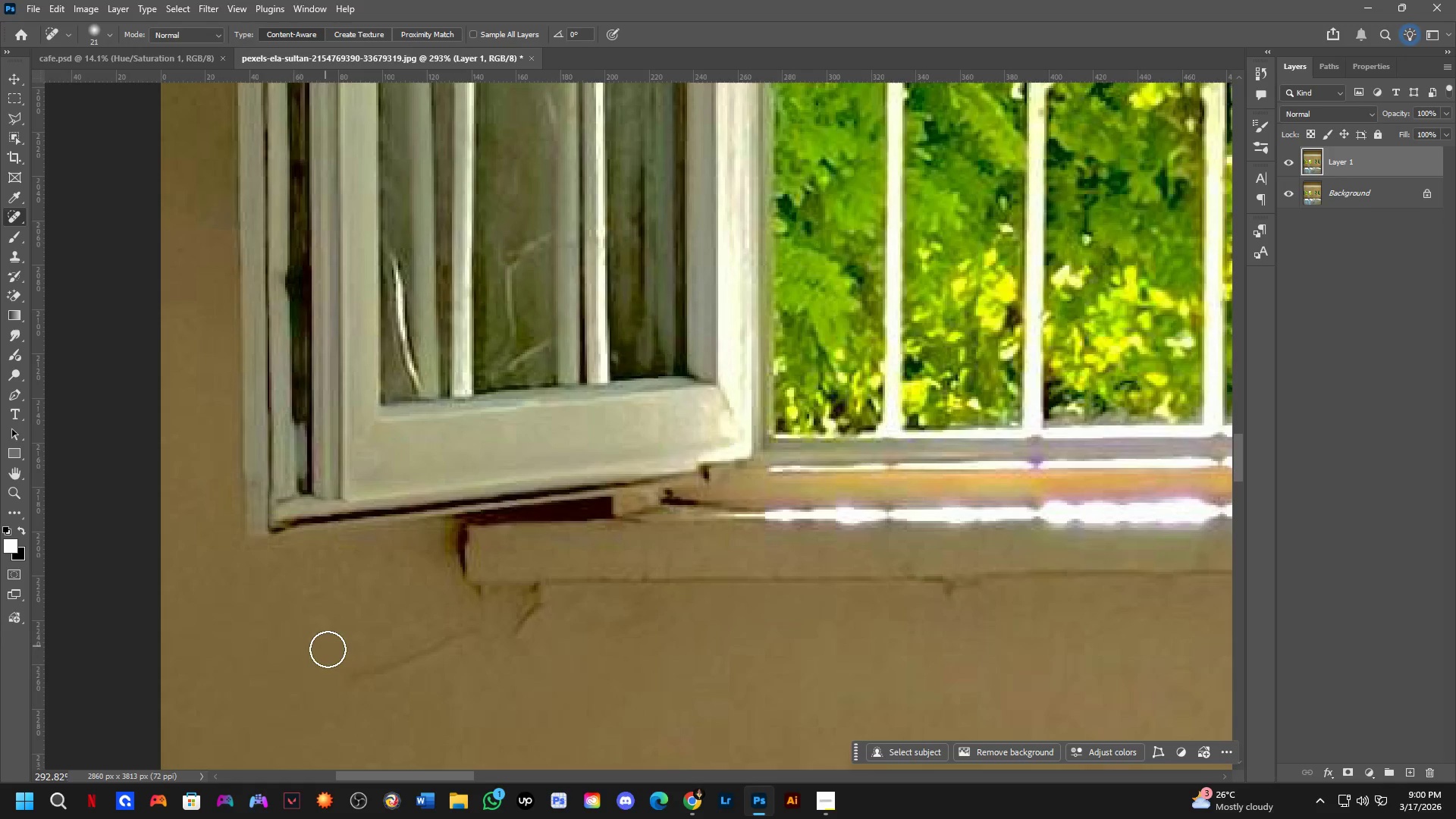 
left_click_drag(start_coordinate=[356, 677], to_coordinate=[472, 629])
 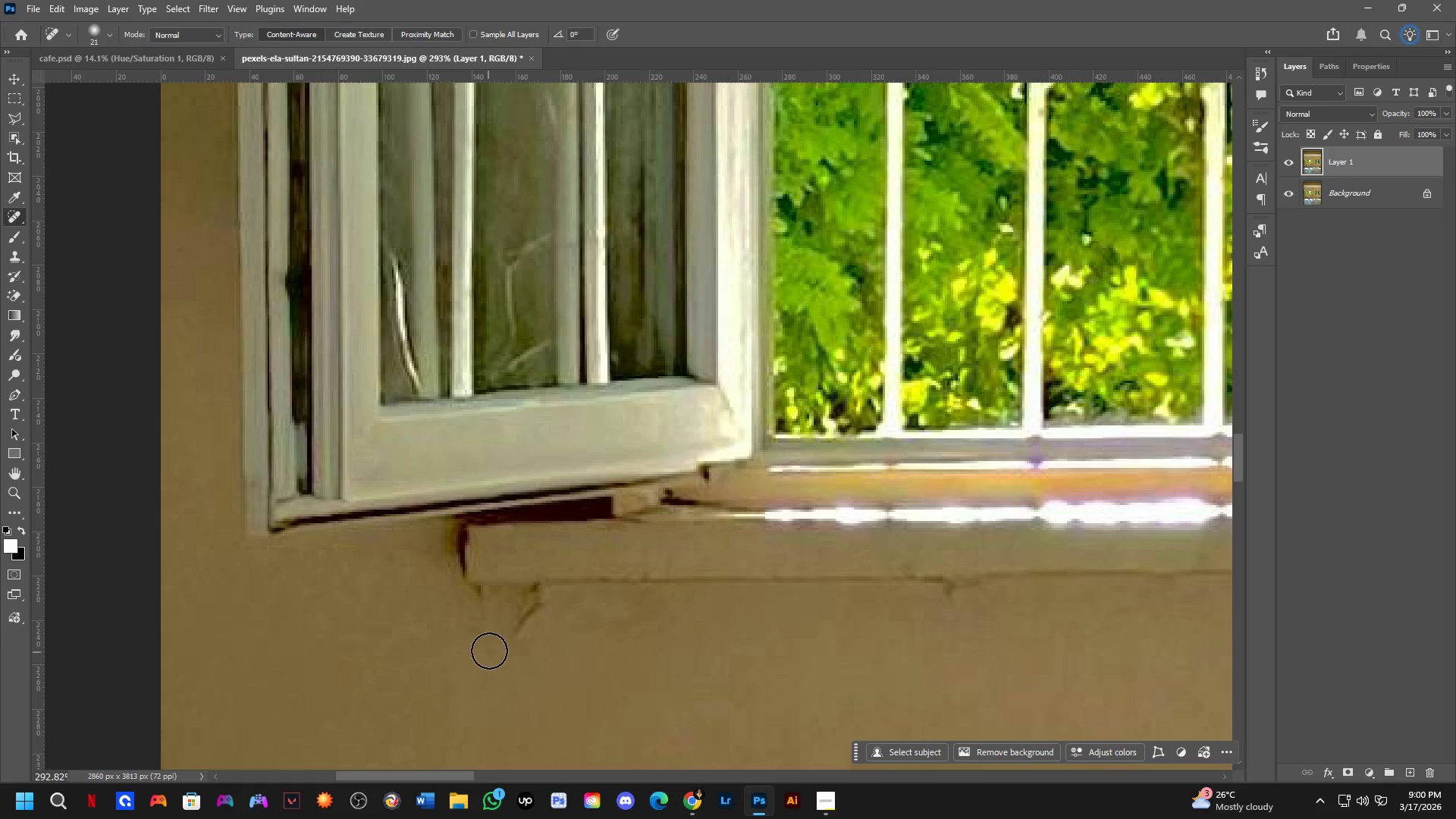 
left_click_drag(start_coordinate=[505, 643], to_coordinate=[533, 598])
 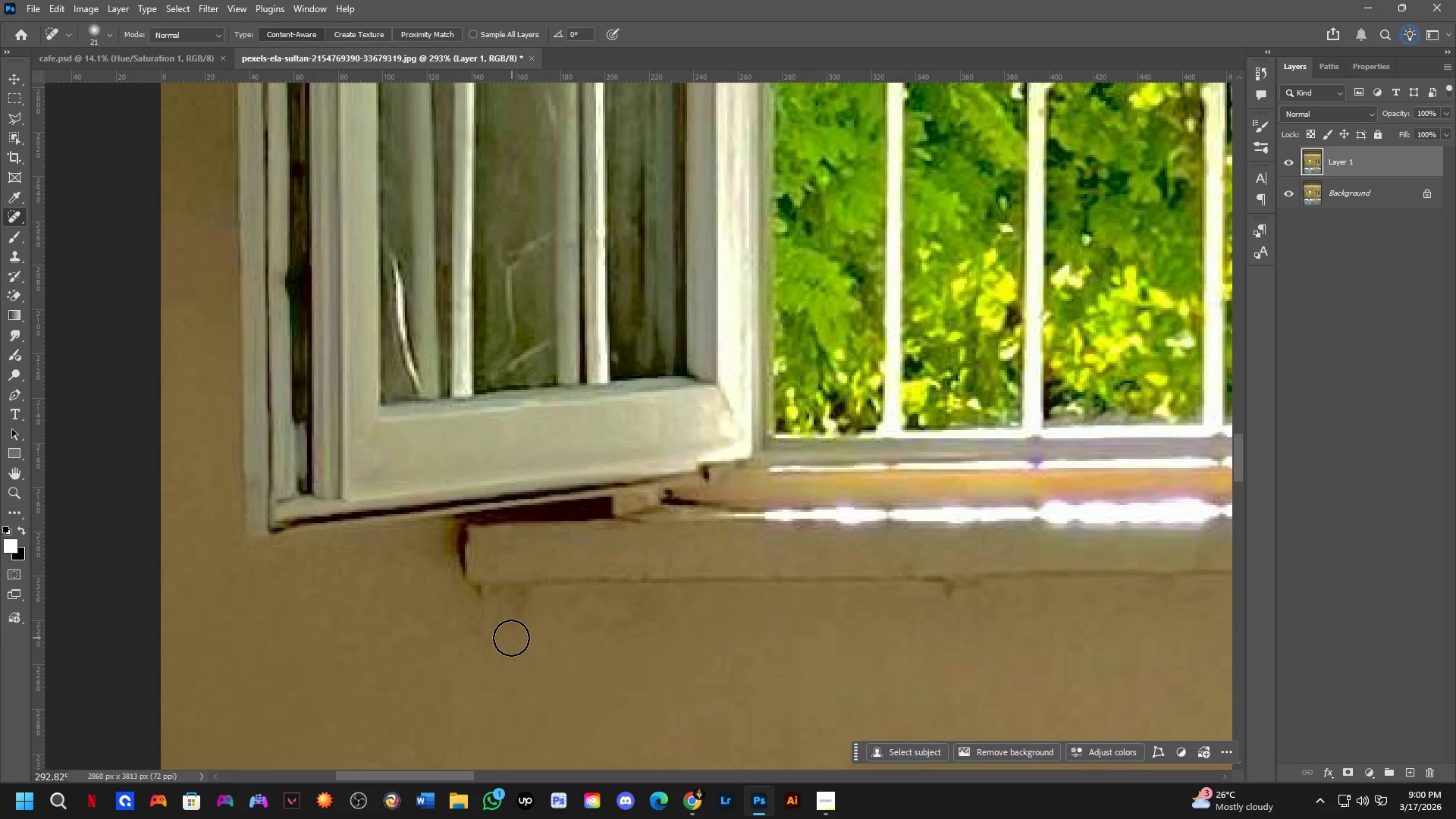 
key(Shift+ShiftLeft)
 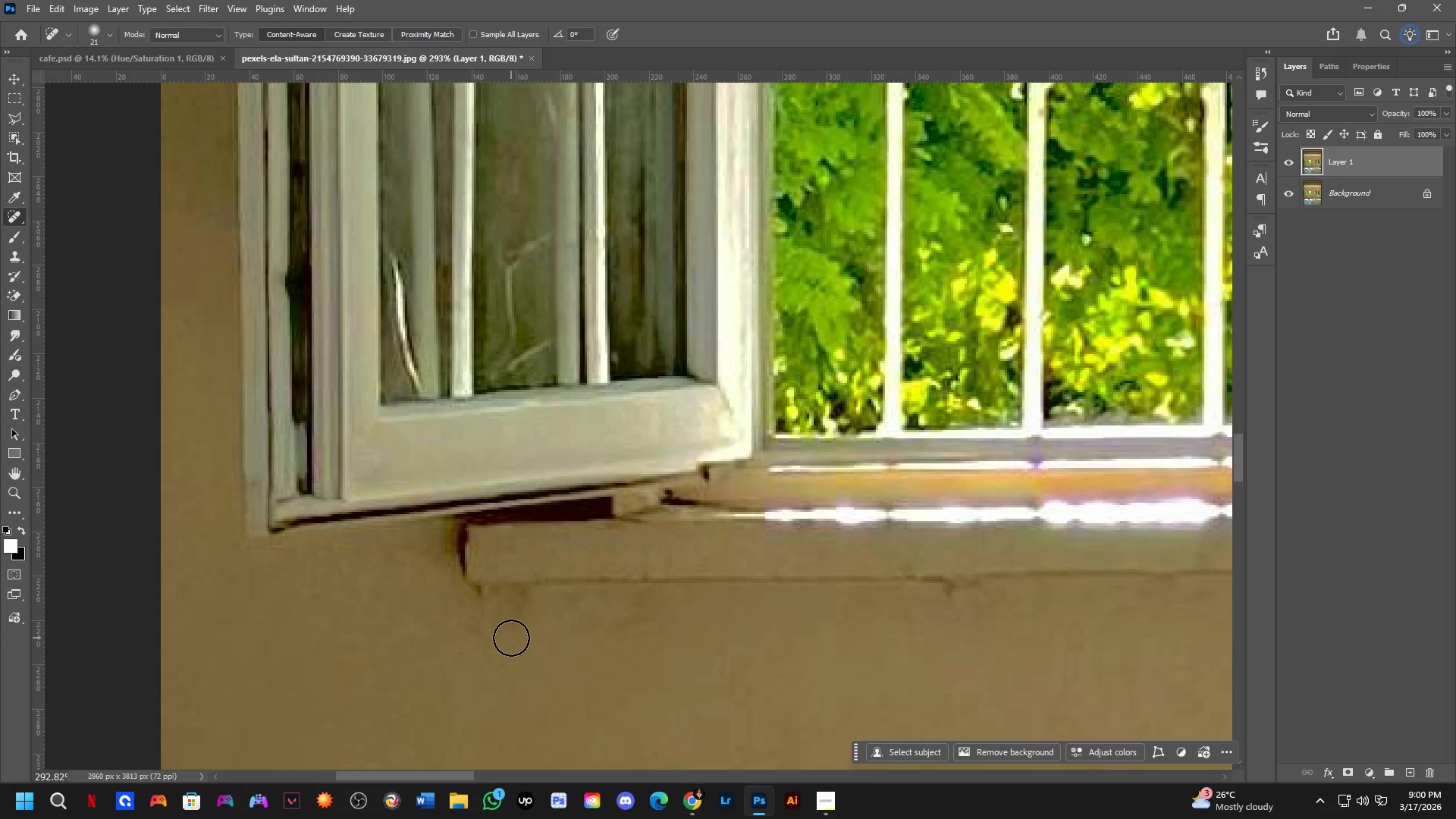 
hold_key(key=Space, duration=0.7)
 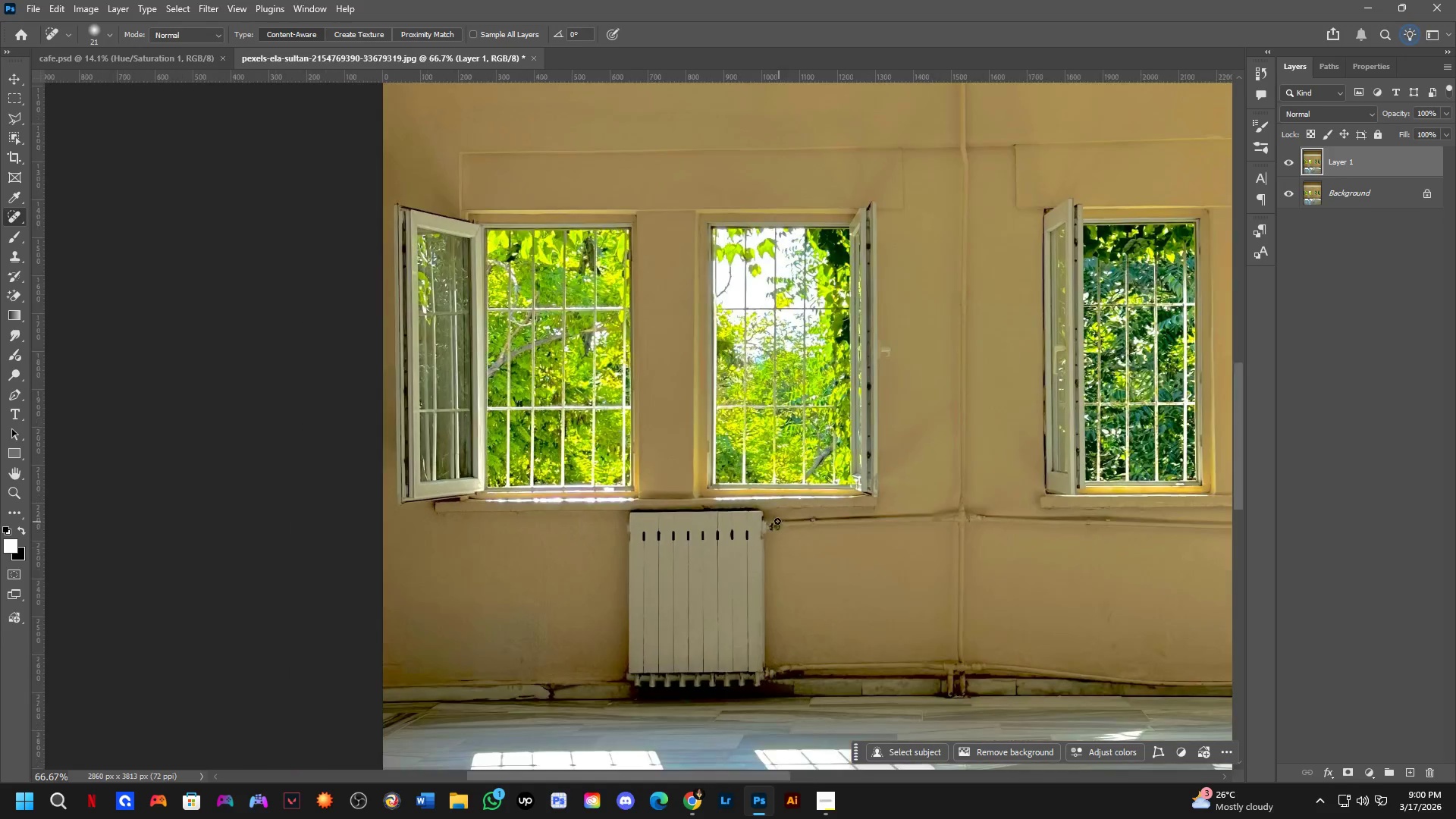 
left_click_drag(start_coordinate=[703, 650], to_coordinate=[522, 533])
 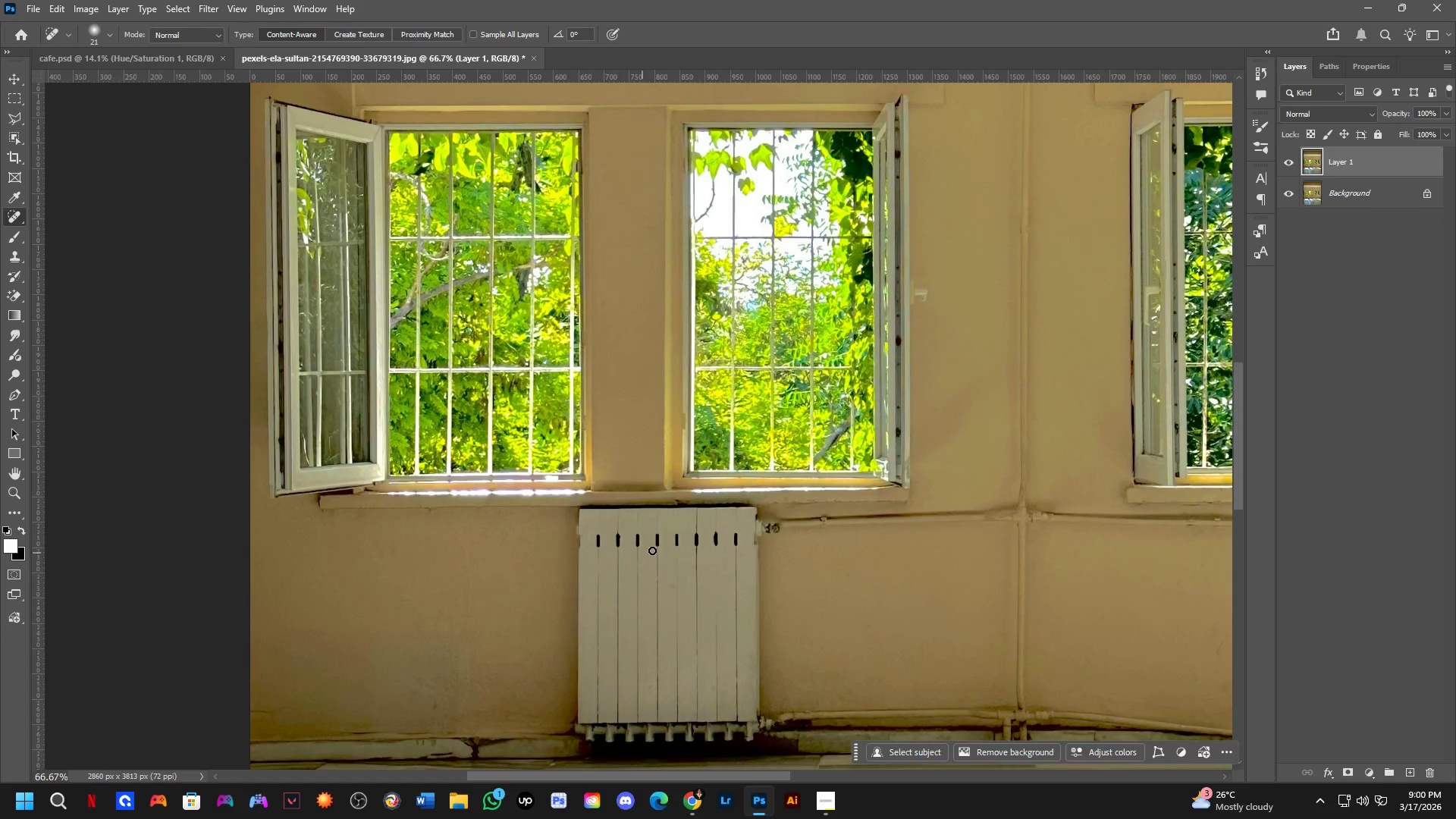 
scroll: coordinate [511, 639], scroll_direction: down, amount: 3.0
 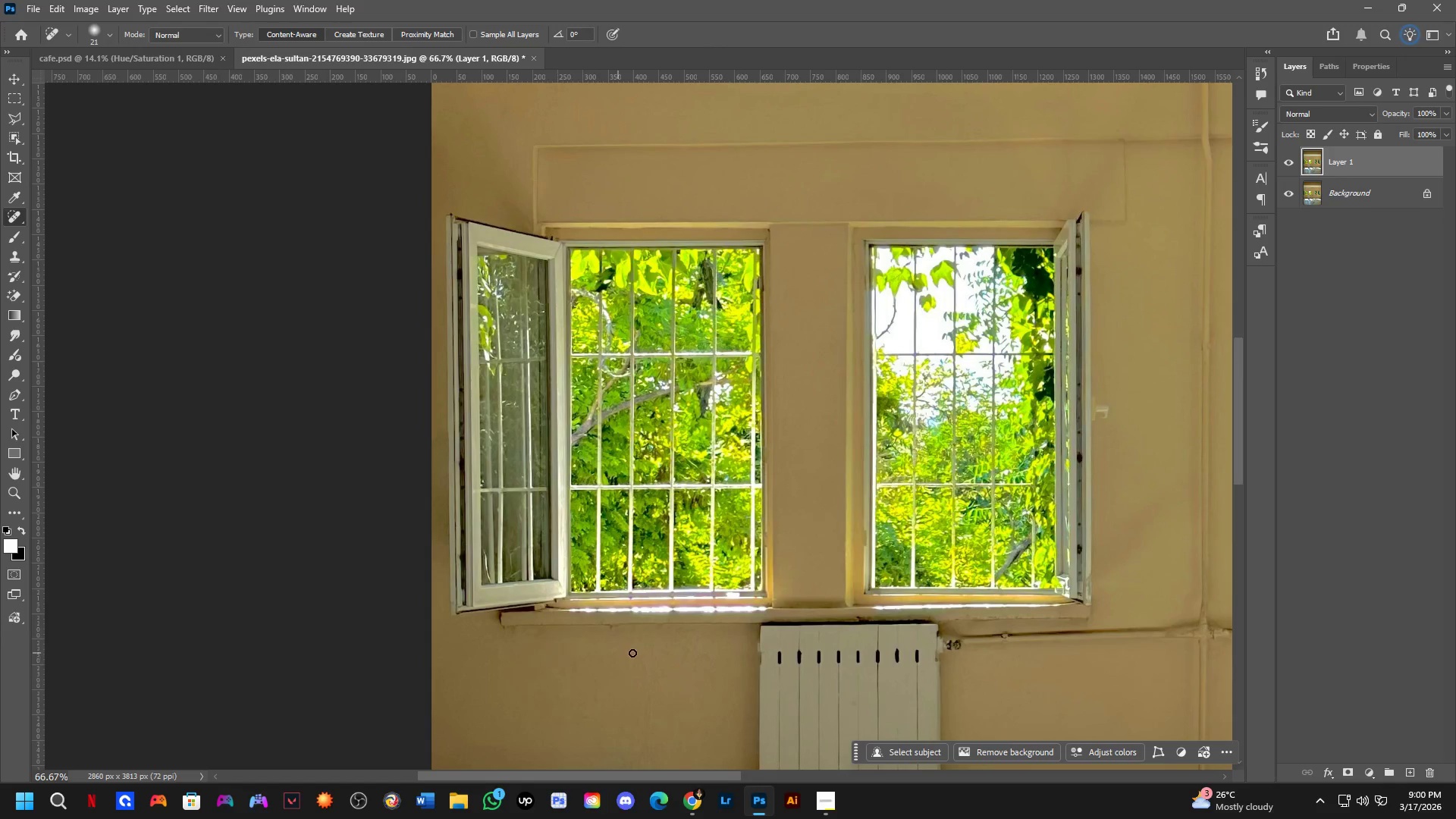 
key(Shift+ShiftLeft)
 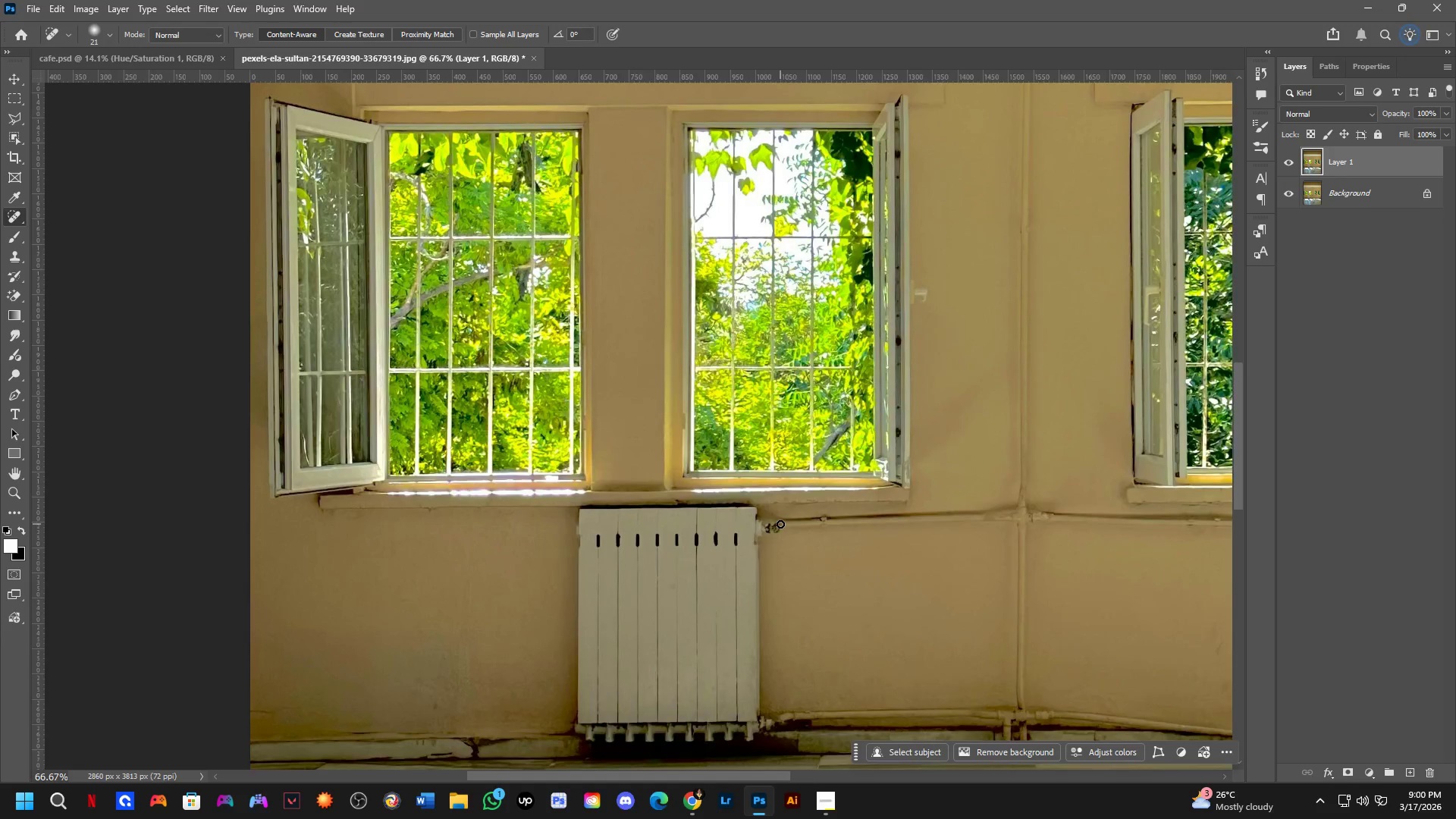 
hold_key(key=Space, duration=0.84)
 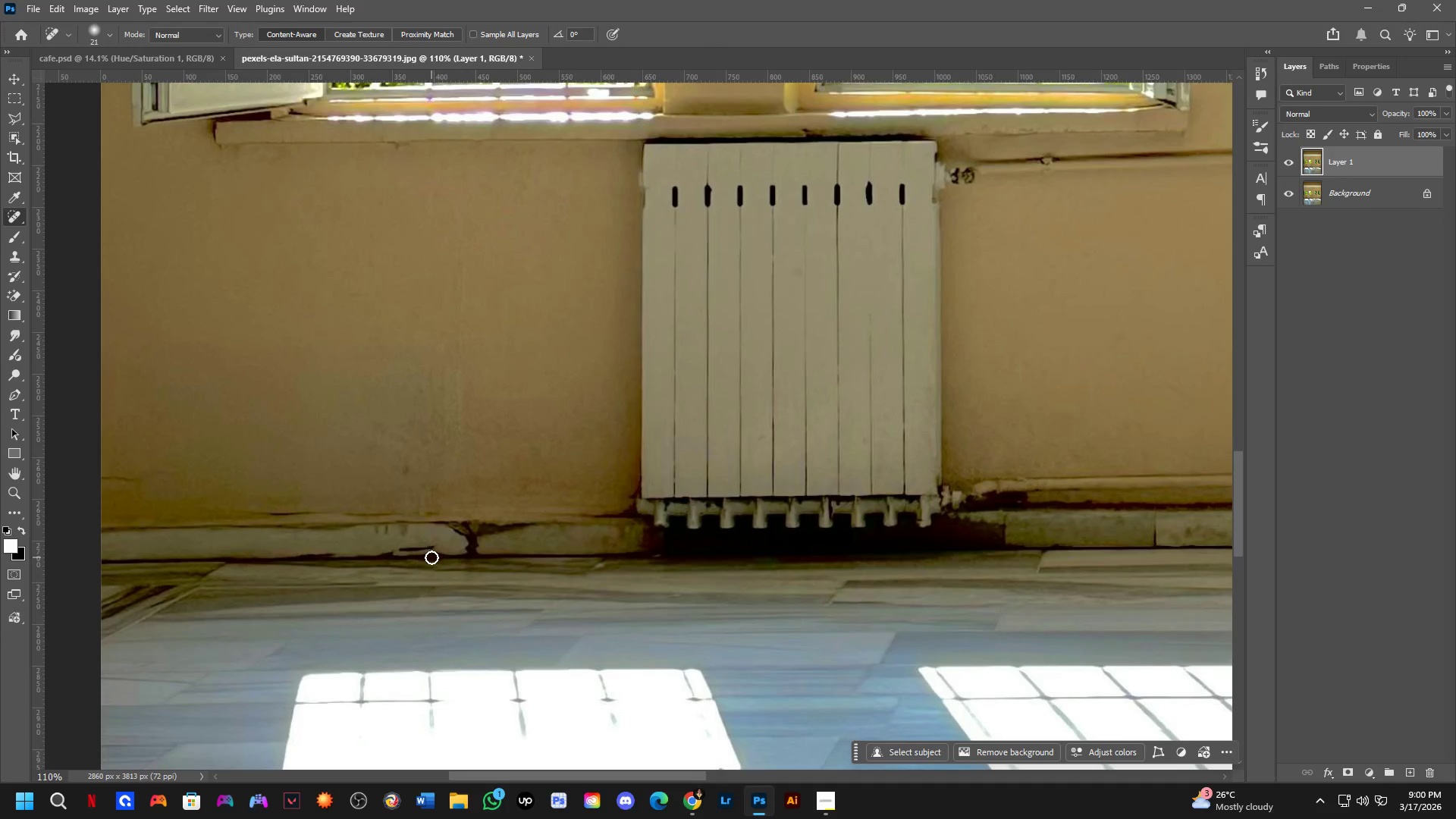 
left_click_drag(start_coordinate=[704, 537], to_coordinate=[605, 390])
 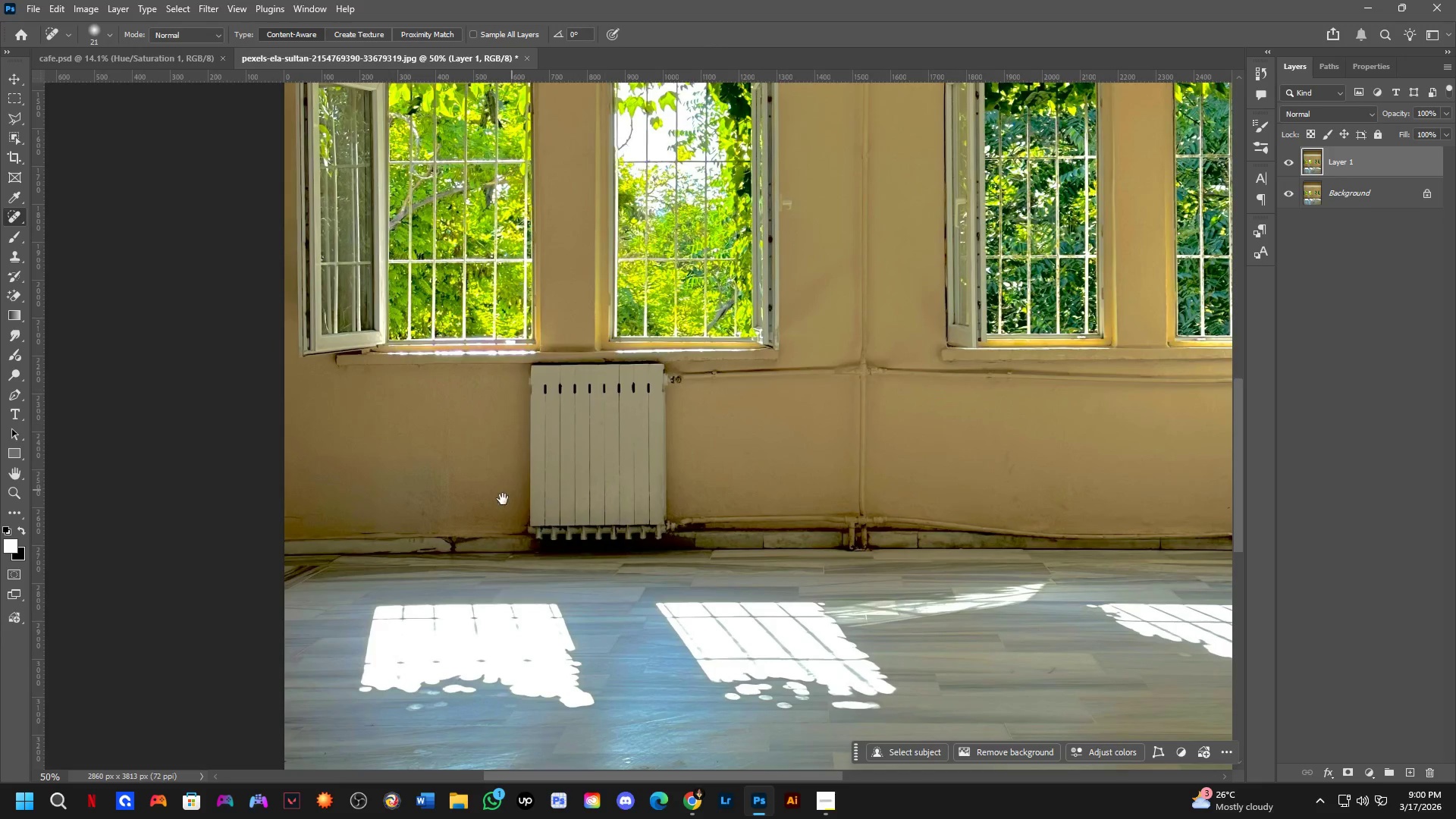 
scroll: coordinate [780, 522], scroll_direction: down, amount: 1.0
 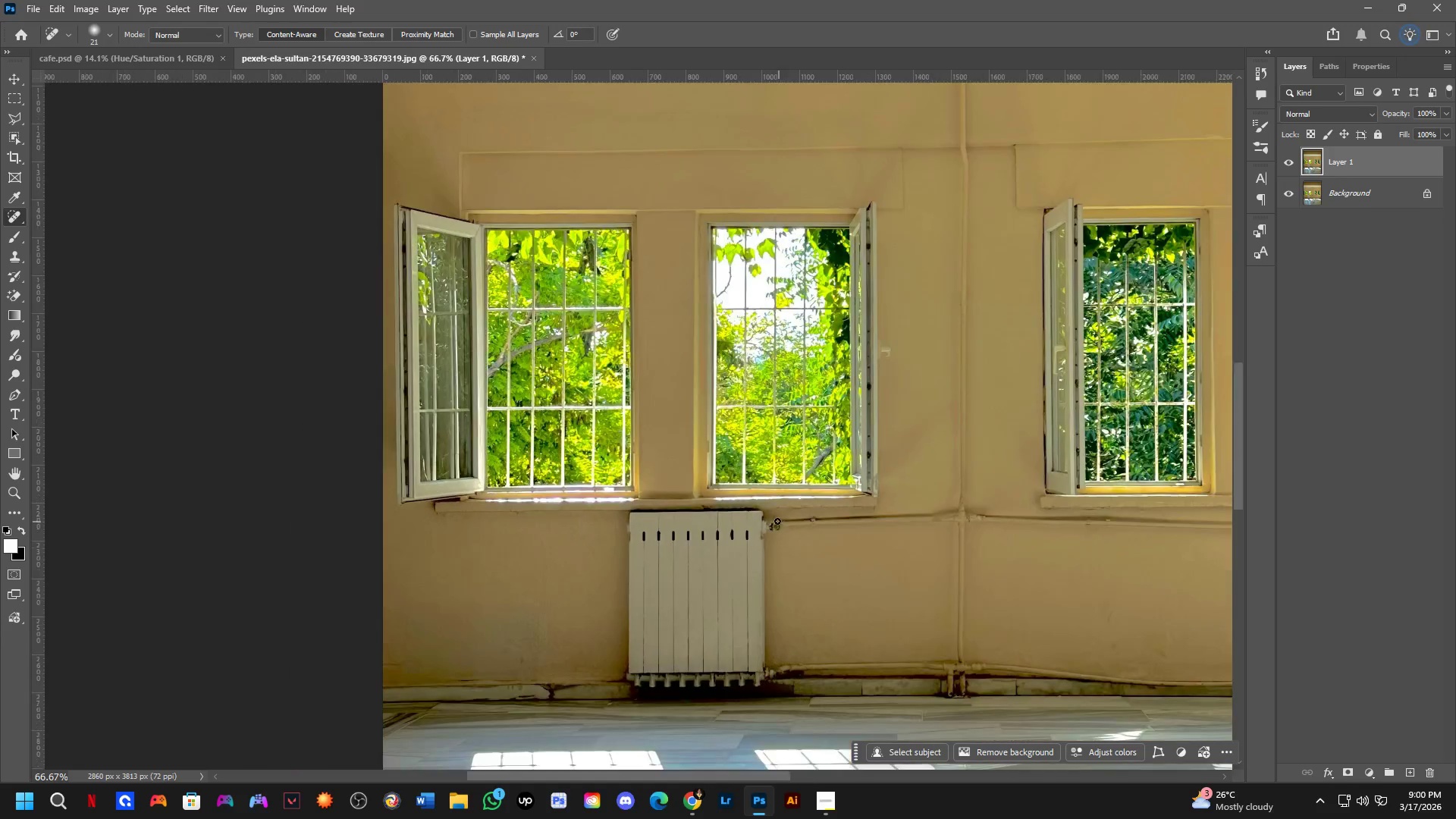 
key(Shift+ShiftLeft)
 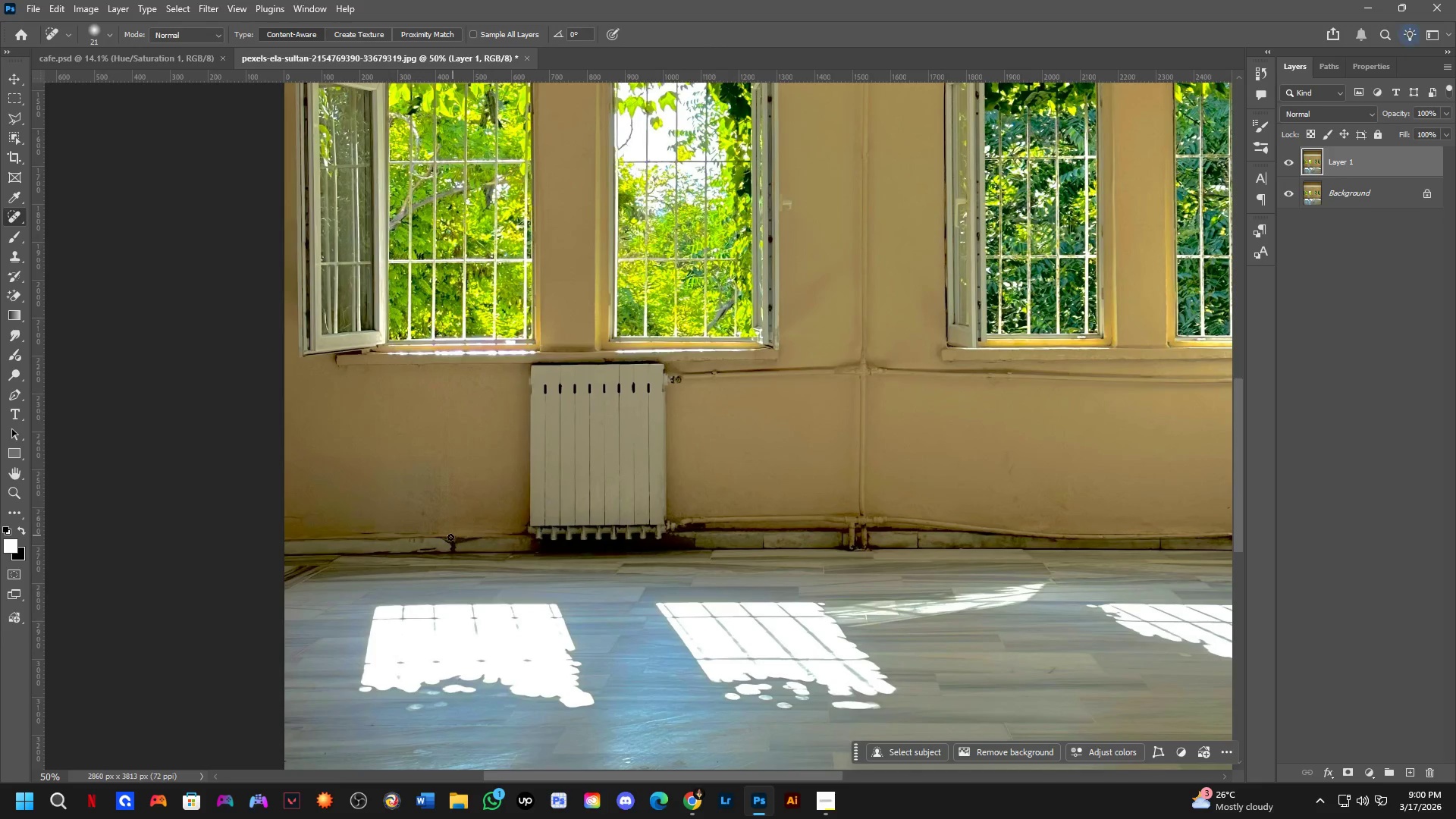 
scroll: coordinate [433, 556], scroll_direction: up, amount: 3.0
 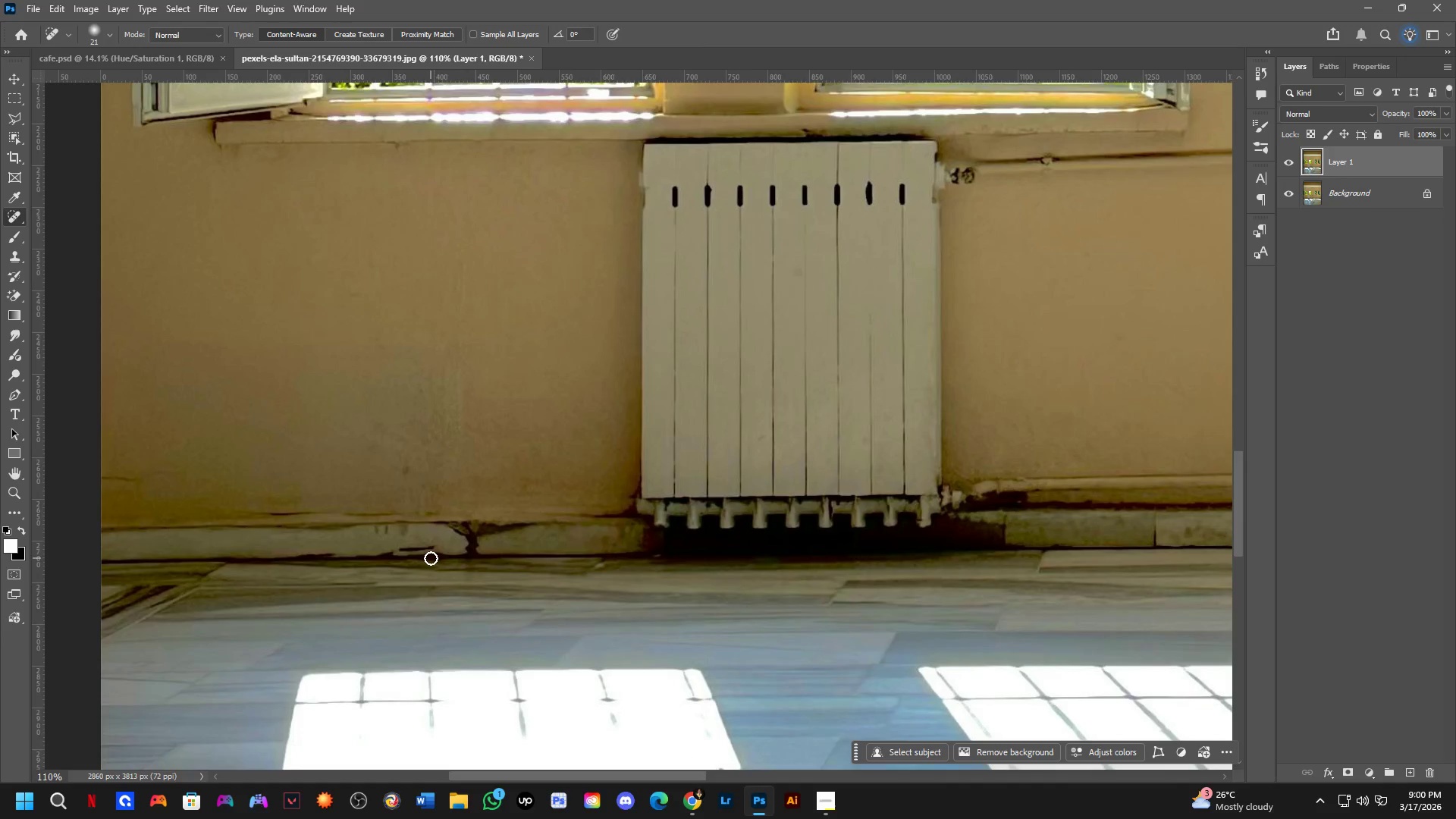 
hold_key(key=Space, duration=1.5)
 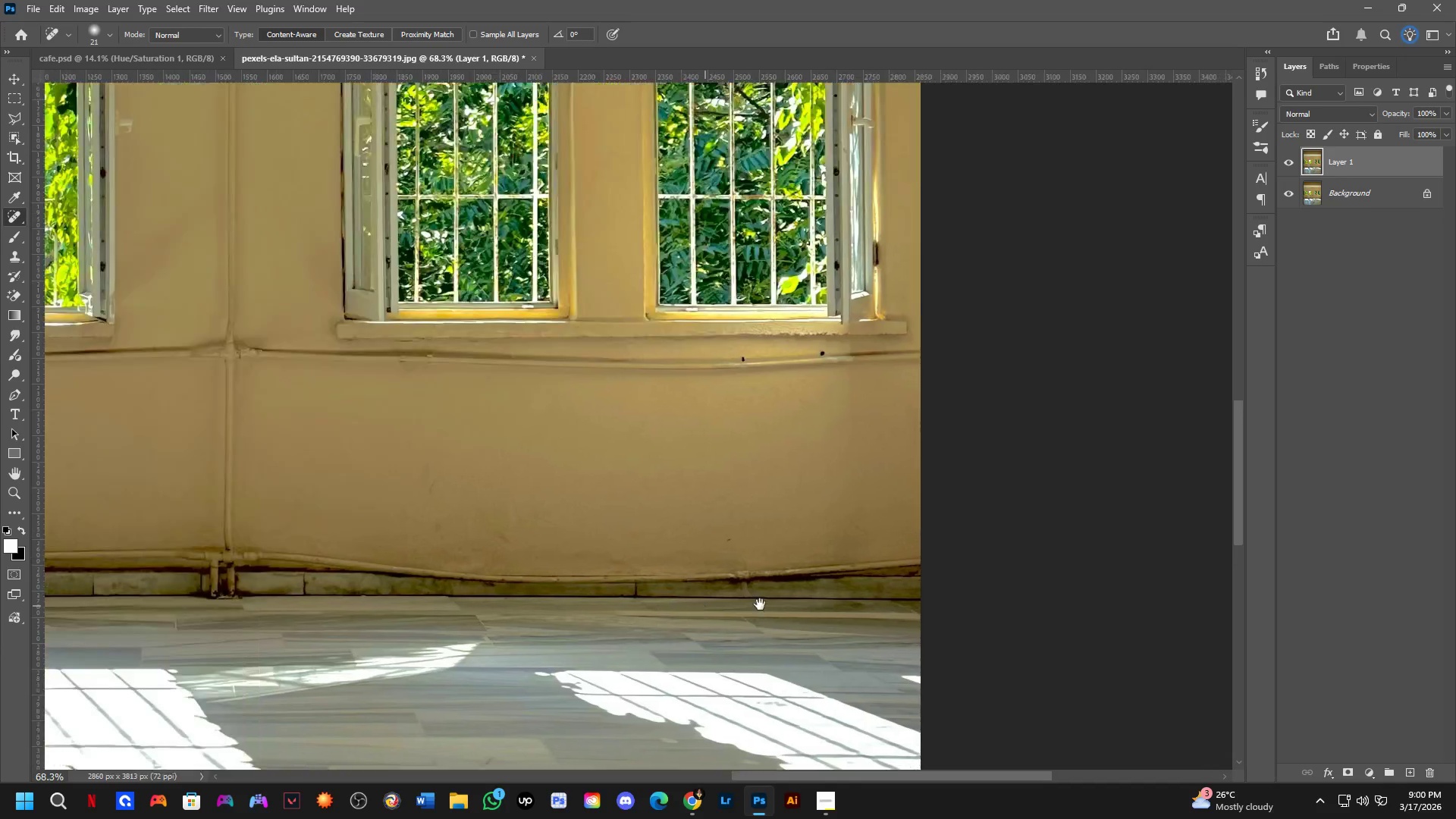 
left_click_drag(start_coordinate=[697, 545], to_coordinate=[349, 517])
 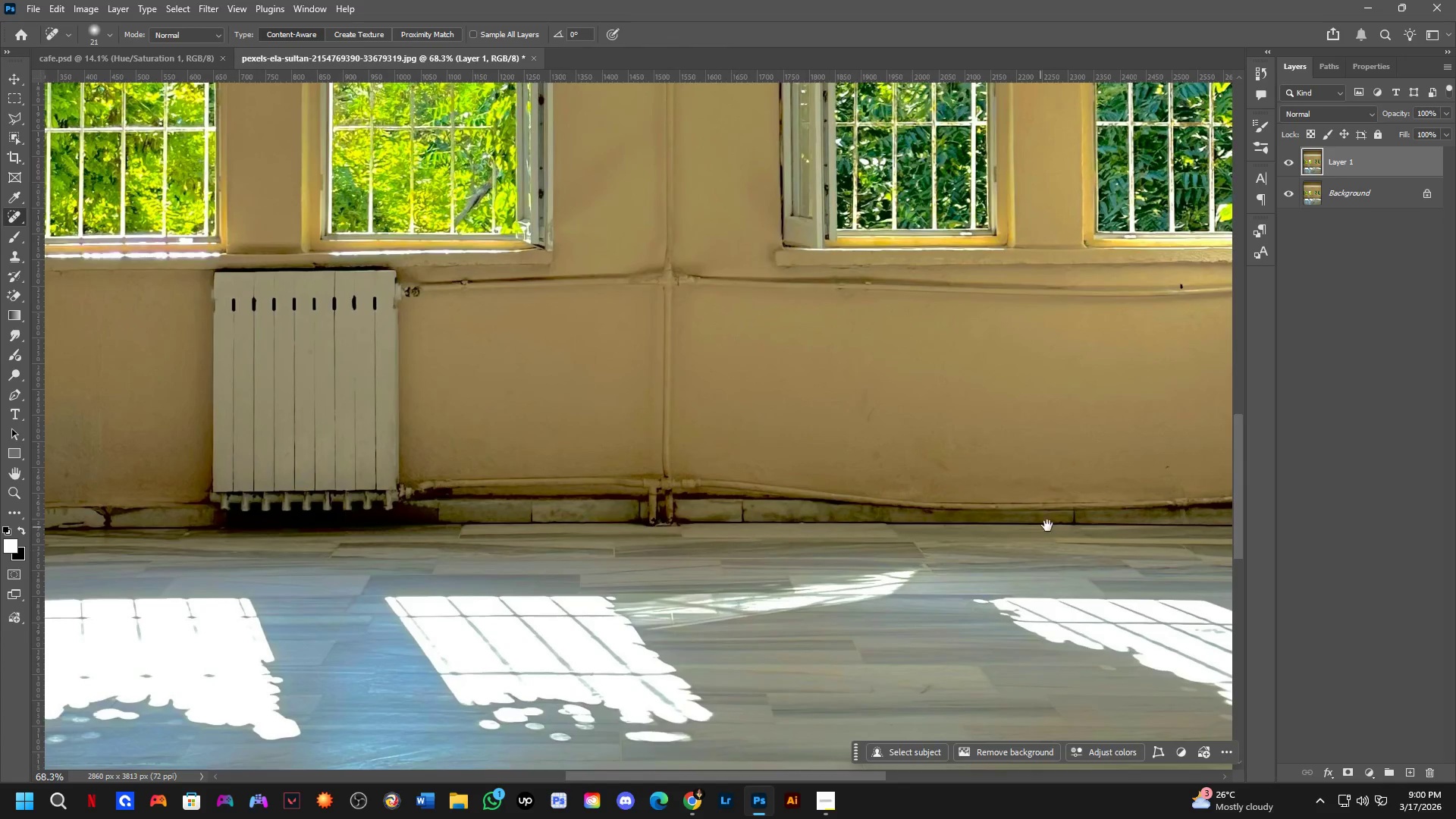 
scroll: coordinate [455, 557], scroll_direction: down, amount: 5.0
 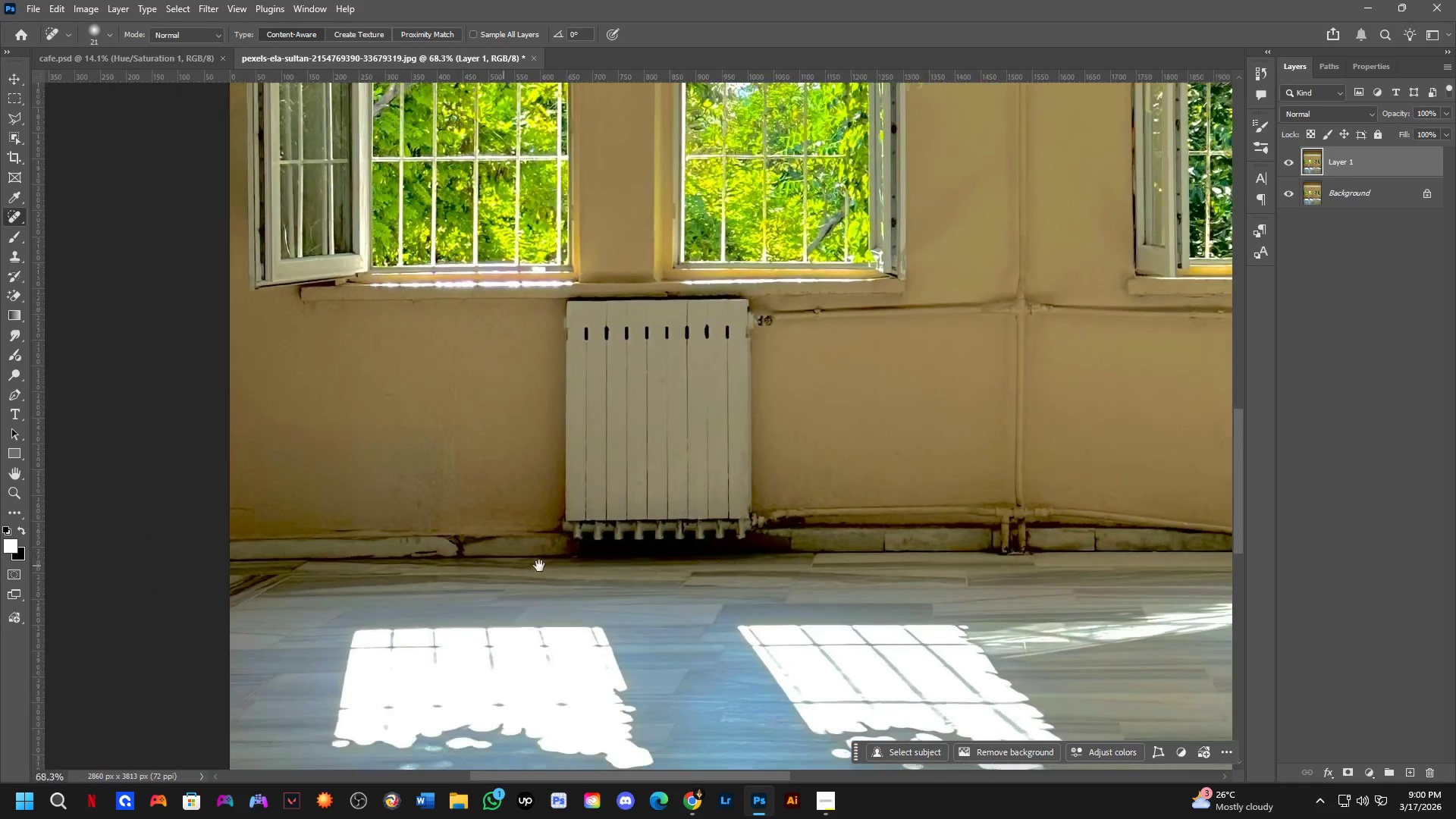 
left_click_drag(start_coordinate=[1048, 526], to_coordinate=[440, 581])
 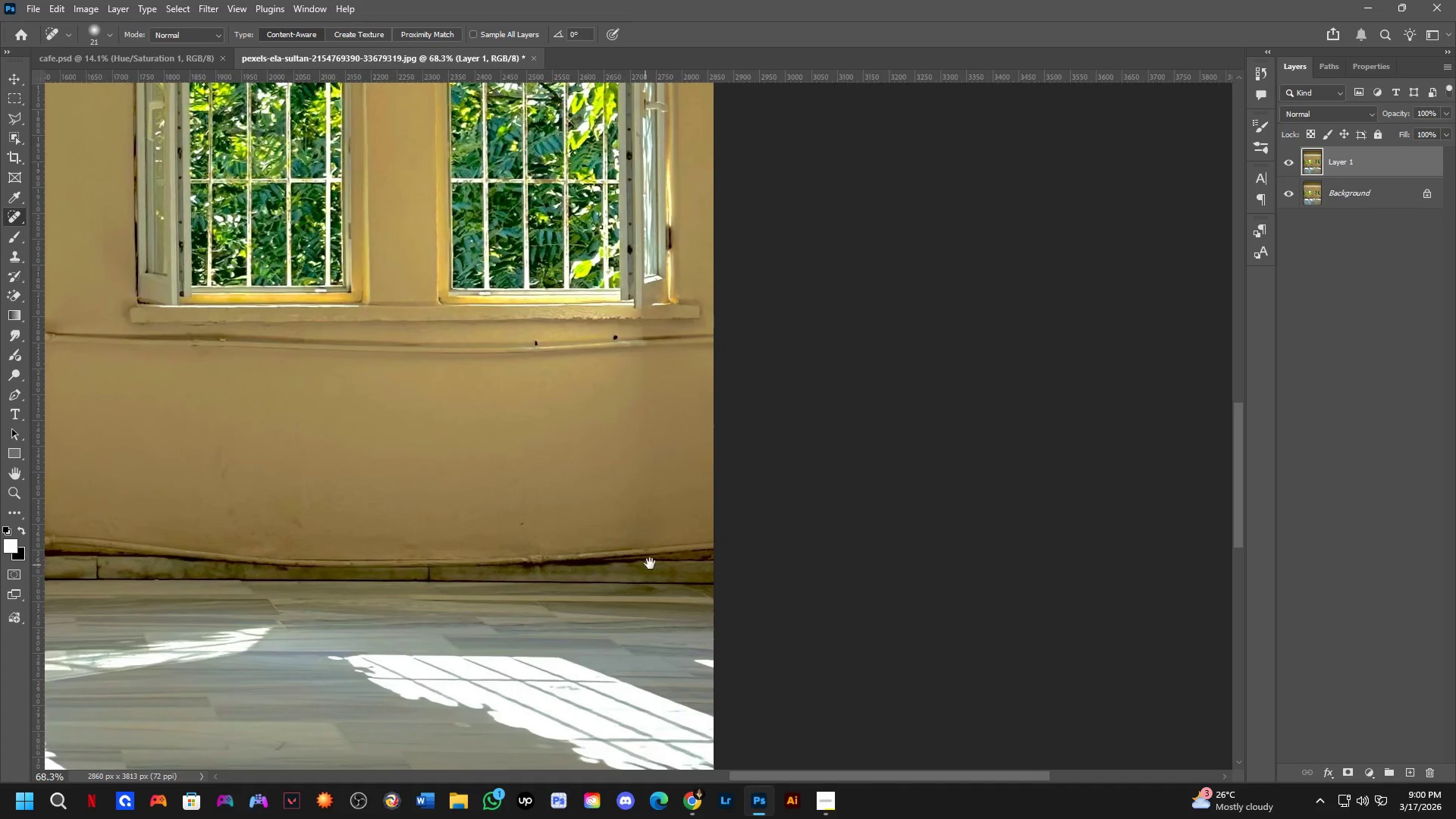 
hold_key(key=Space, duration=1.52)
 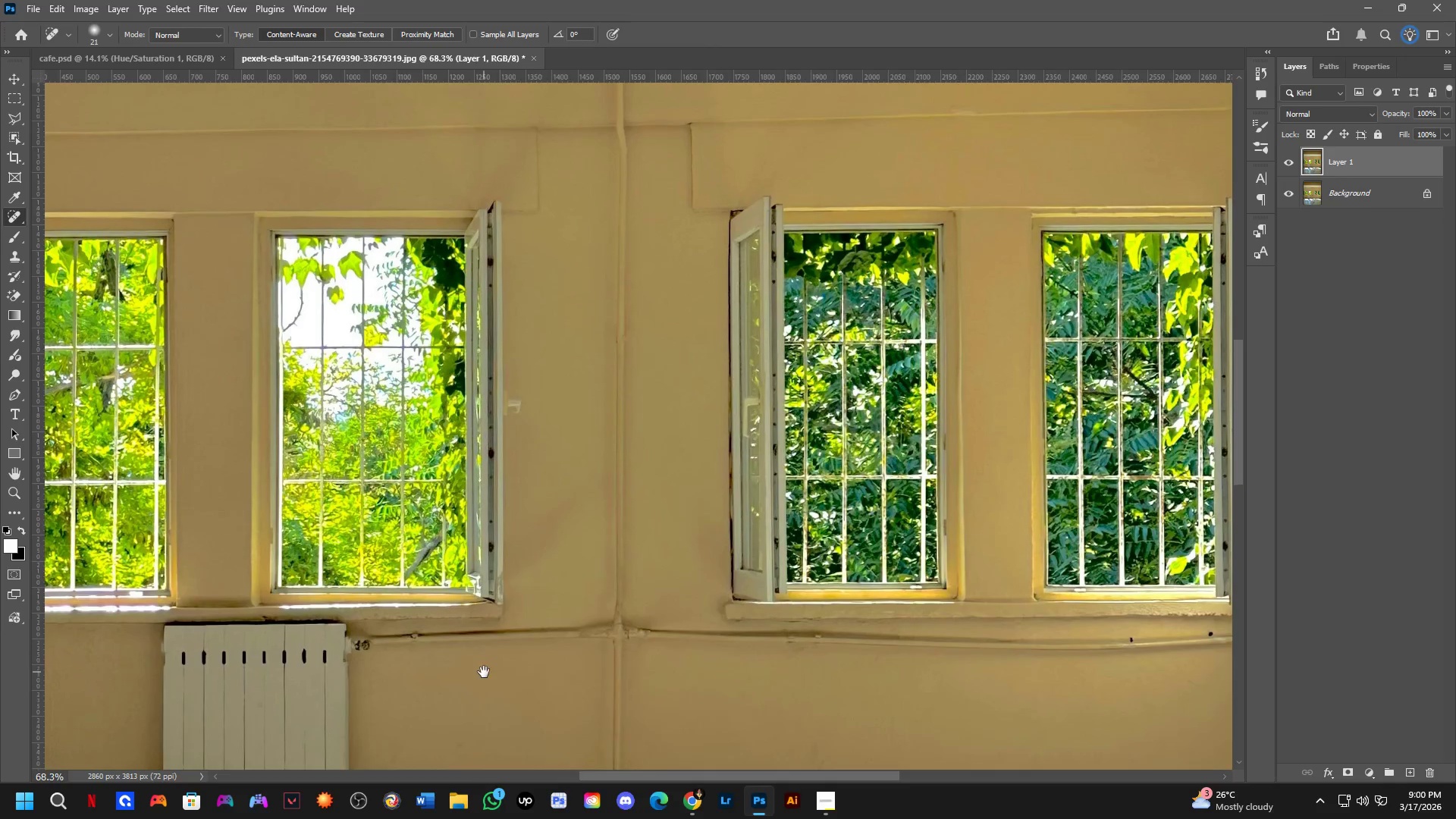 
left_click_drag(start_coordinate=[451, 591], to_coordinate=[878, 596])
 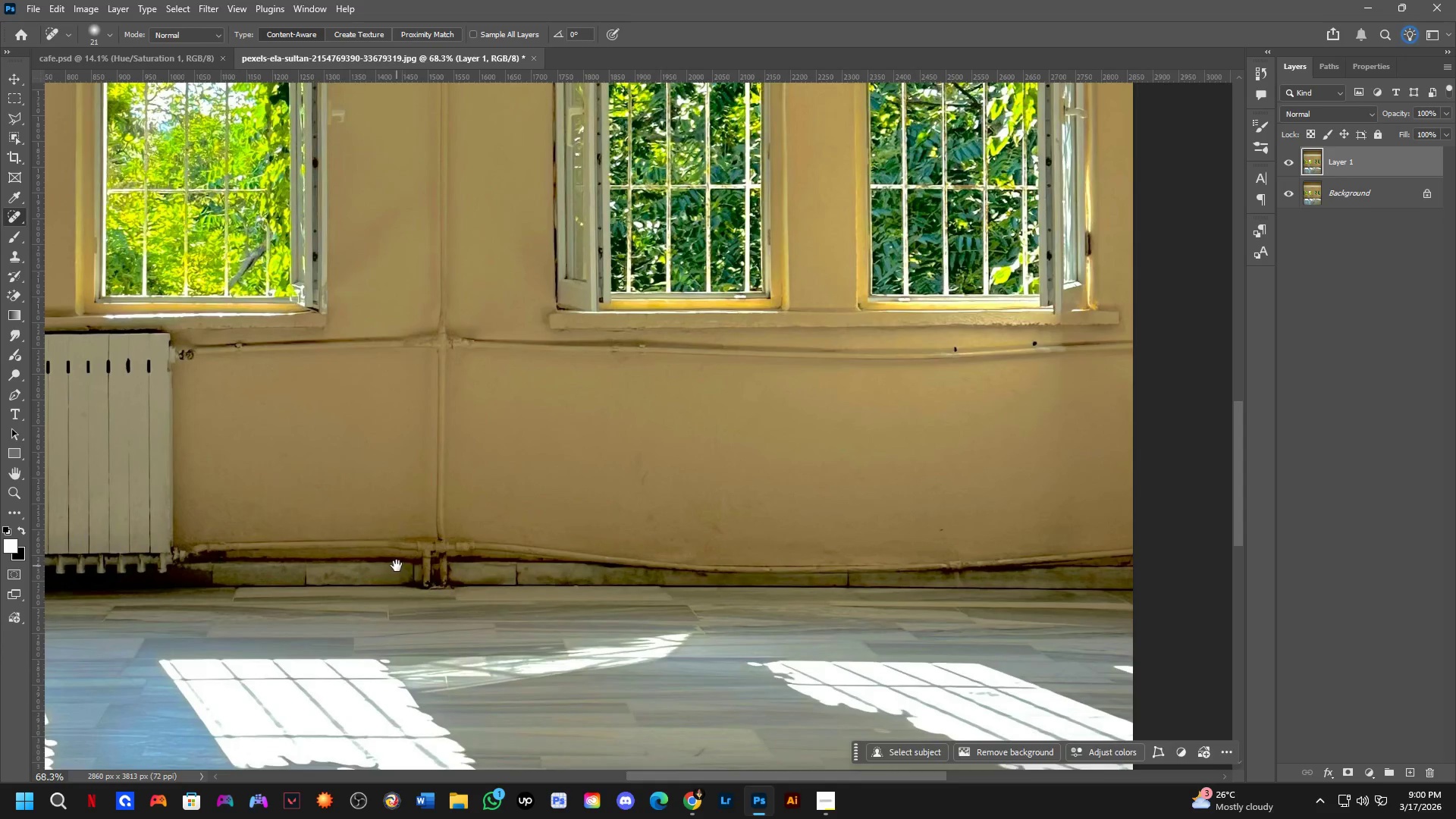 
left_click_drag(start_coordinate=[396, 566], to_coordinate=[544, 674])
 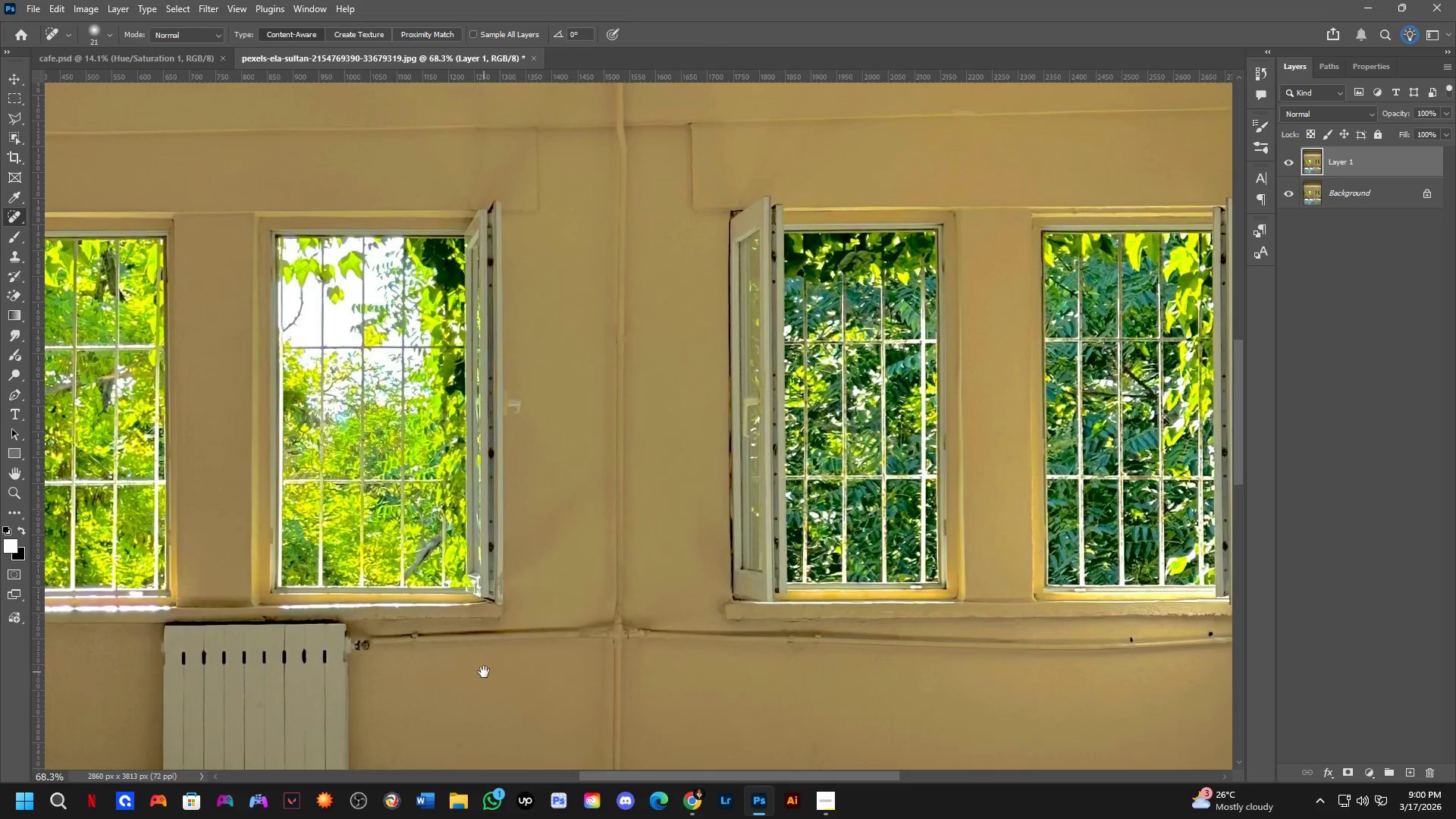 
hold_key(key=Space, duration=1.52)
 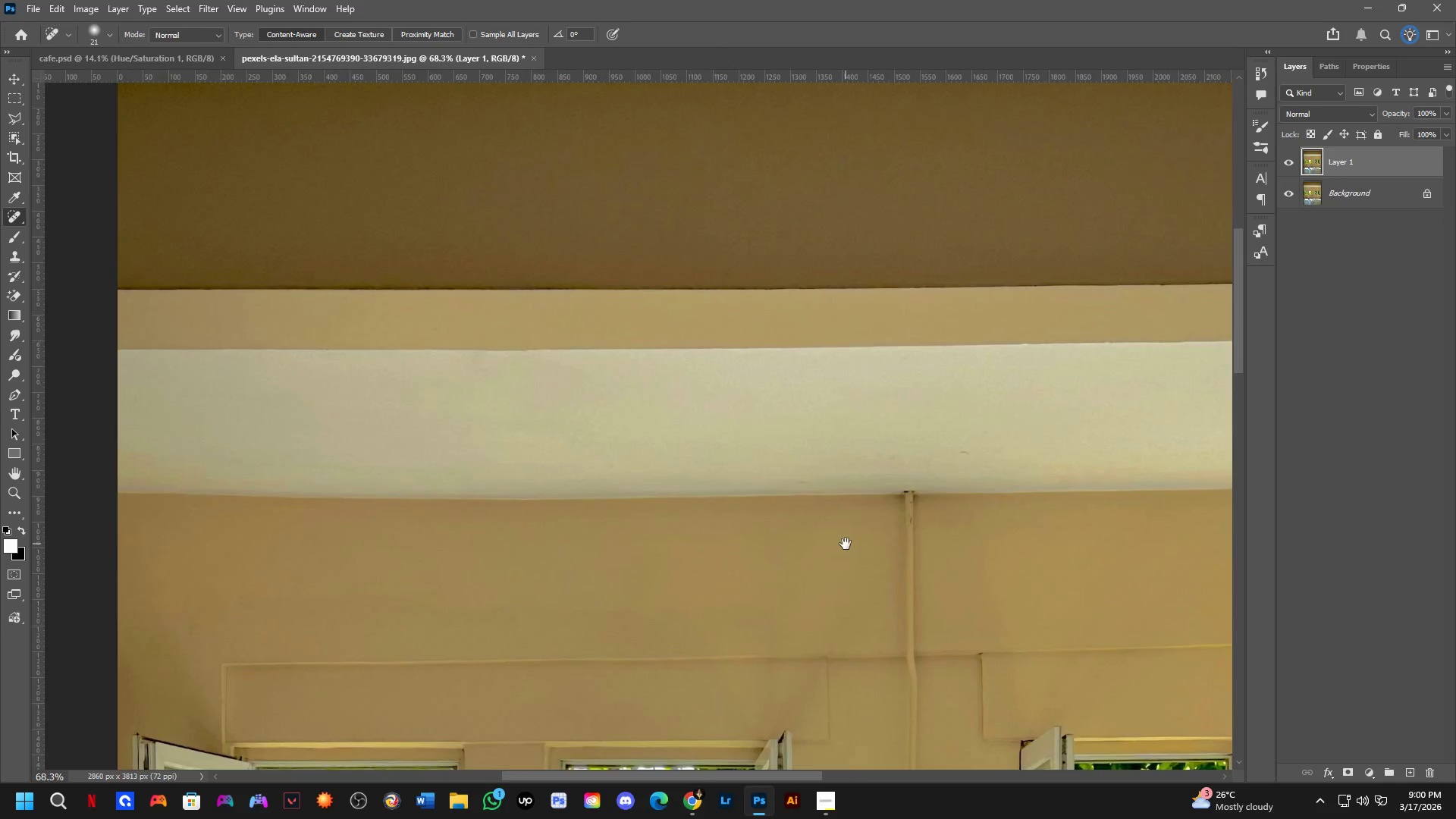 
left_click_drag(start_coordinate=[457, 490], to_coordinate=[484, 672])
 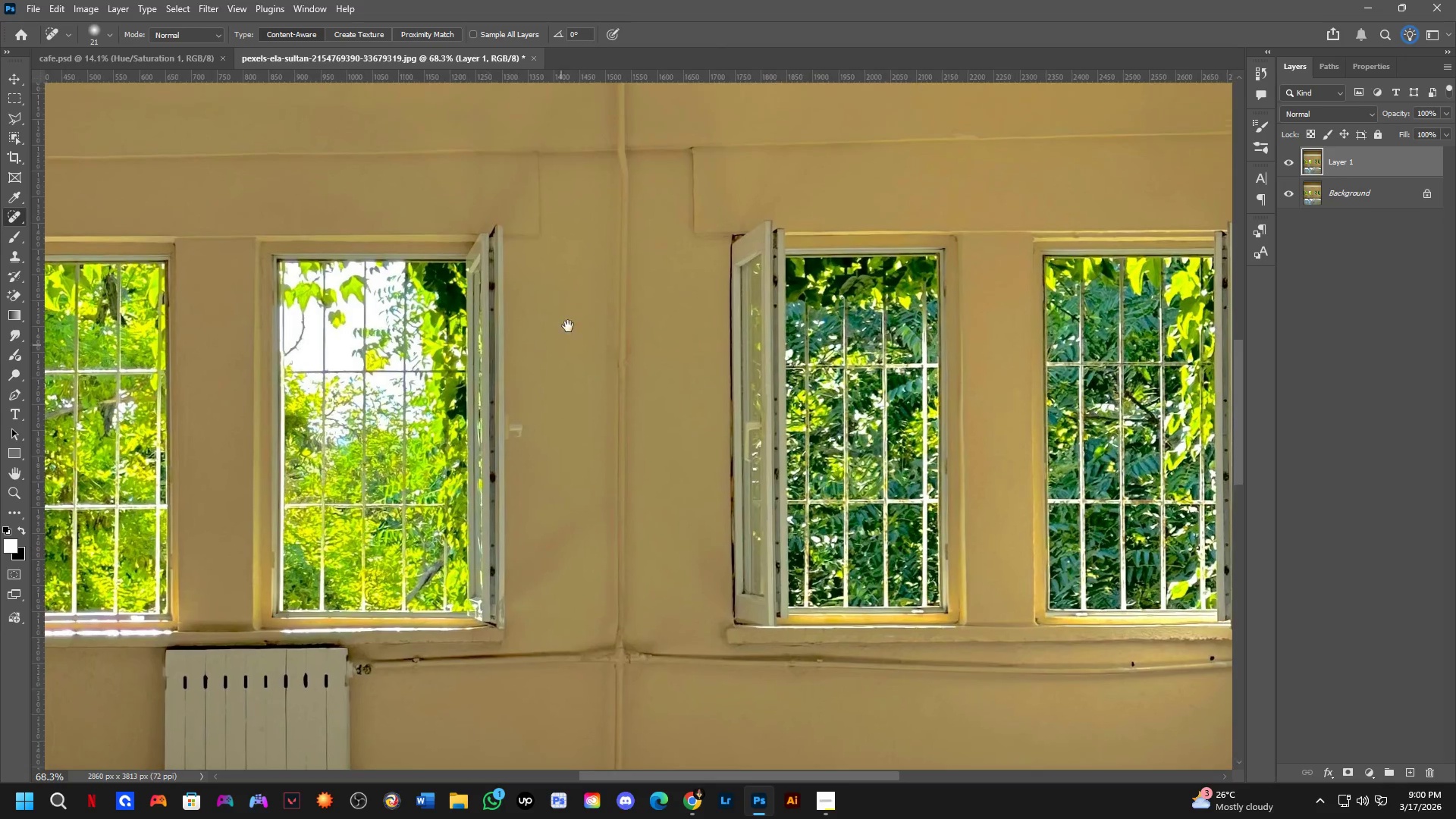 
left_click_drag(start_coordinate=[573, 312], to_coordinate=[617, 621])
 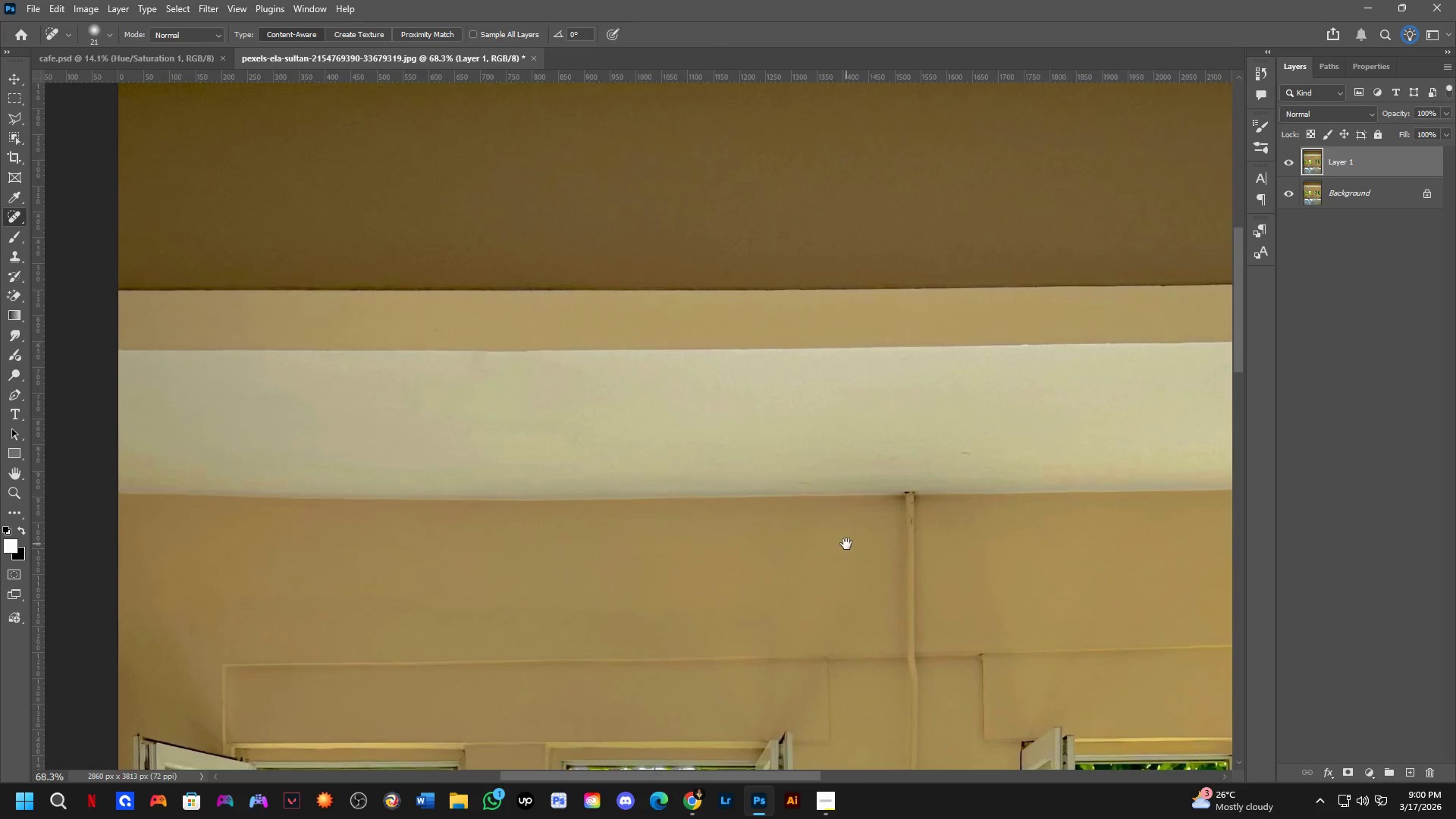 
hold_key(key=Space, duration=1.36)
 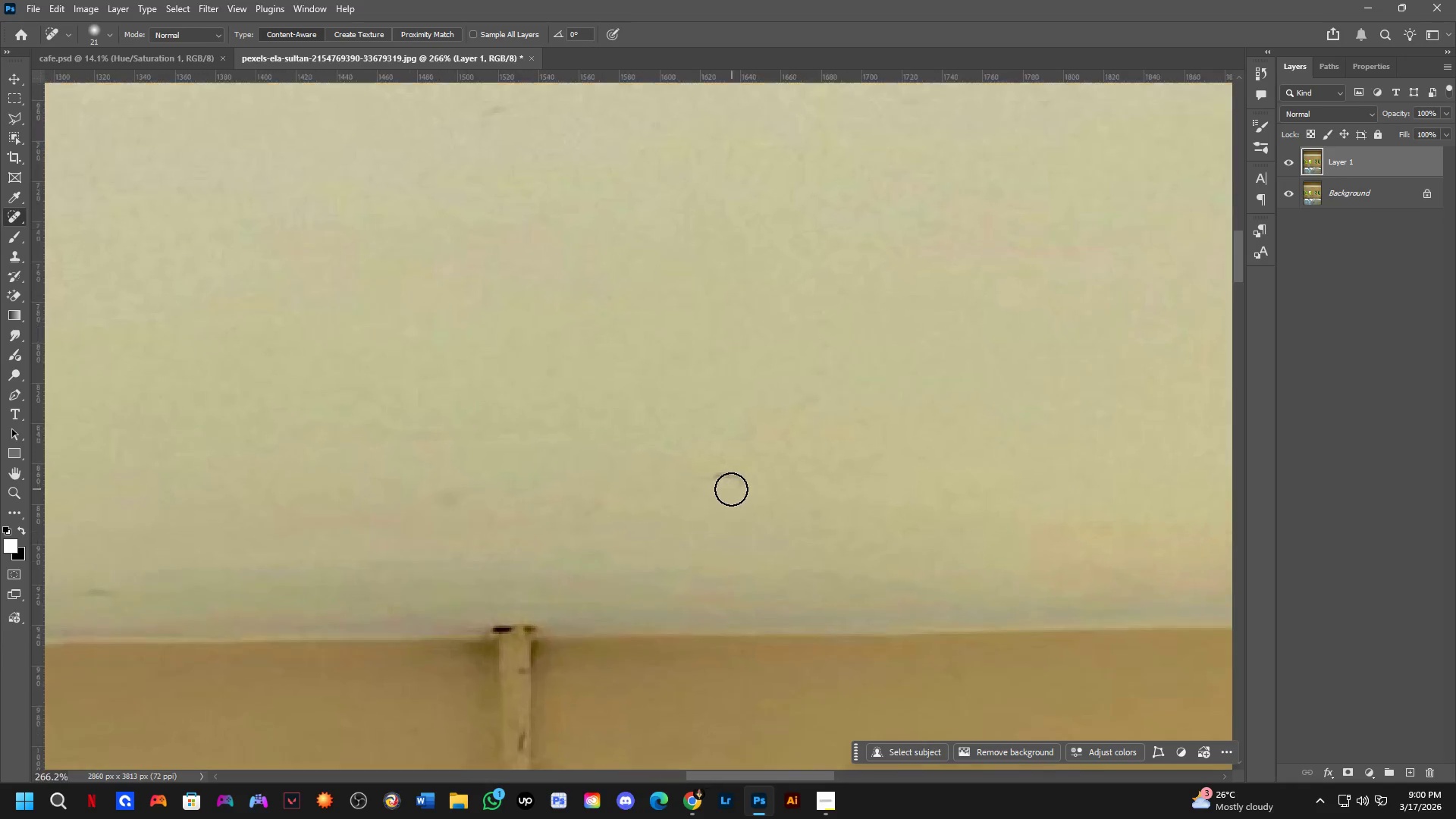 
left_click_drag(start_coordinate=[601, 349], to_coordinate=[619, 573])
 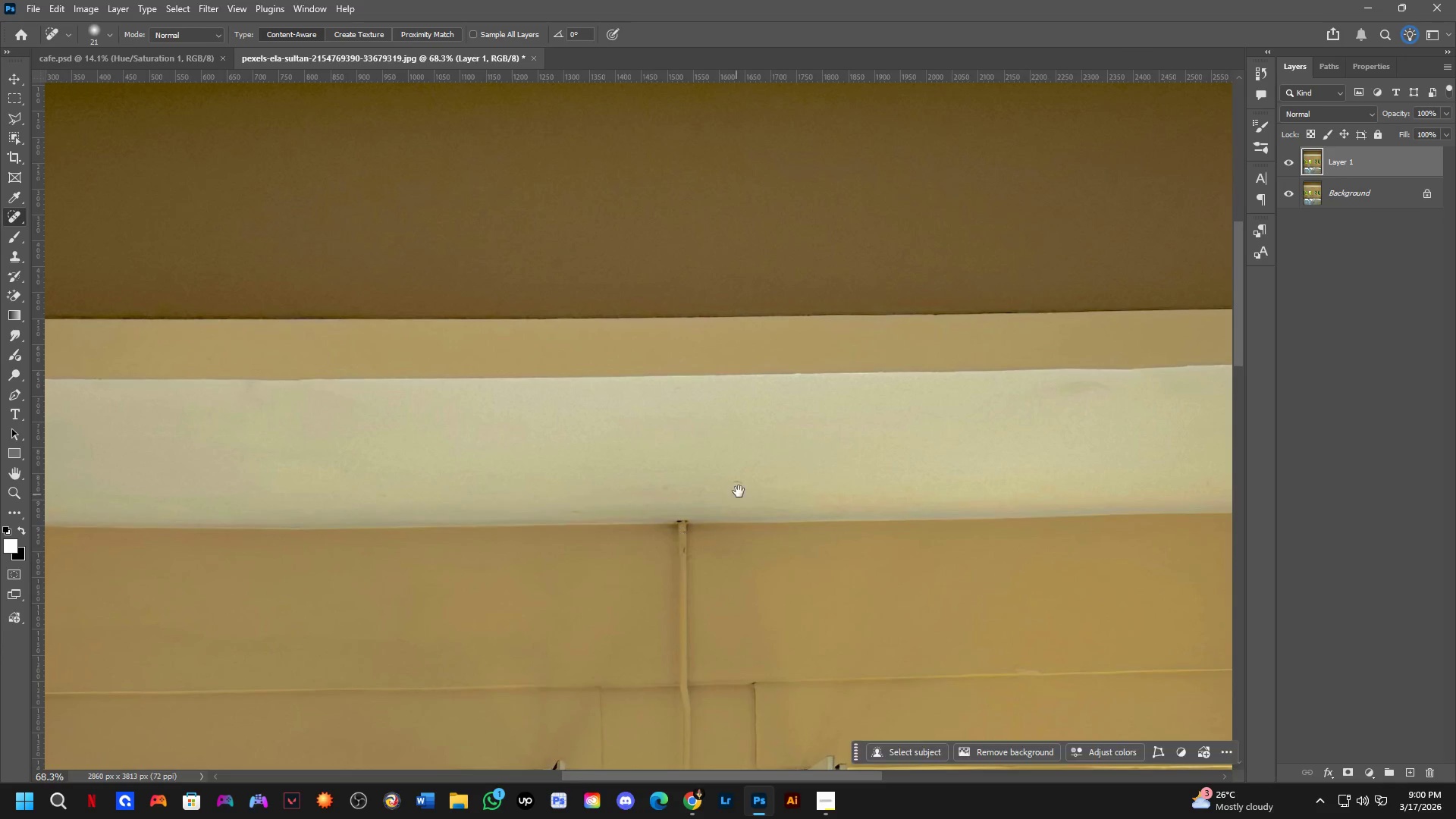 
hold_key(key=Space, duration=2.77)
 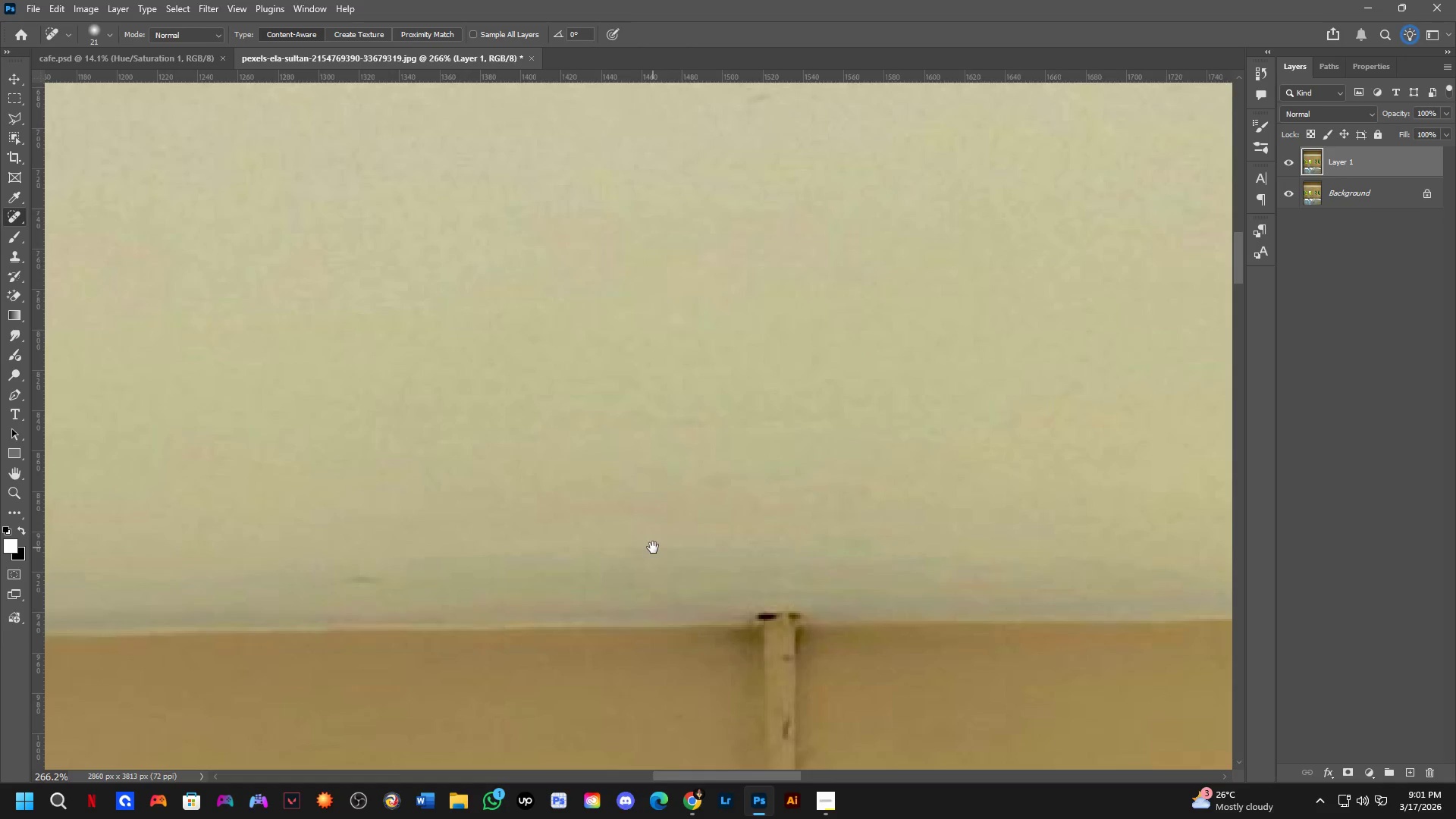 
key(Shift+ShiftLeft)
 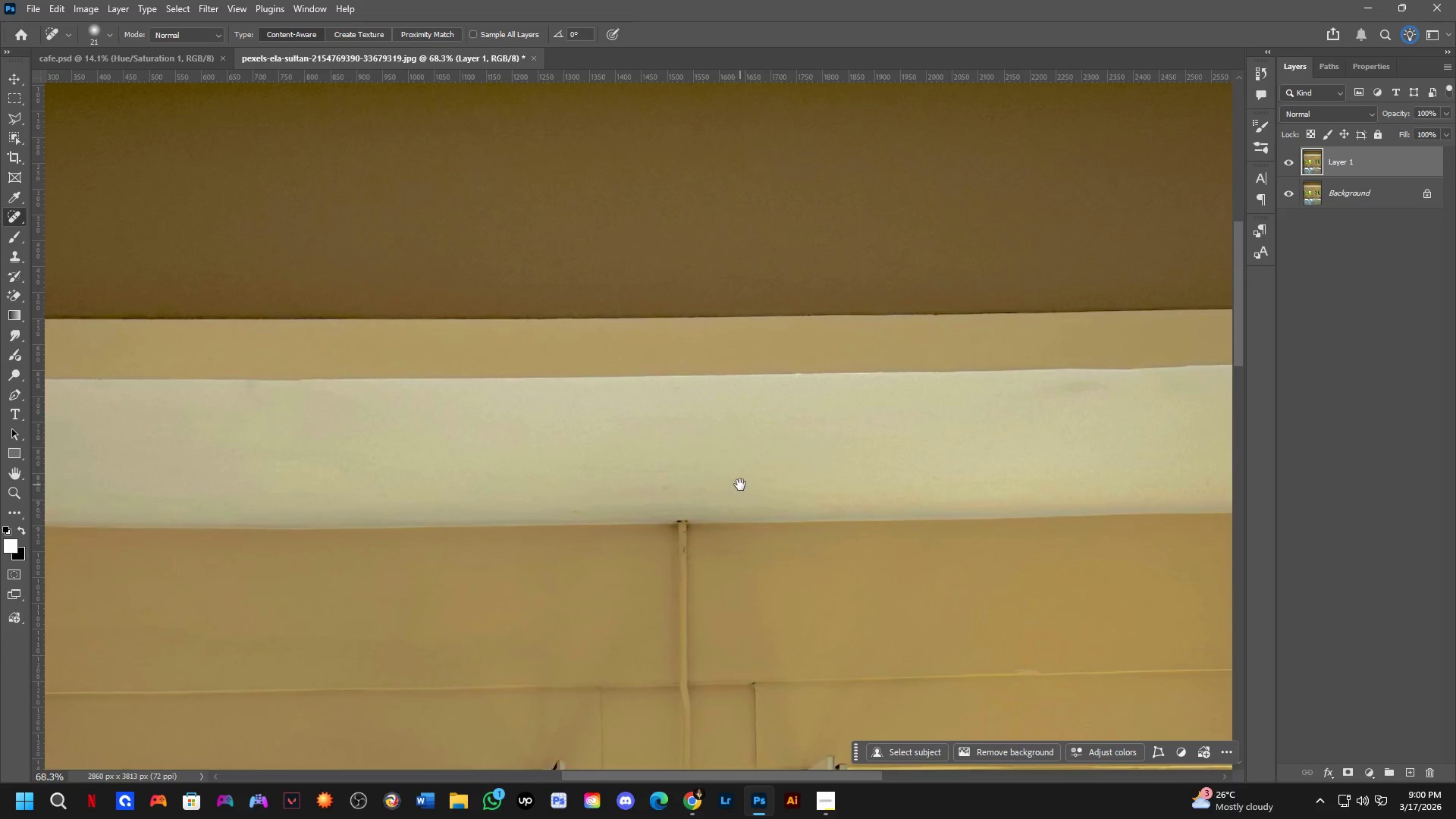 
left_click_drag(start_coordinate=[713, 480], to_coordinate=[751, 485])
 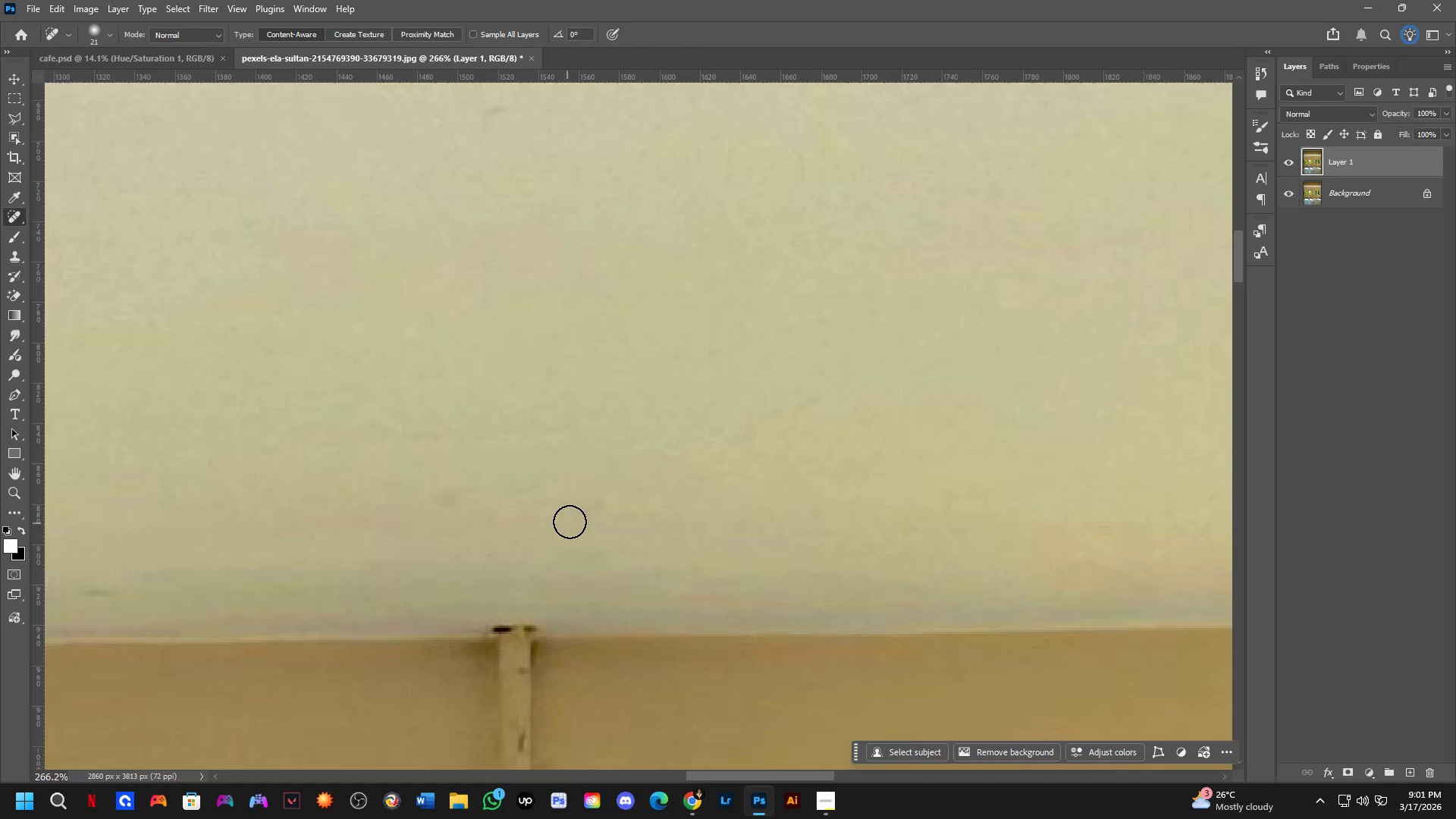 
scroll: coordinate [735, 489], scroll_direction: up, amount: 5.0
 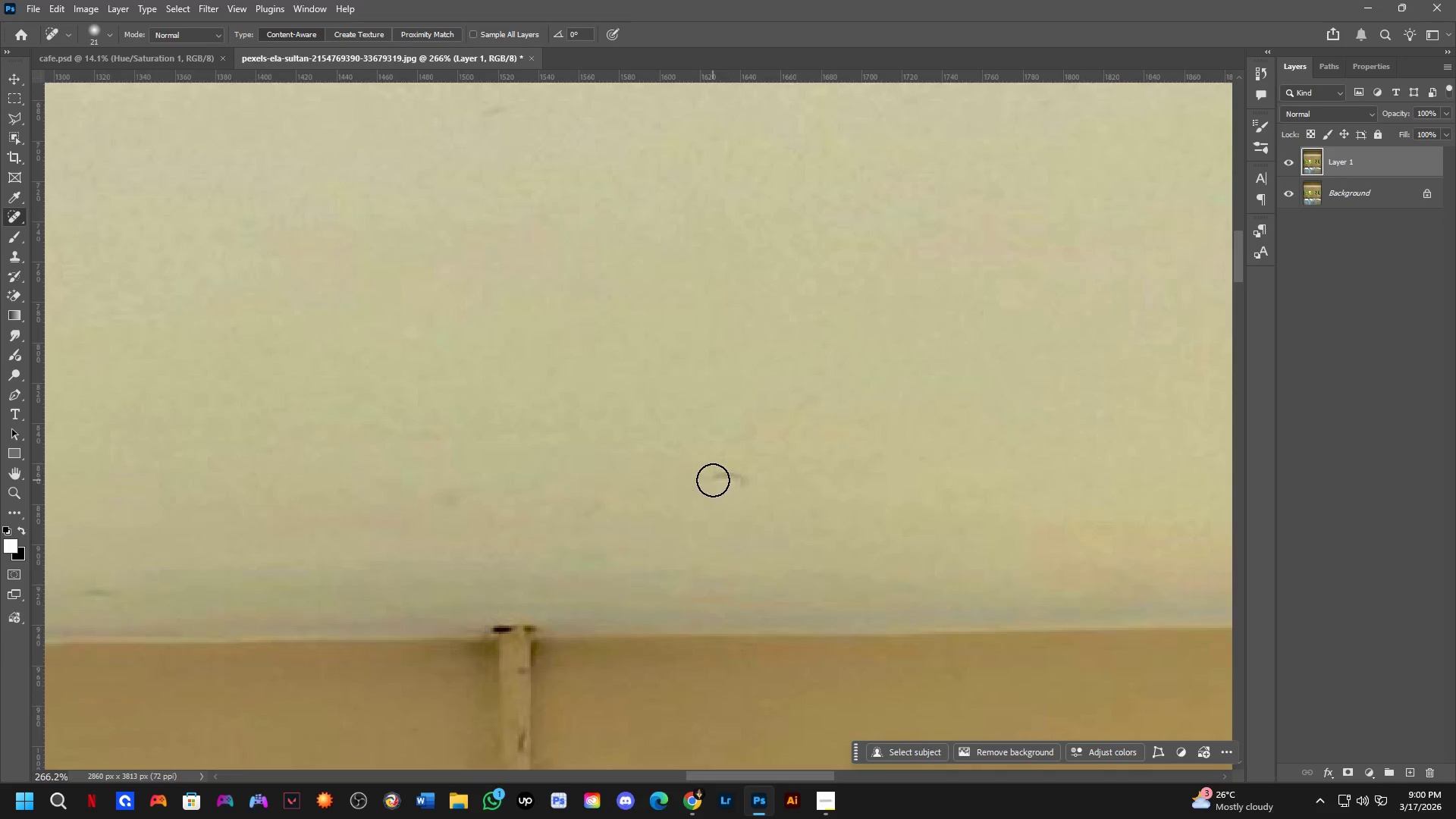 
left_click_drag(start_coordinate=[591, 513], to_coordinate=[586, 513])
 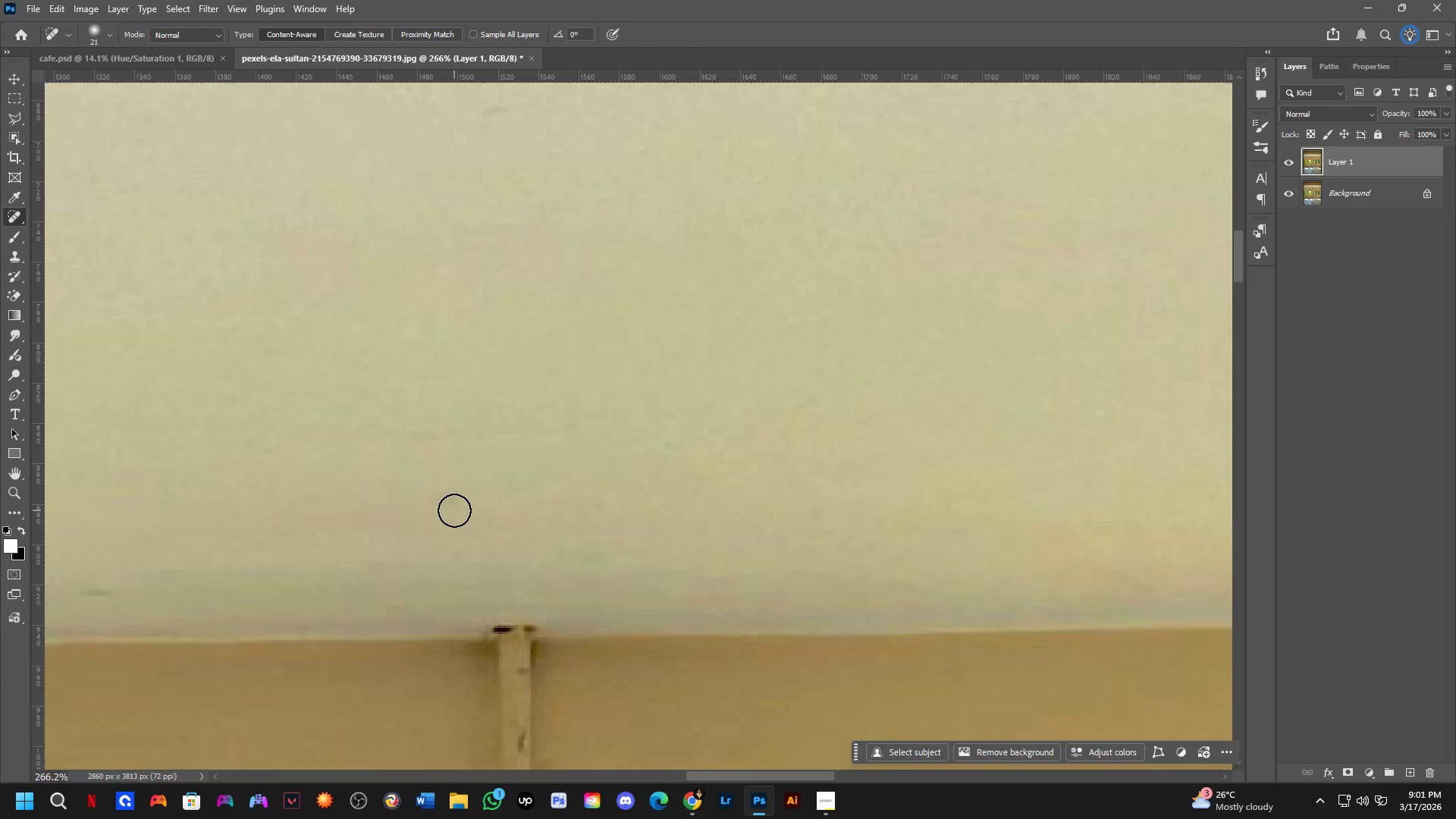 
left_click_drag(start_coordinate=[454, 507], to_coordinate=[425, 502])
 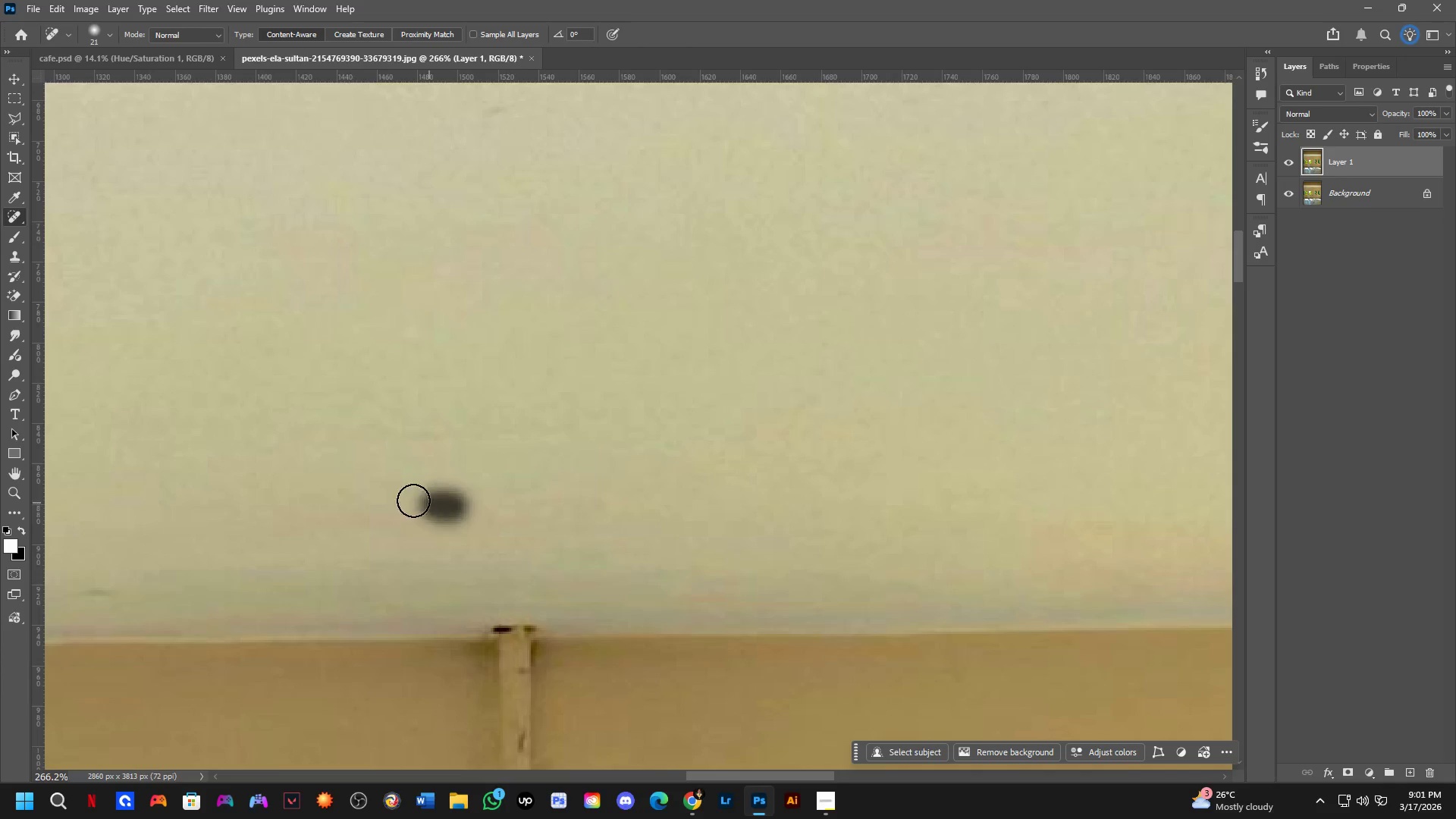 
hold_key(key=Space, duration=0.56)
 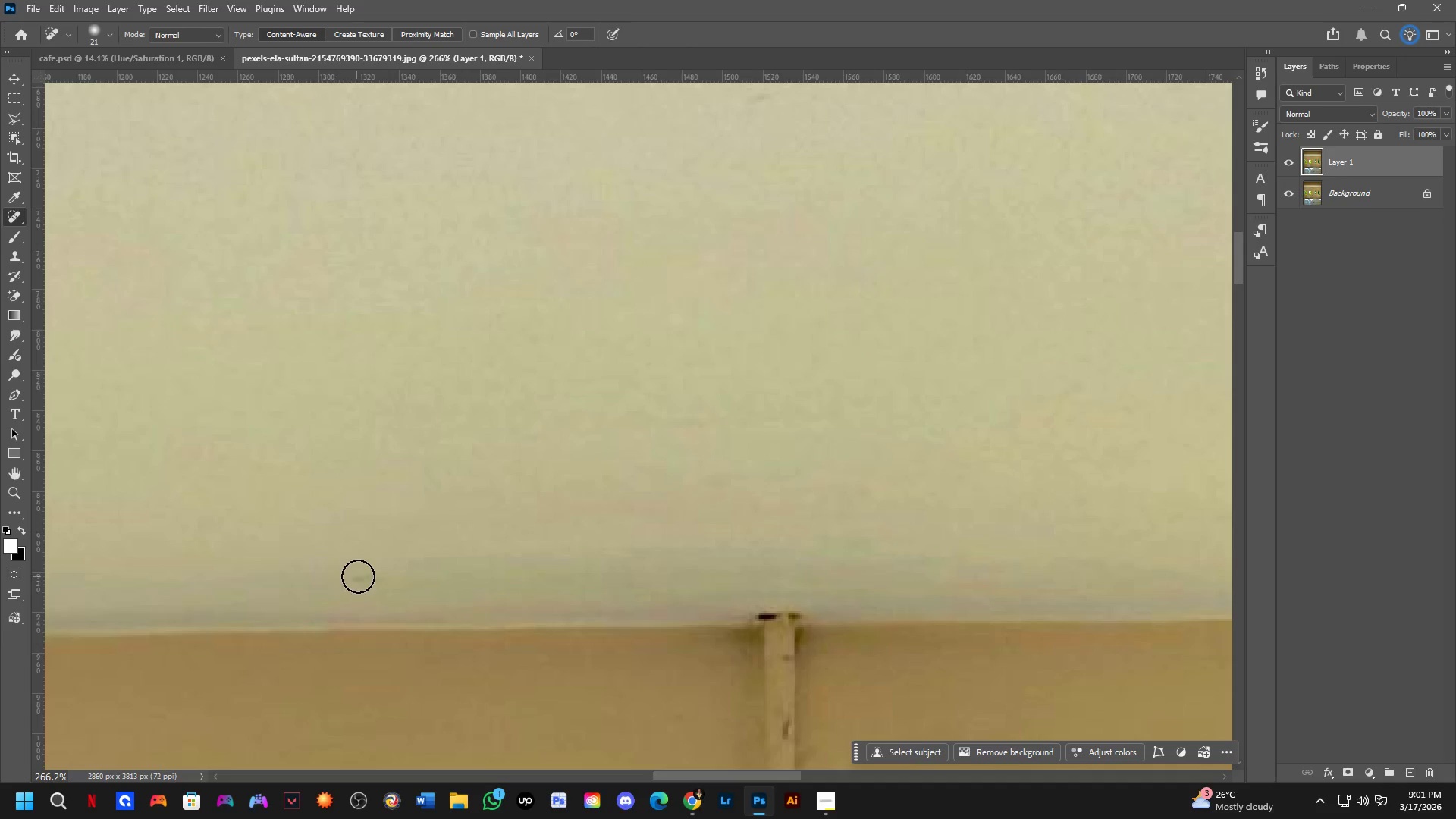 
left_click_drag(start_coordinate=[388, 560], to_coordinate=[653, 548])
 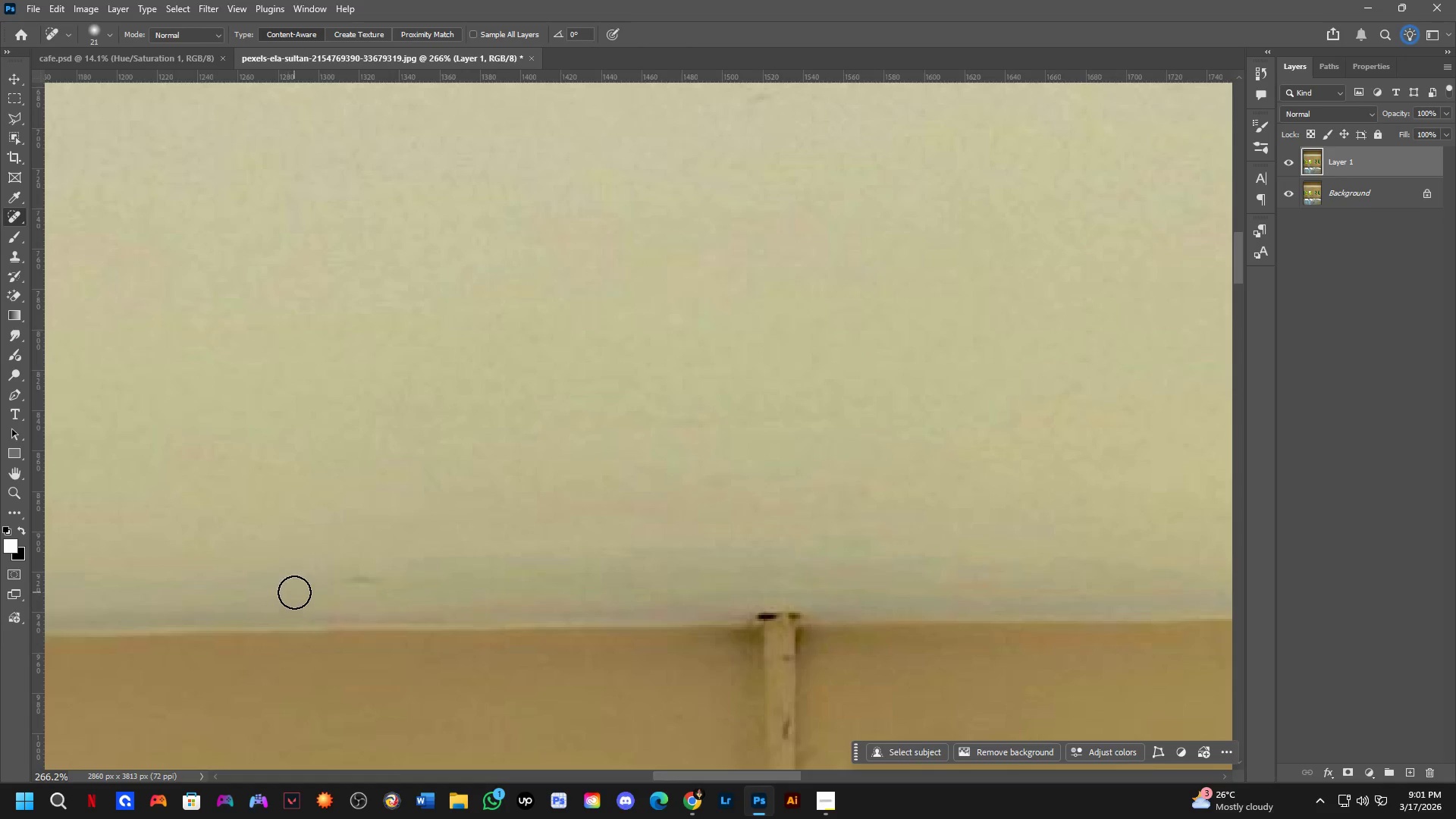 
left_click_drag(start_coordinate=[357, 576], to_coordinate=[337, 582])
 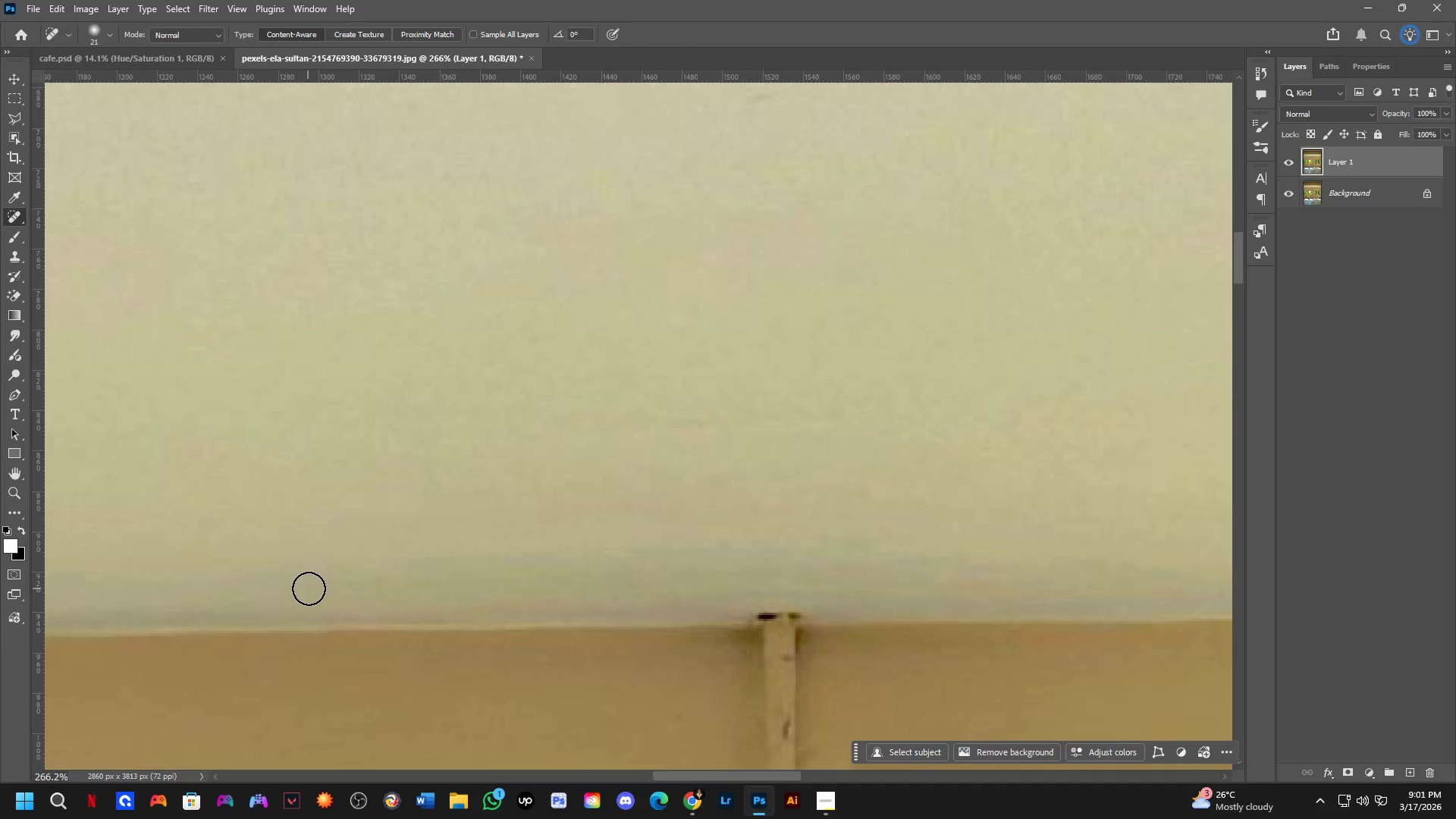 
hold_key(key=Space, duration=0.52)
 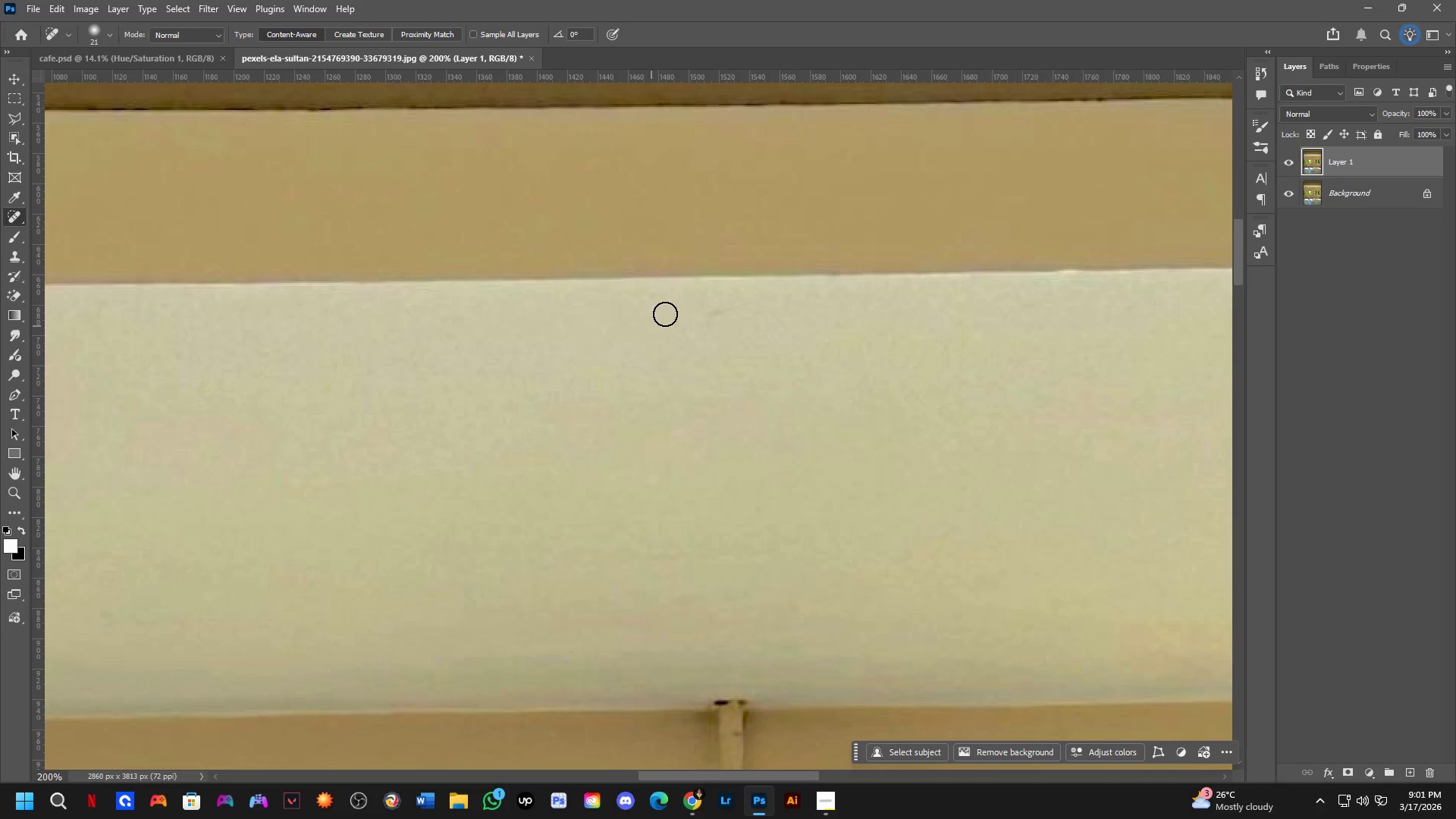 
left_click_drag(start_coordinate=[488, 394], to_coordinate=[510, 552])
 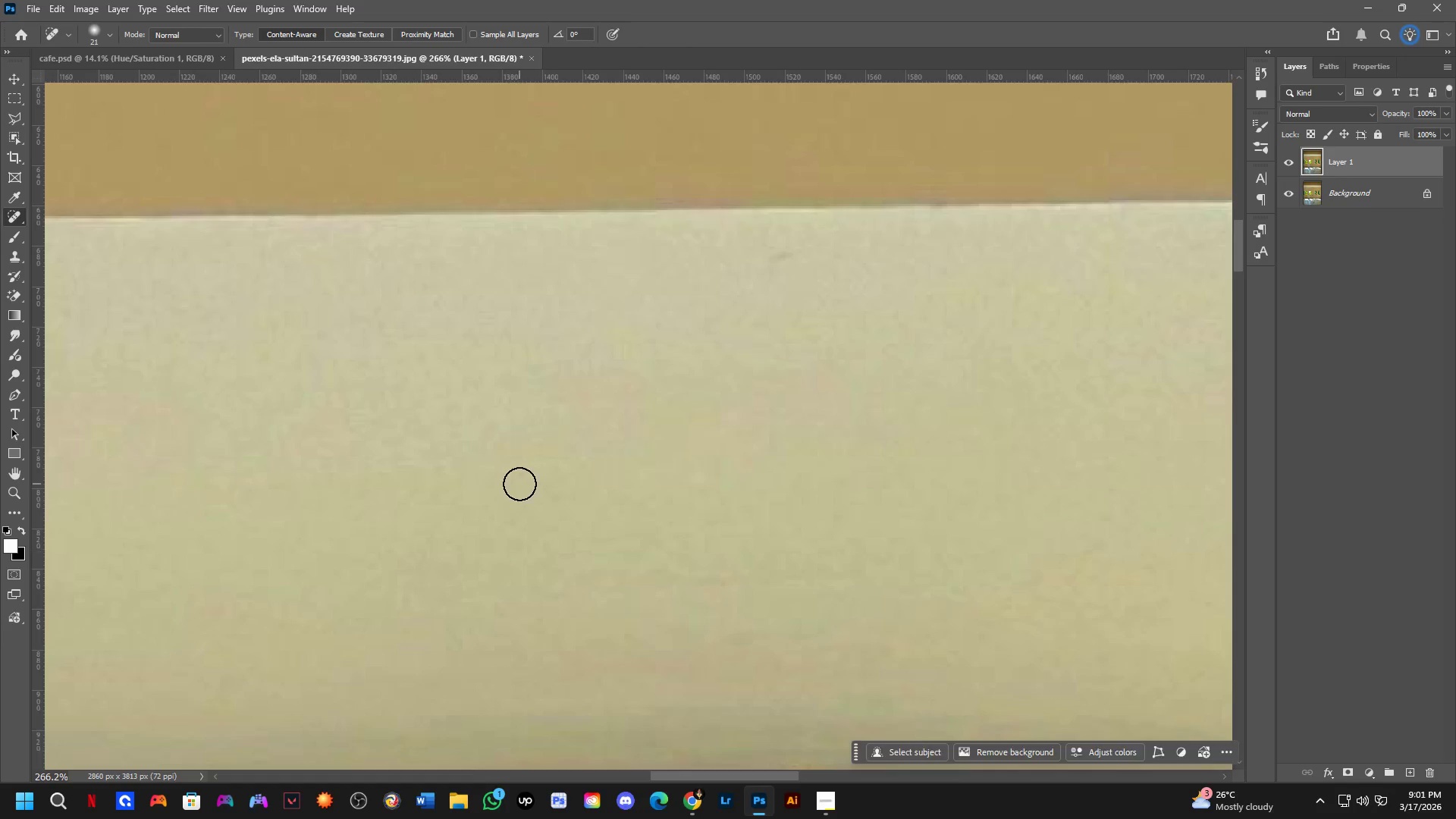 
key(Shift+ShiftLeft)
 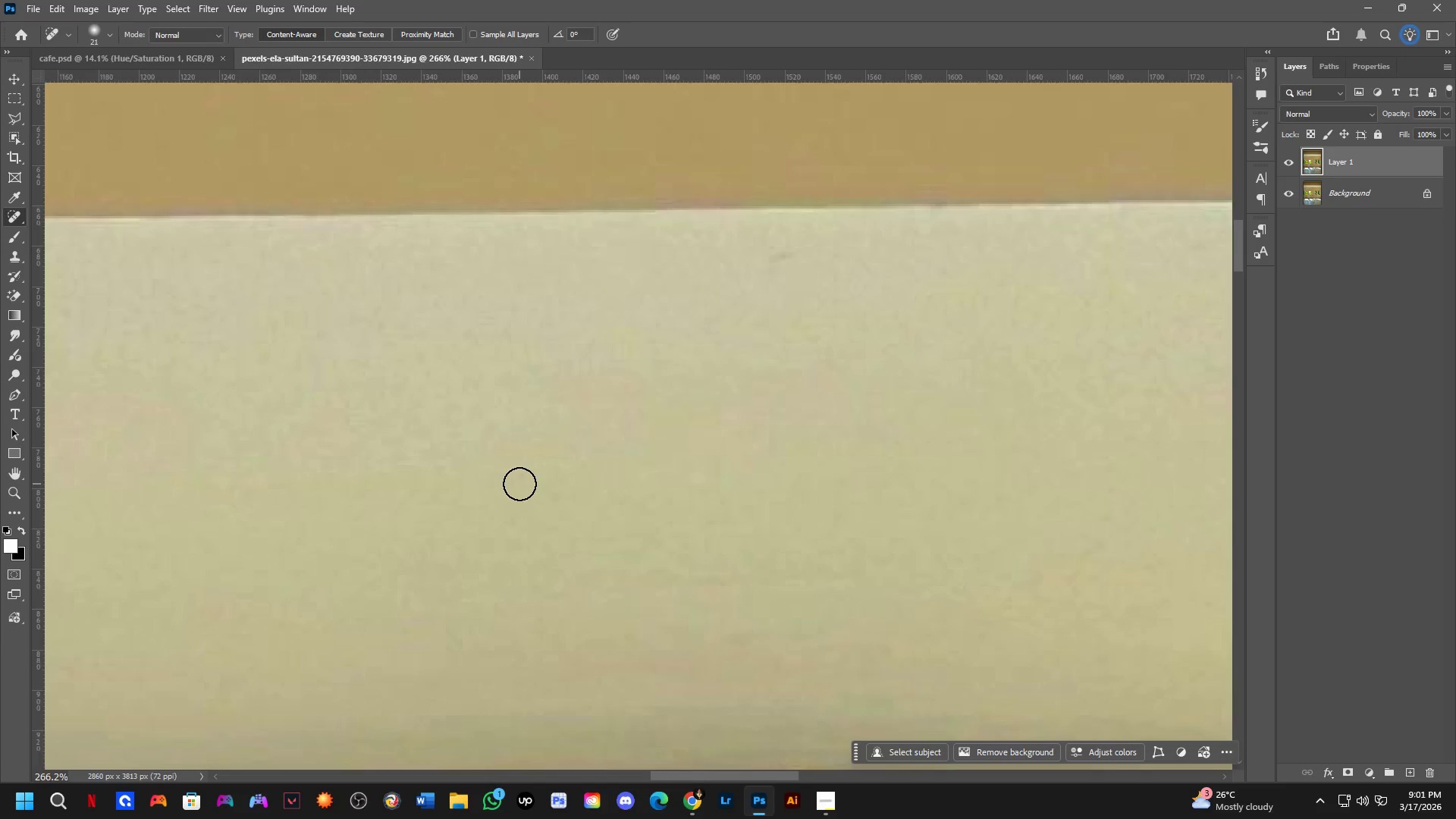 
scroll: coordinate [519, 484], scroll_direction: down, amount: 1.0
 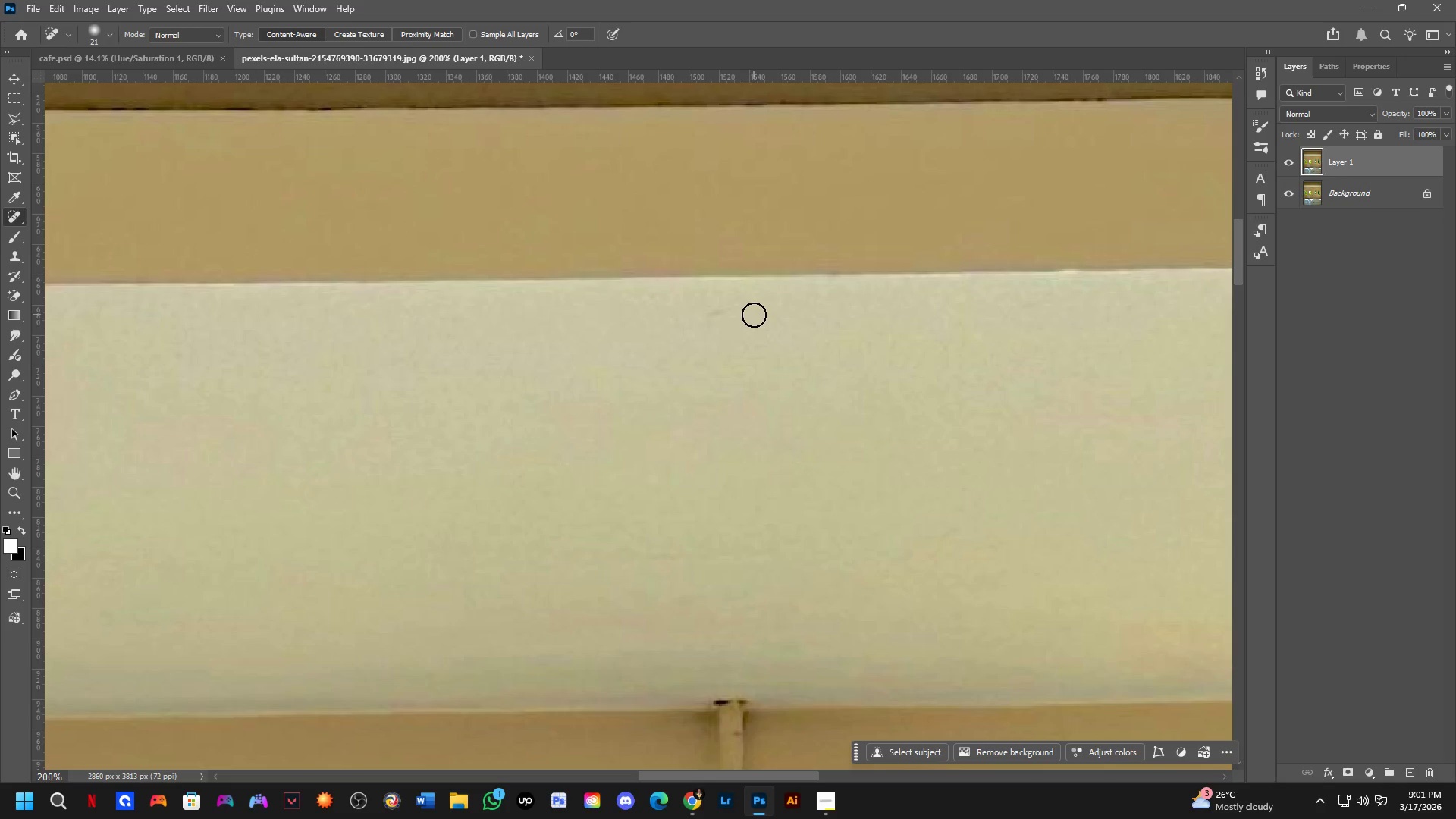 
left_click_drag(start_coordinate=[730, 312], to_coordinate=[692, 312])
 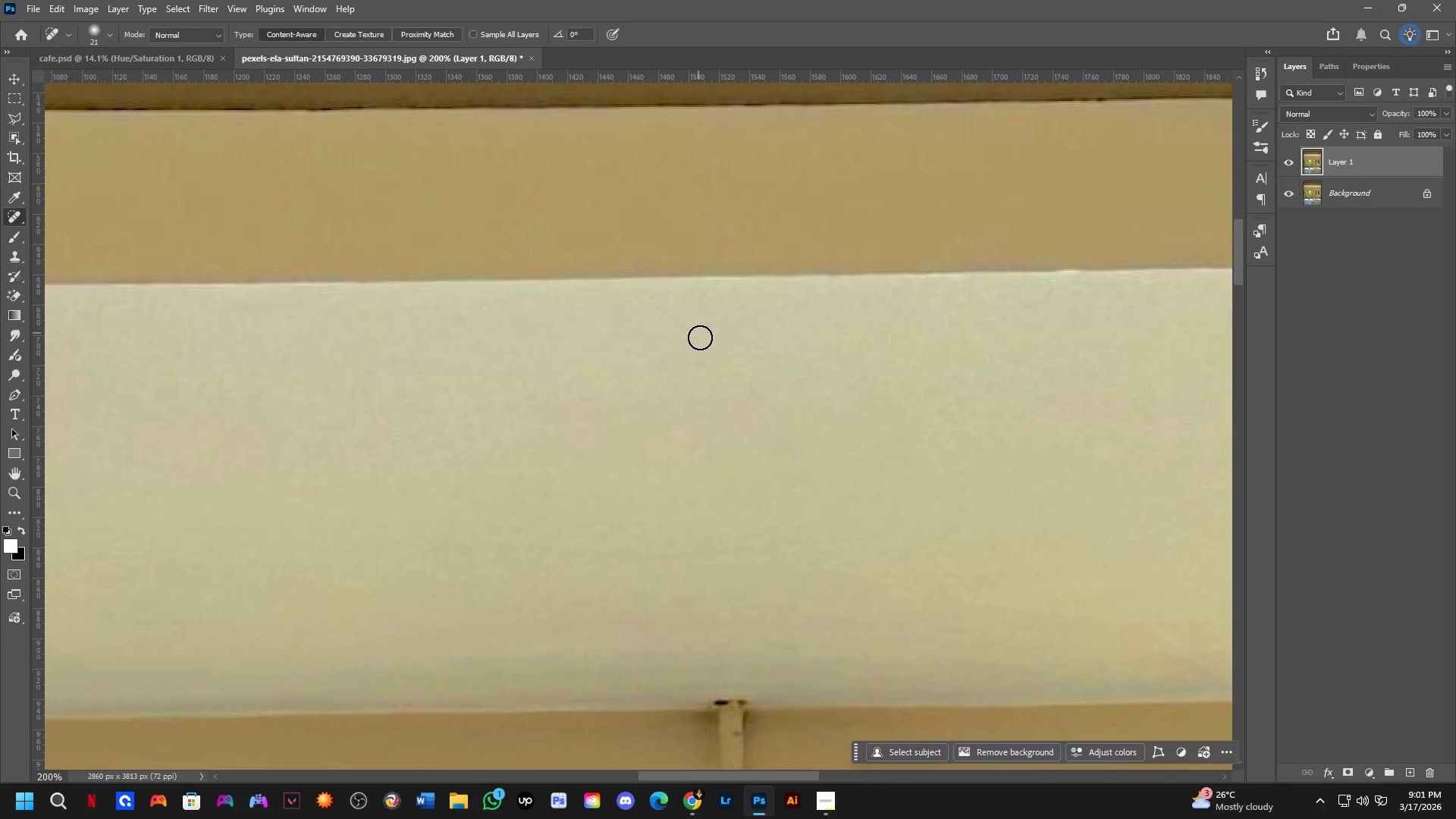 
key(Shift+ShiftLeft)
 